 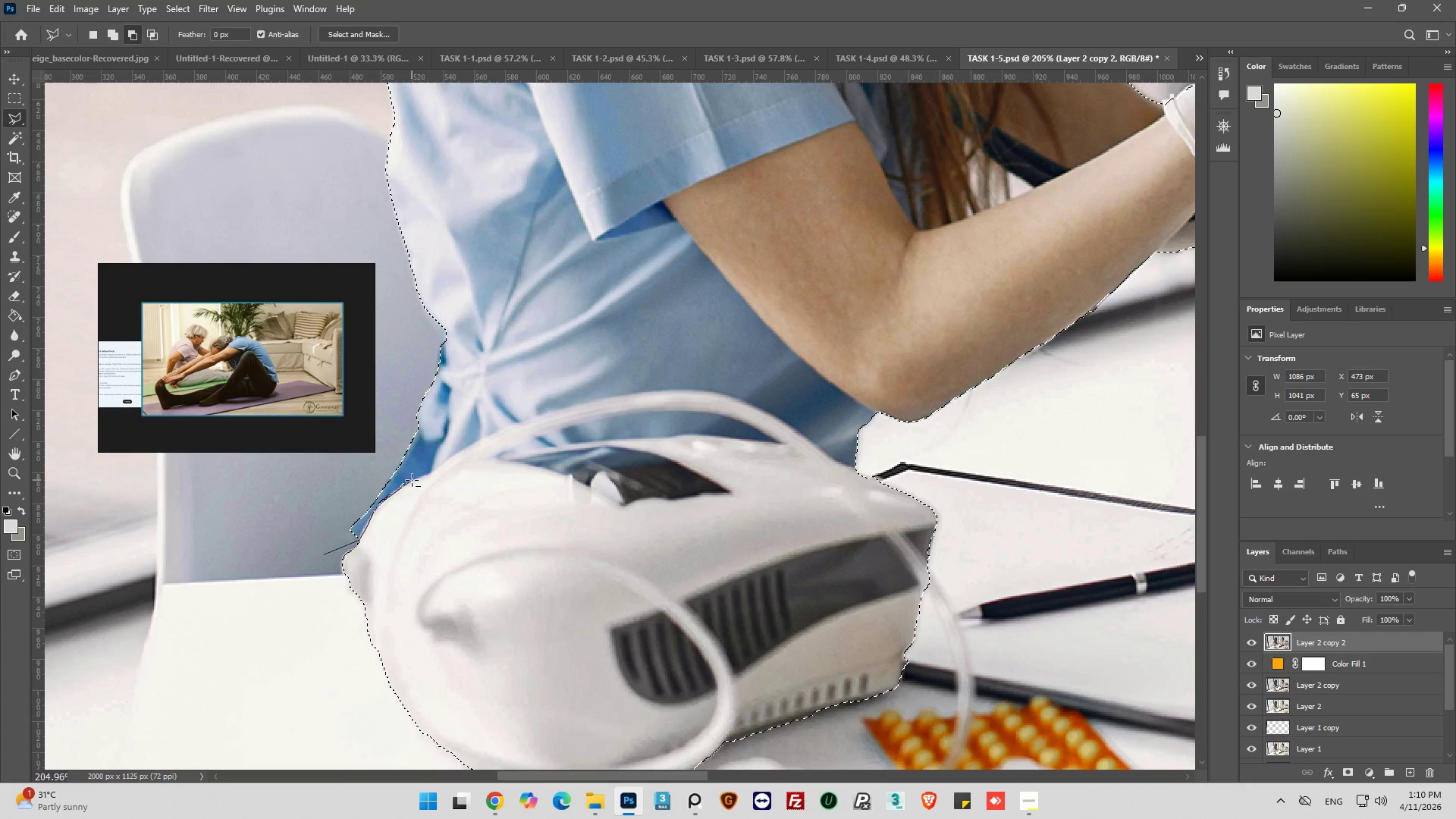 
left_click_drag(start_coordinate=[403, 484], to_coordinate=[411, 482])
 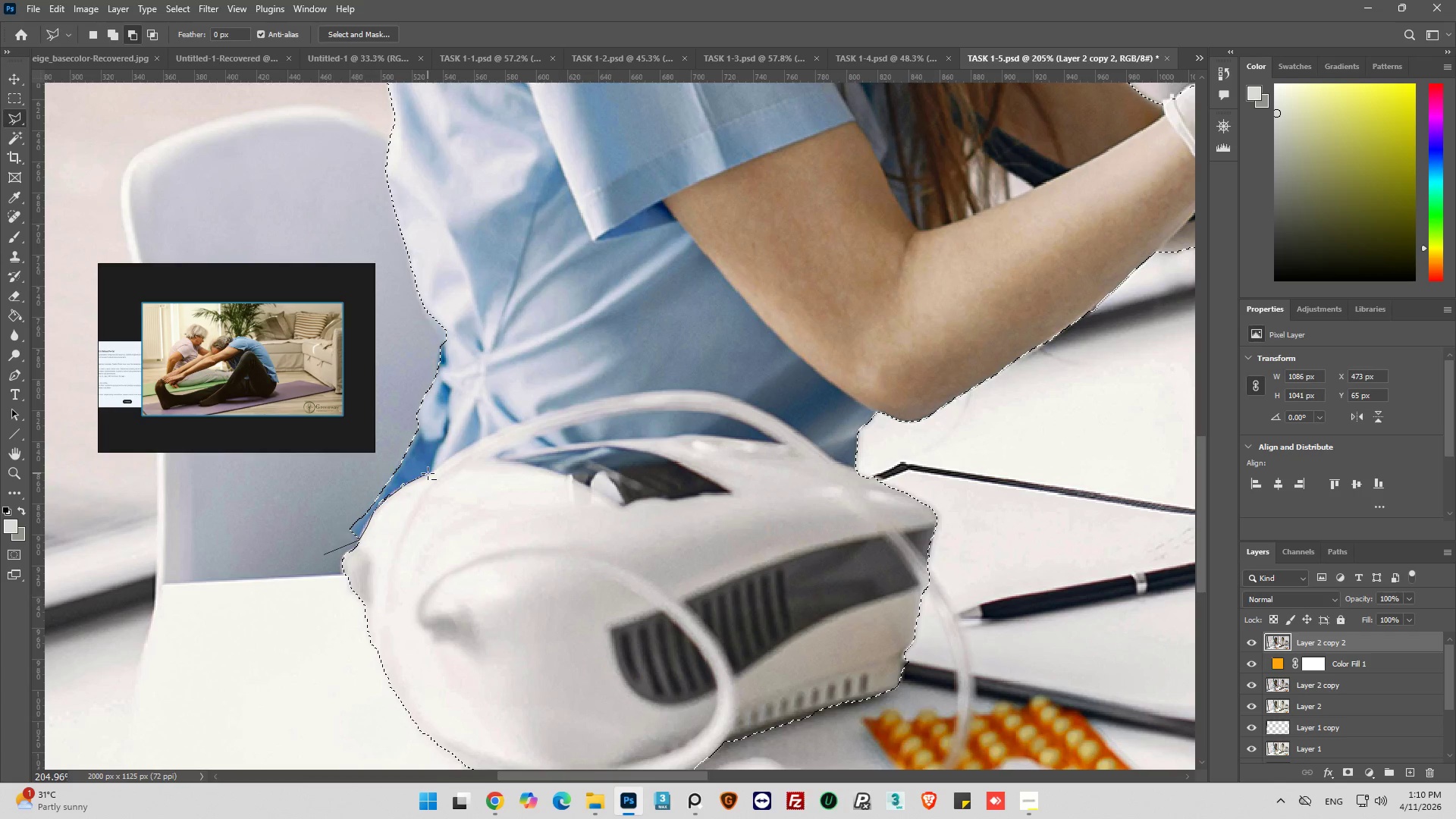 
left_click_drag(start_coordinate=[428, 473], to_coordinate=[432, 472])
 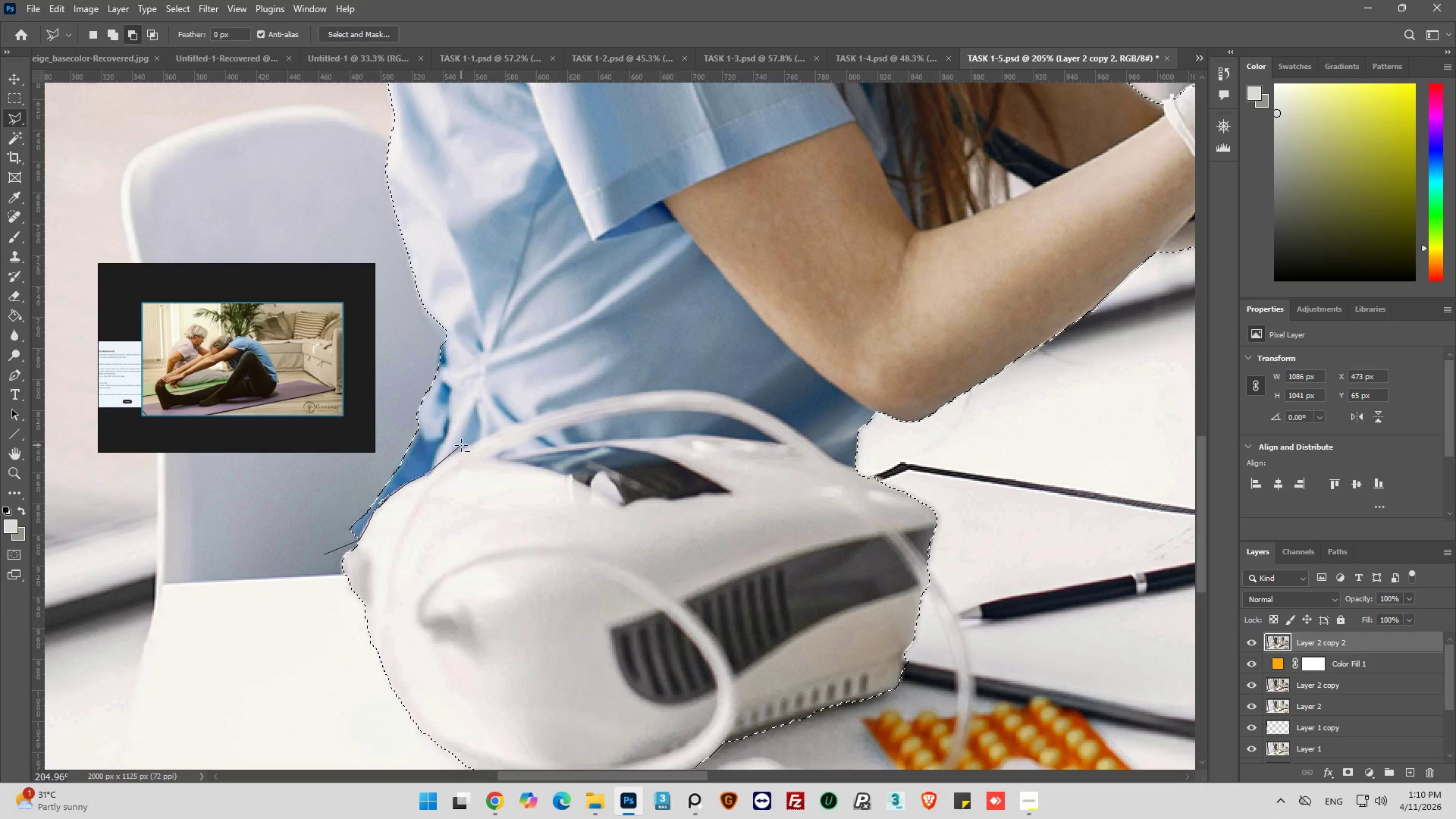 
hold_key(key=AltLeft, duration=1.5)
left_click_drag(start_coordinate=[464, 447], to_coordinate=[469, 445])
 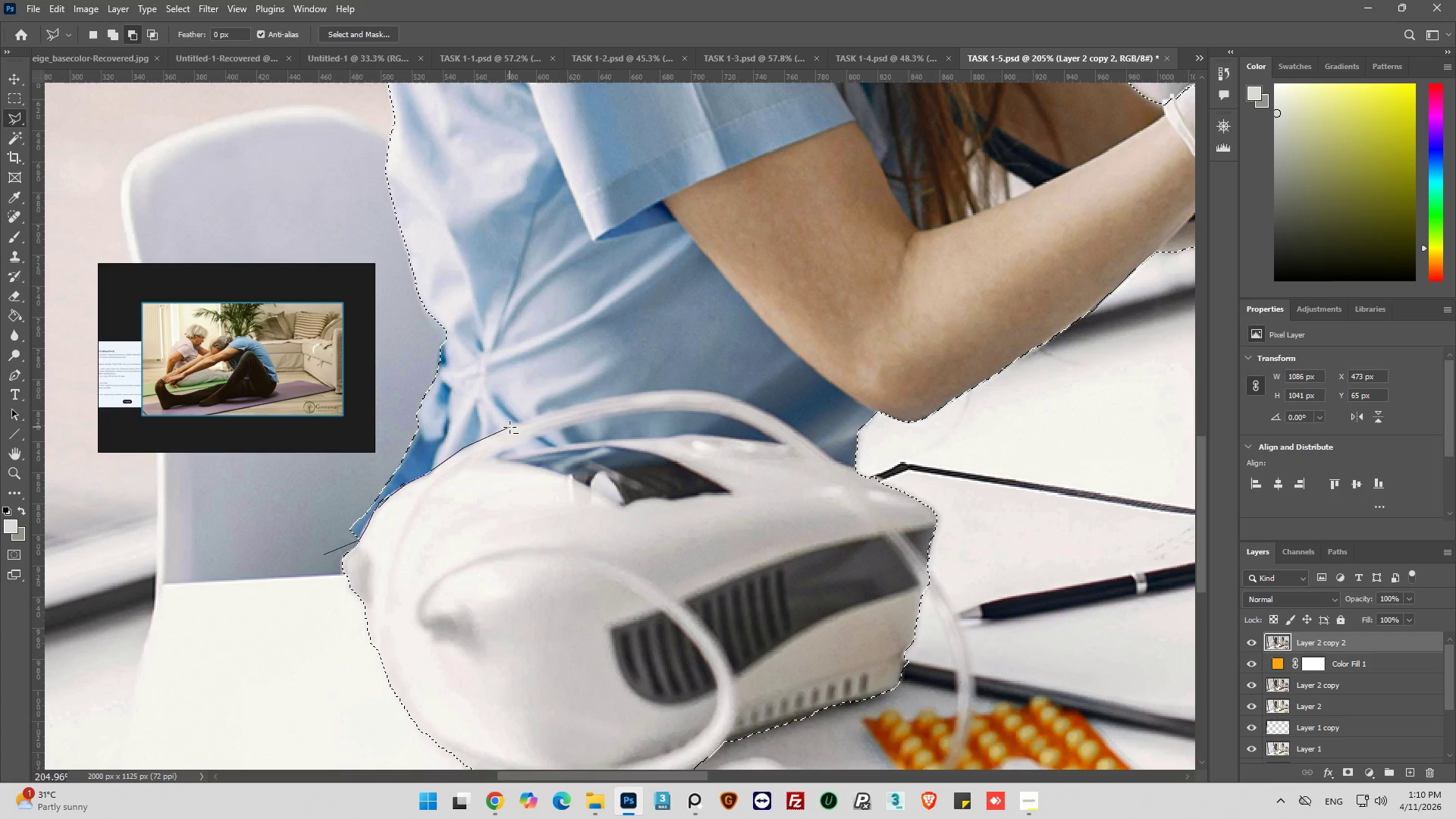 
hold_key(key=AltLeft, duration=1.52)
 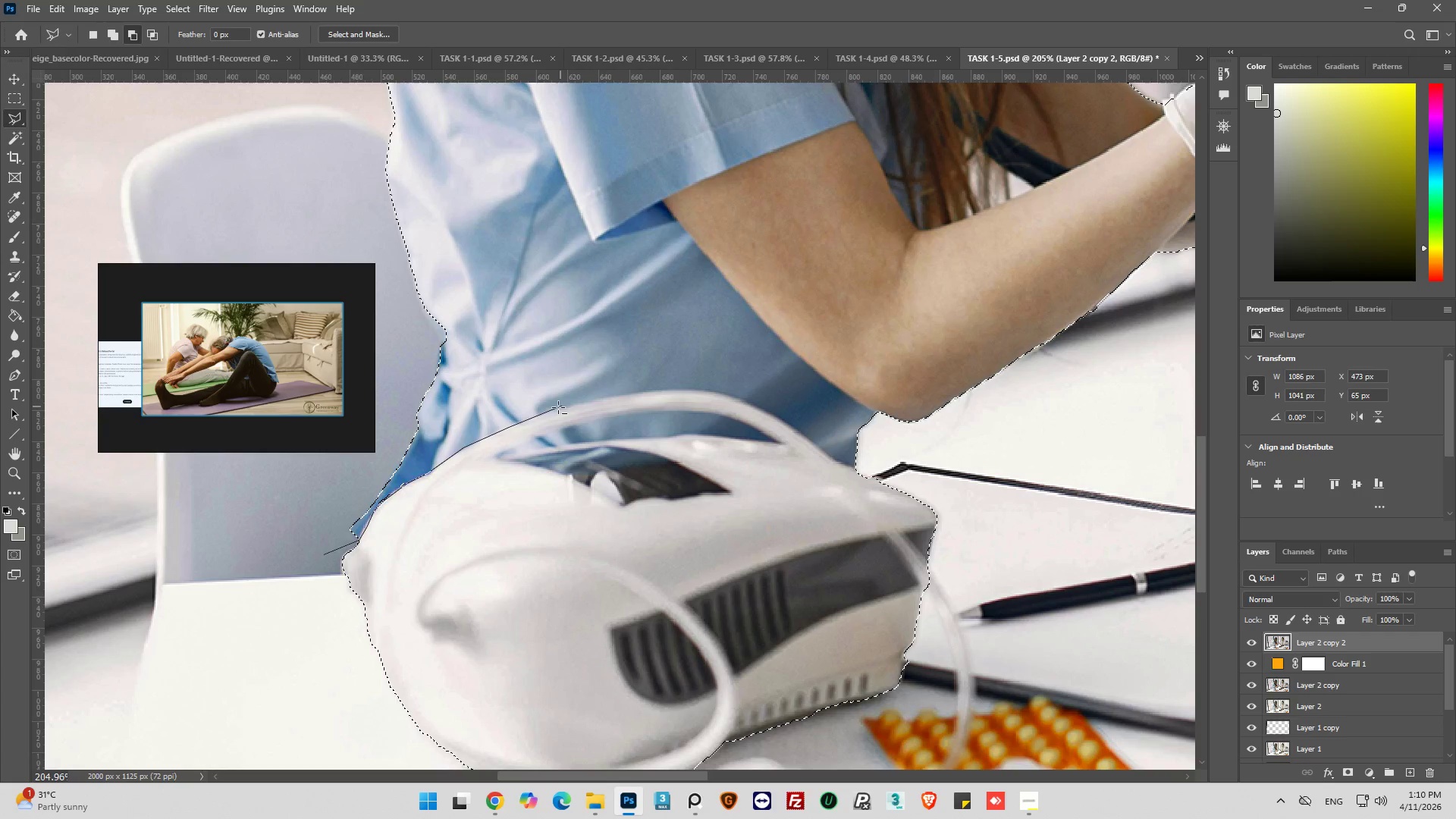 
hold_key(key=AltLeft, duration=1.52)
left_click_drag(start_coordinate=[557, 410], to_coordinate=[580, 406])
 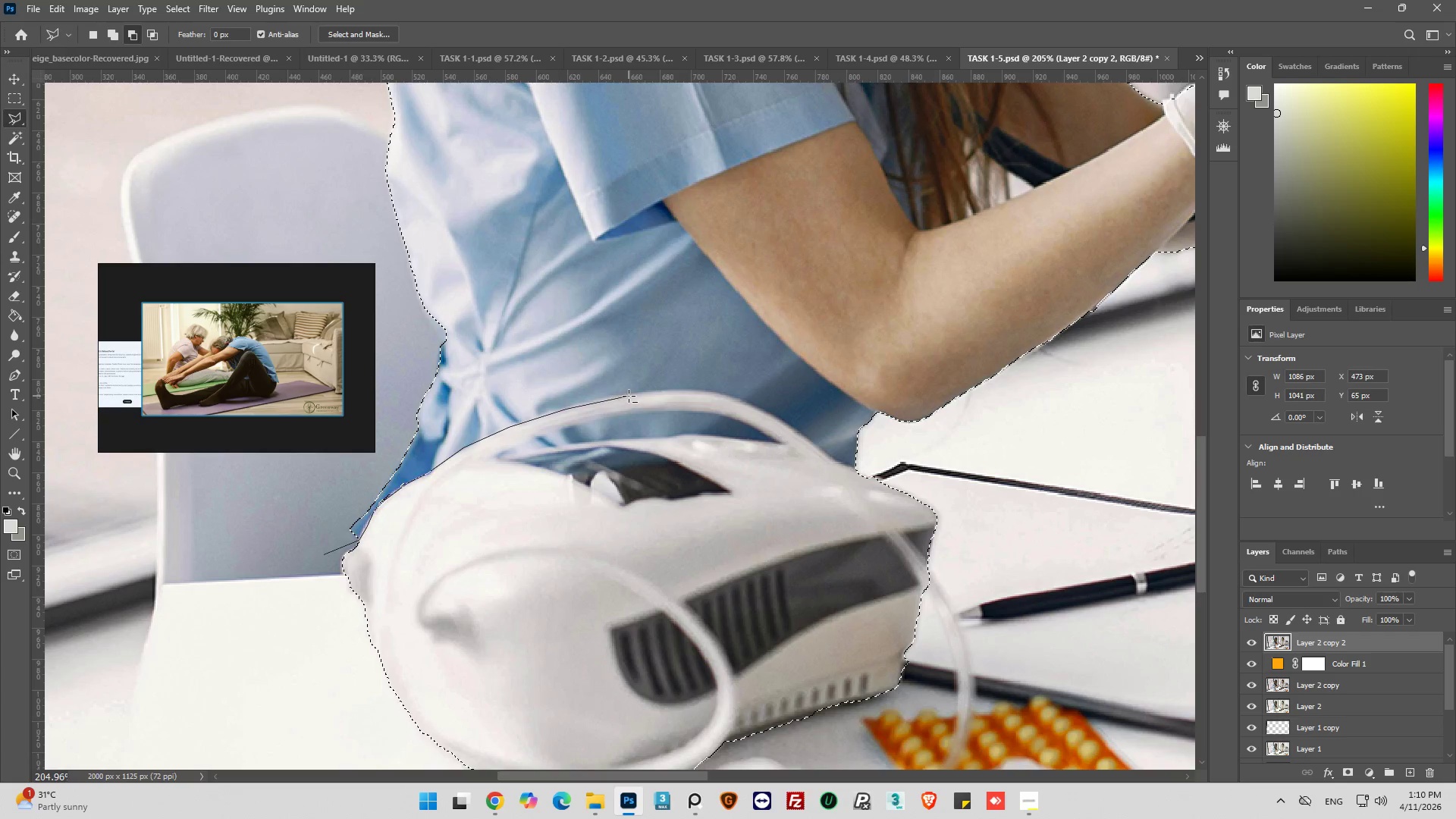 
hold_key(key=AltLeft, duration=1.51)
left_click_drag(start_coordinate=[605, 397], to_coordinate=[610, 397])
 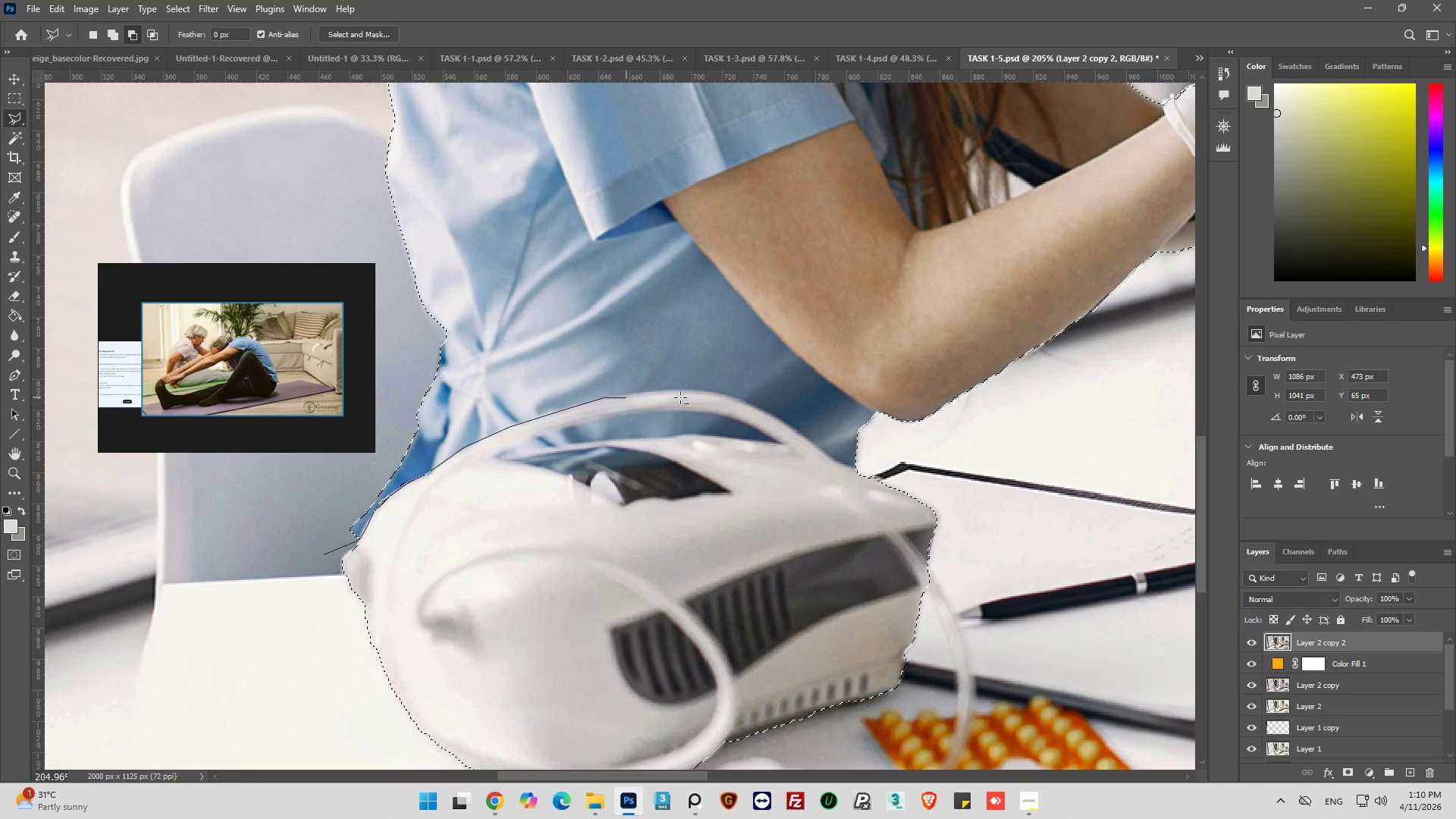 
hold_key(key=AltLeft, duration=1.53)
left_click_drag(start_coordinate=[660, 390], to_coordinate=[666, 389])
 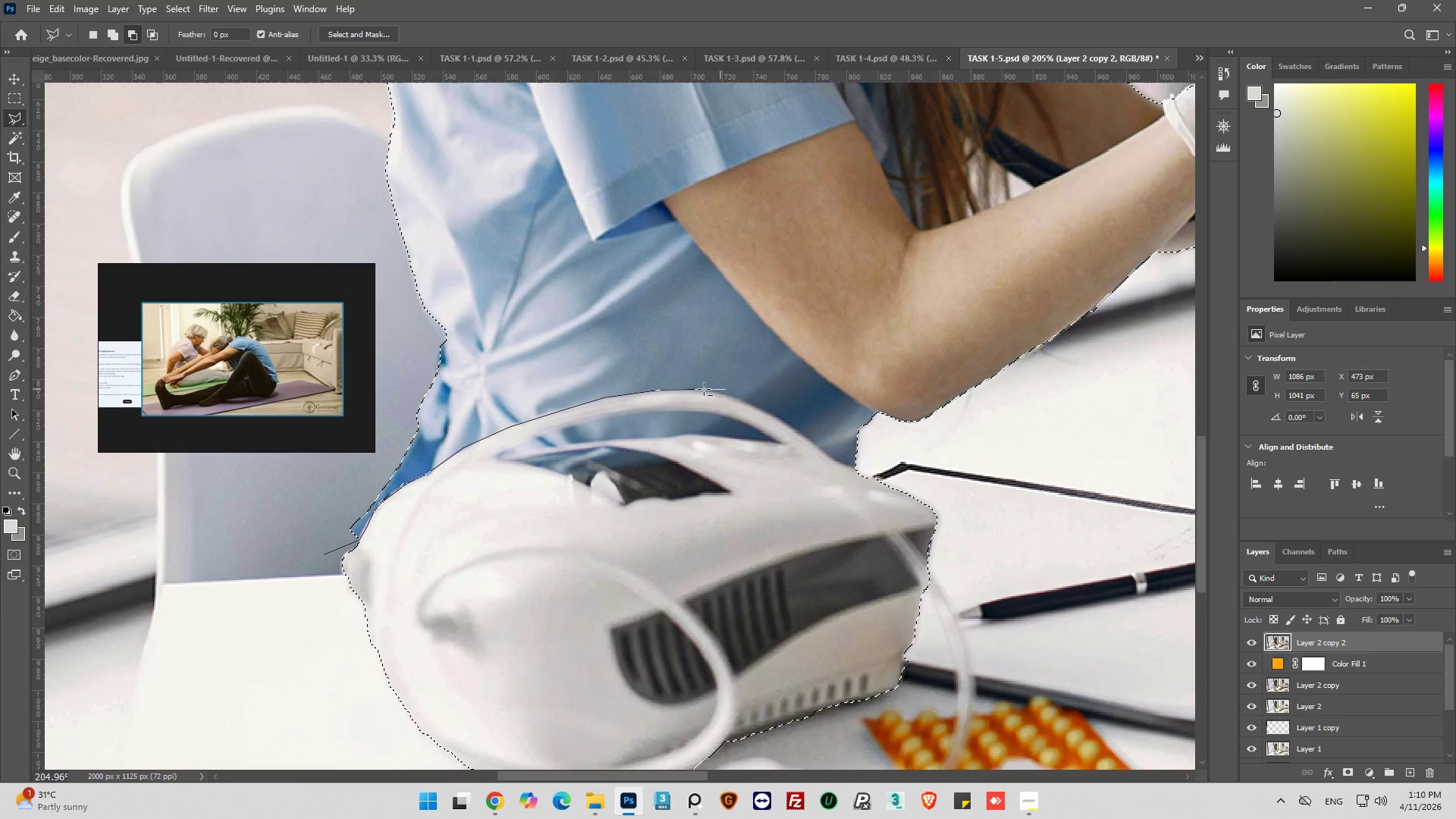 
hold_key(key=AltLeft, duration=1.51)
left_click([701, 390])
 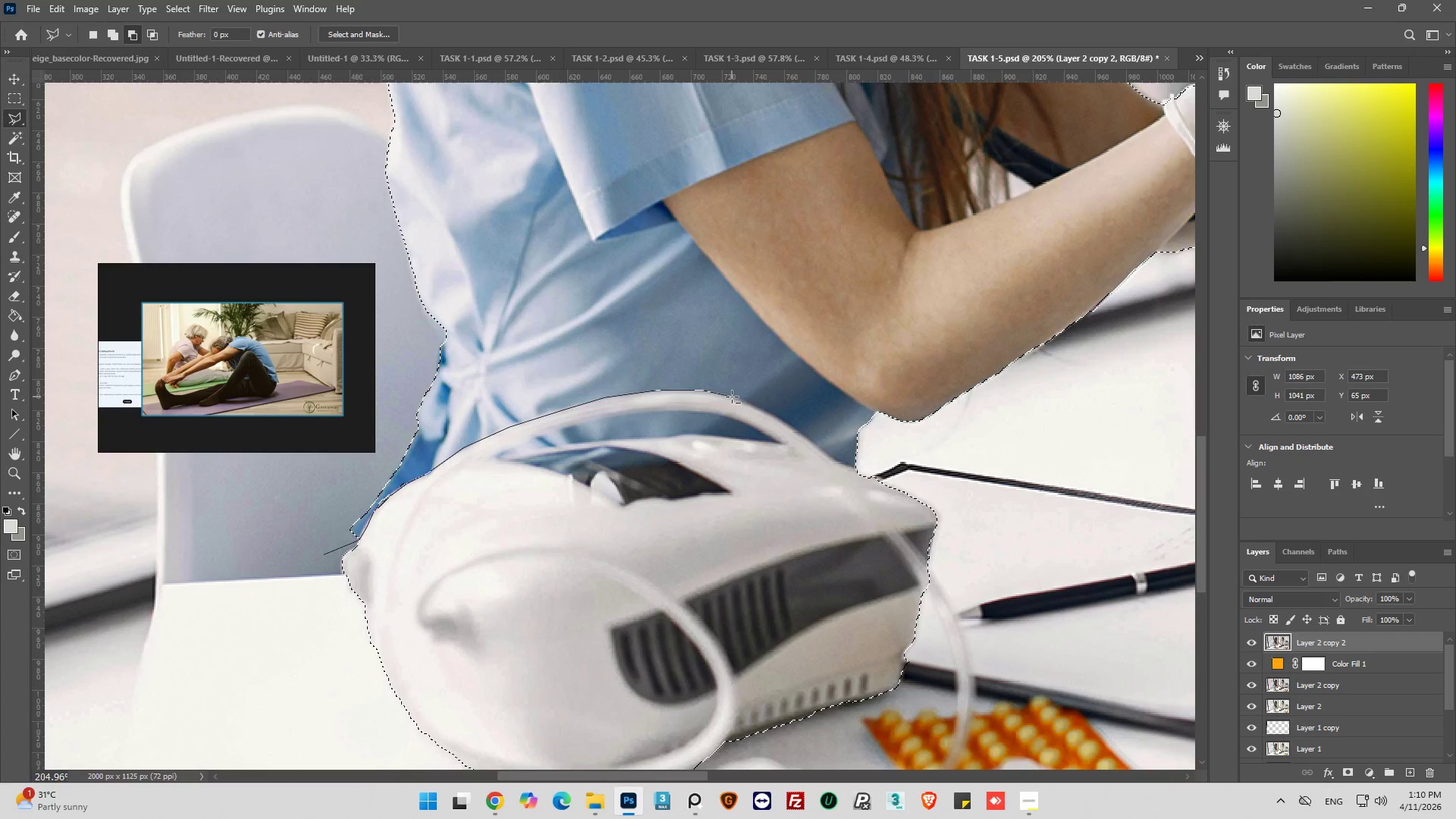 
hold_key(key=AltLeft, duration=1.5)
left_click([733, 396])
 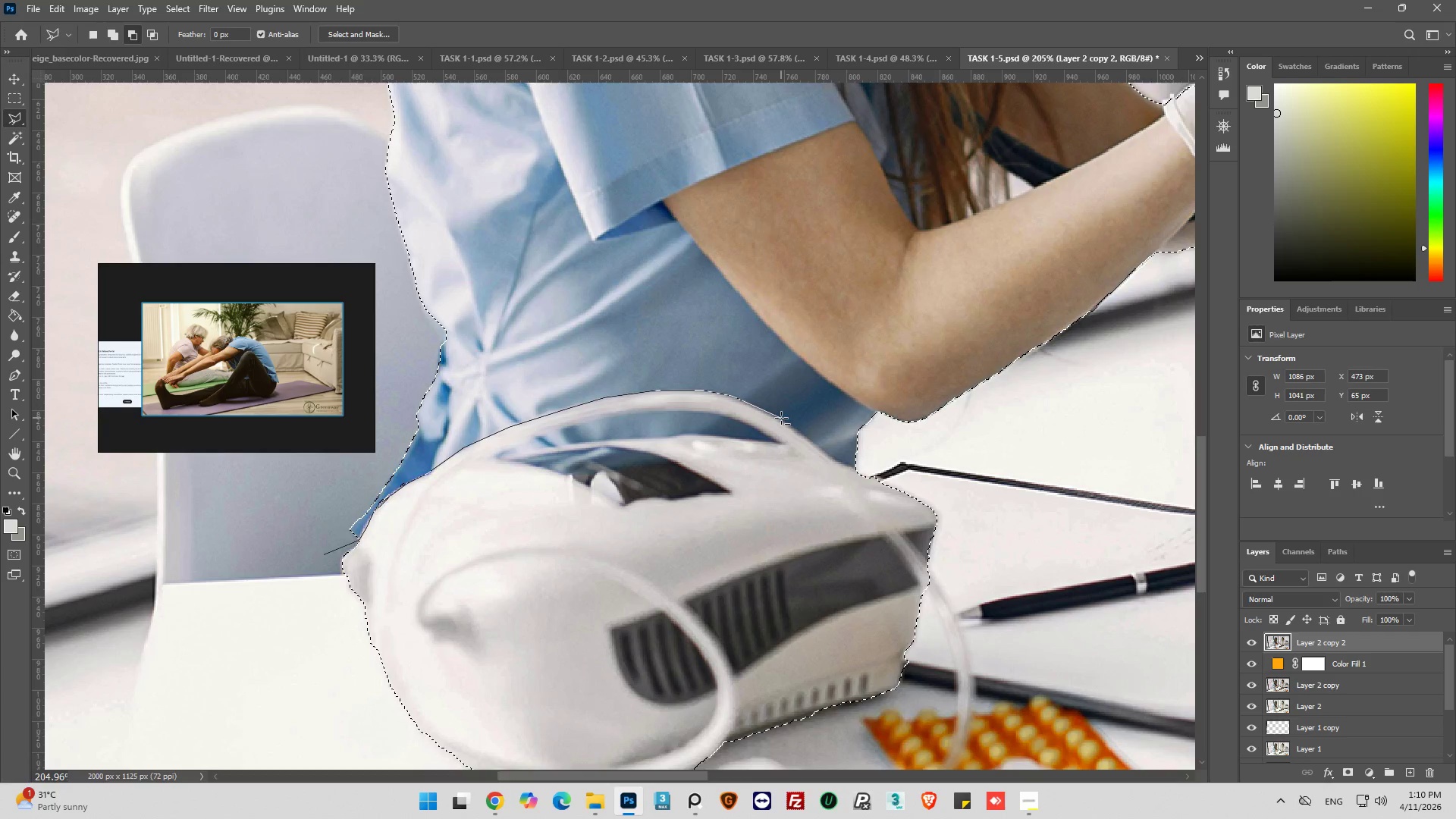 
hold_key(key=AltLeft, duration=1.5)
left_click([777, 417])
 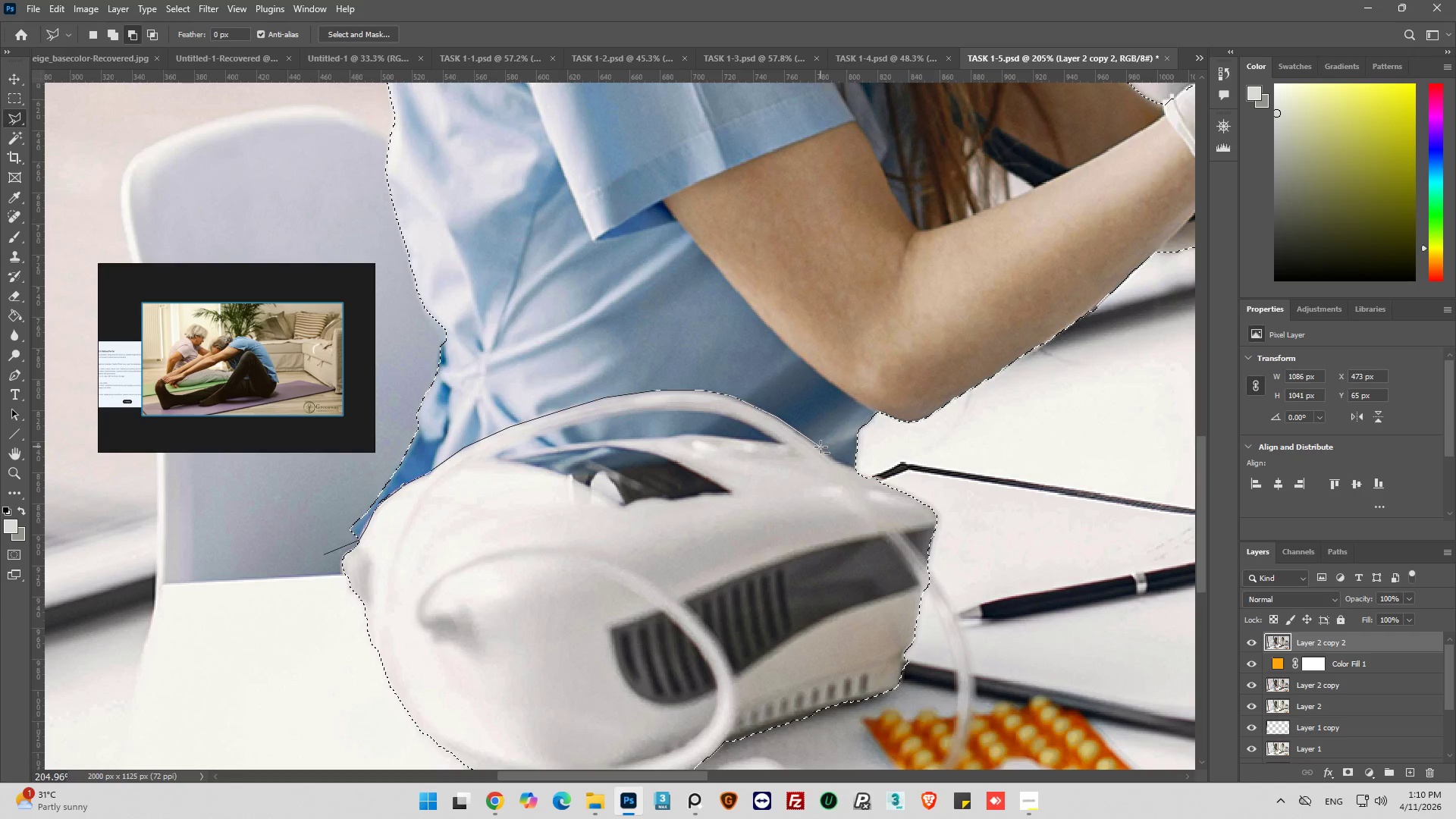 
hold_key(key=AltLeft, duration=1.52)
left_click([819, 447])
 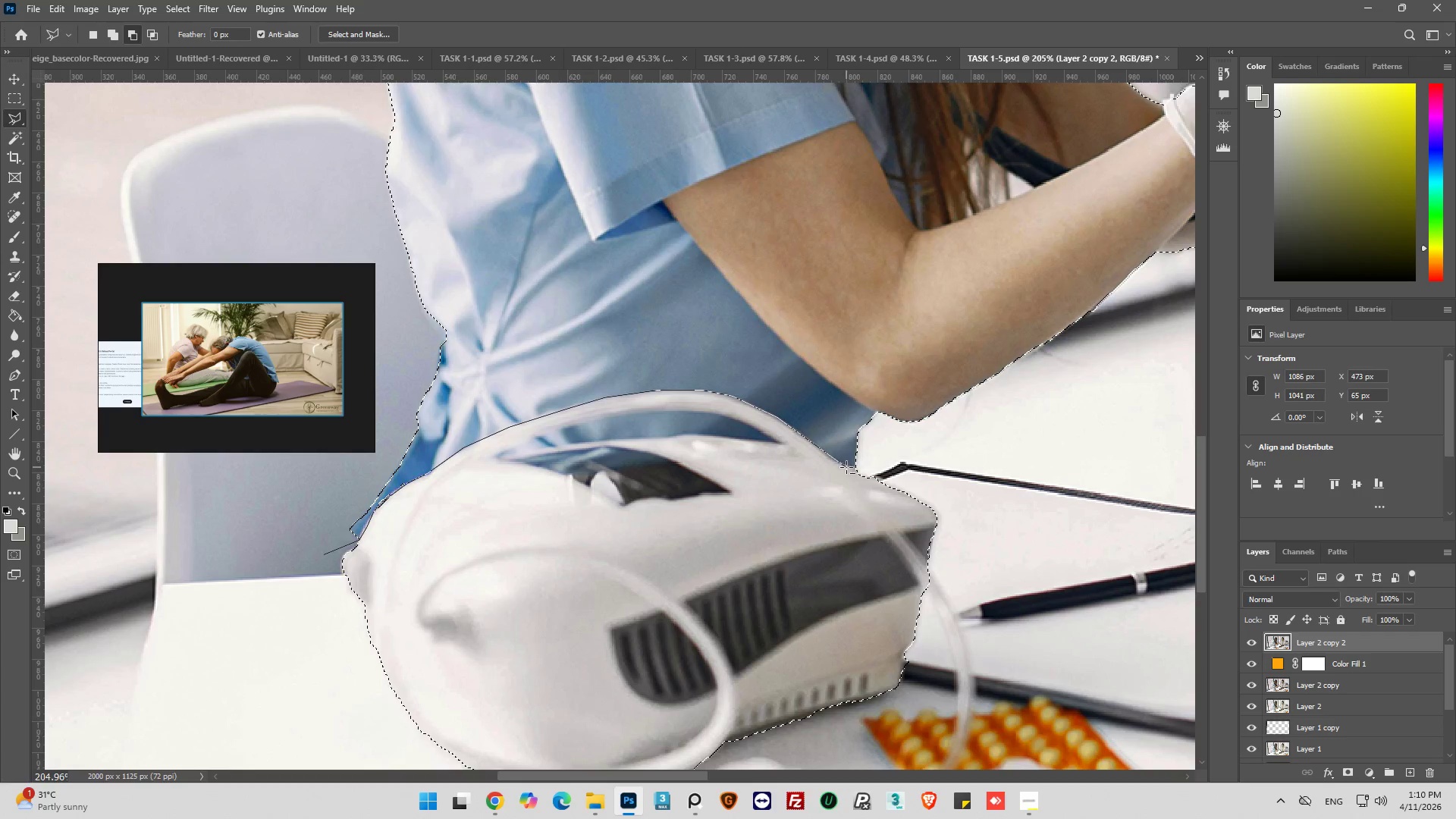 
hold_key(key=AltLeft, duration=1.51)
left_click([837, 461])
 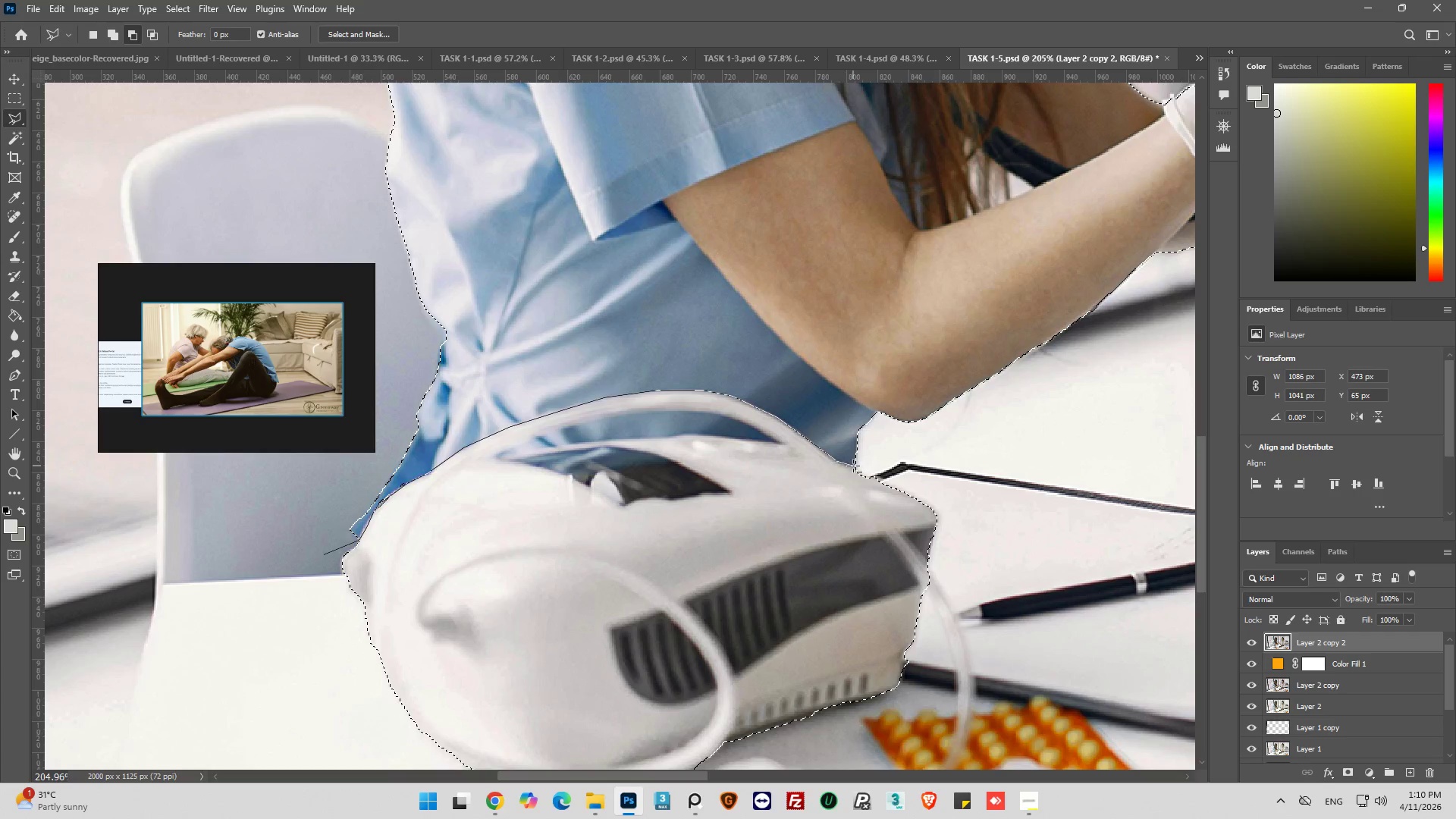 
hold_key(key=AltLeft, duration=1.52)
left_click([855, 467])
 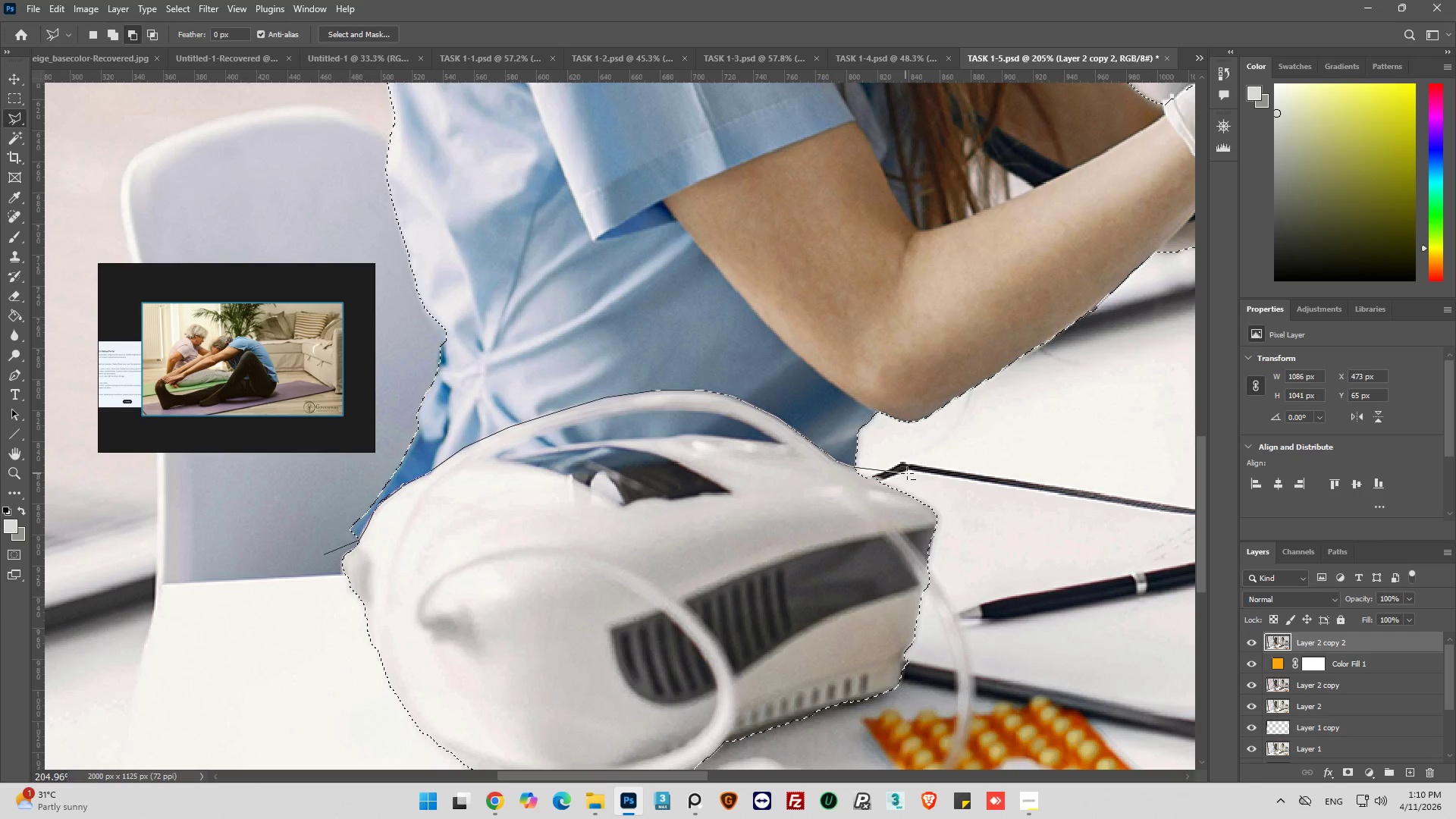 
left_click_drag(start_coordinate=[907, 473], to_coordinate=[921, 474])
 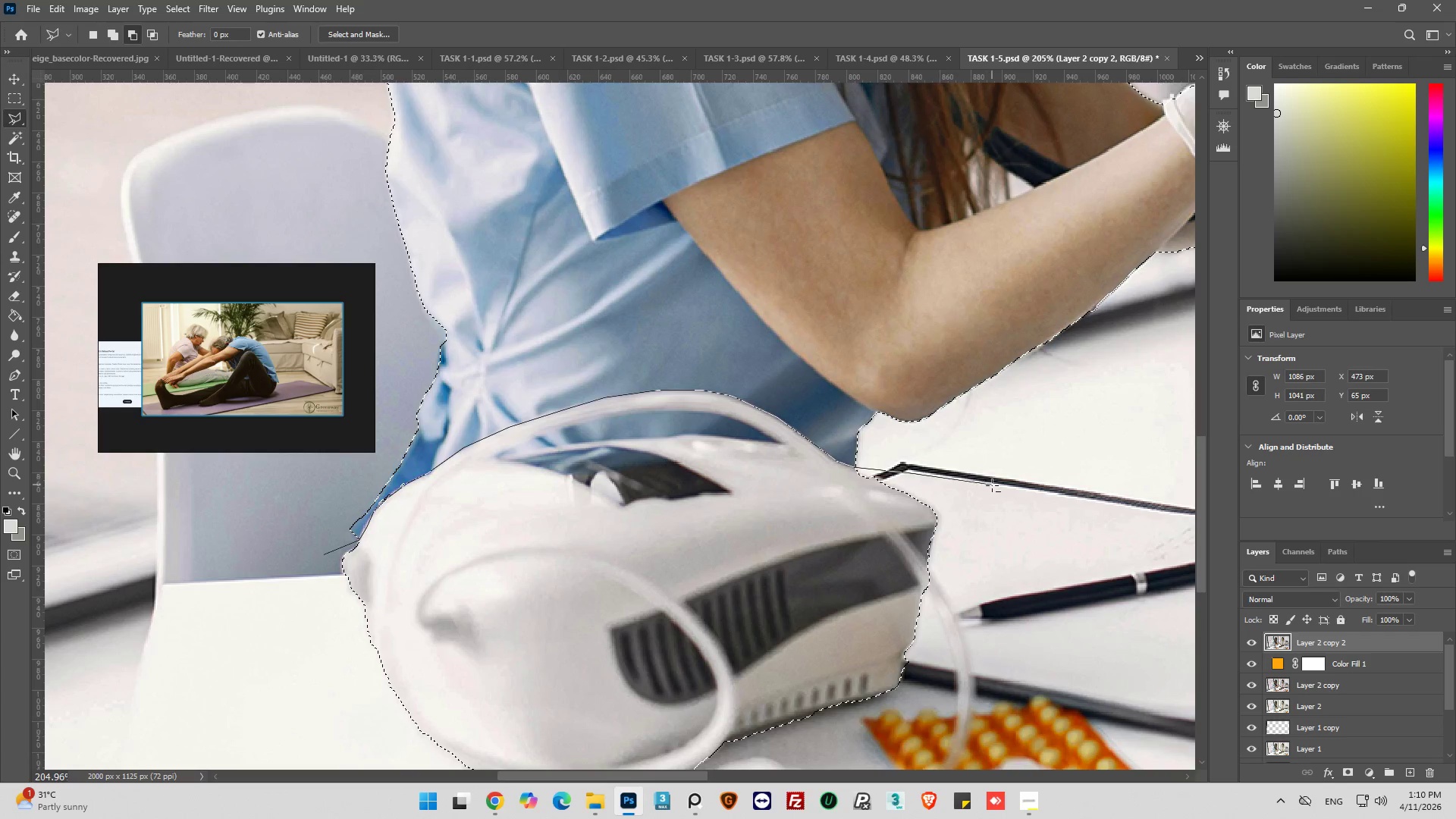 
hold_key(key=AltLeft, duration=1.52)
left_click_drag(start_coordinate=[996, 491], to_coordinate=[1004, 505])
 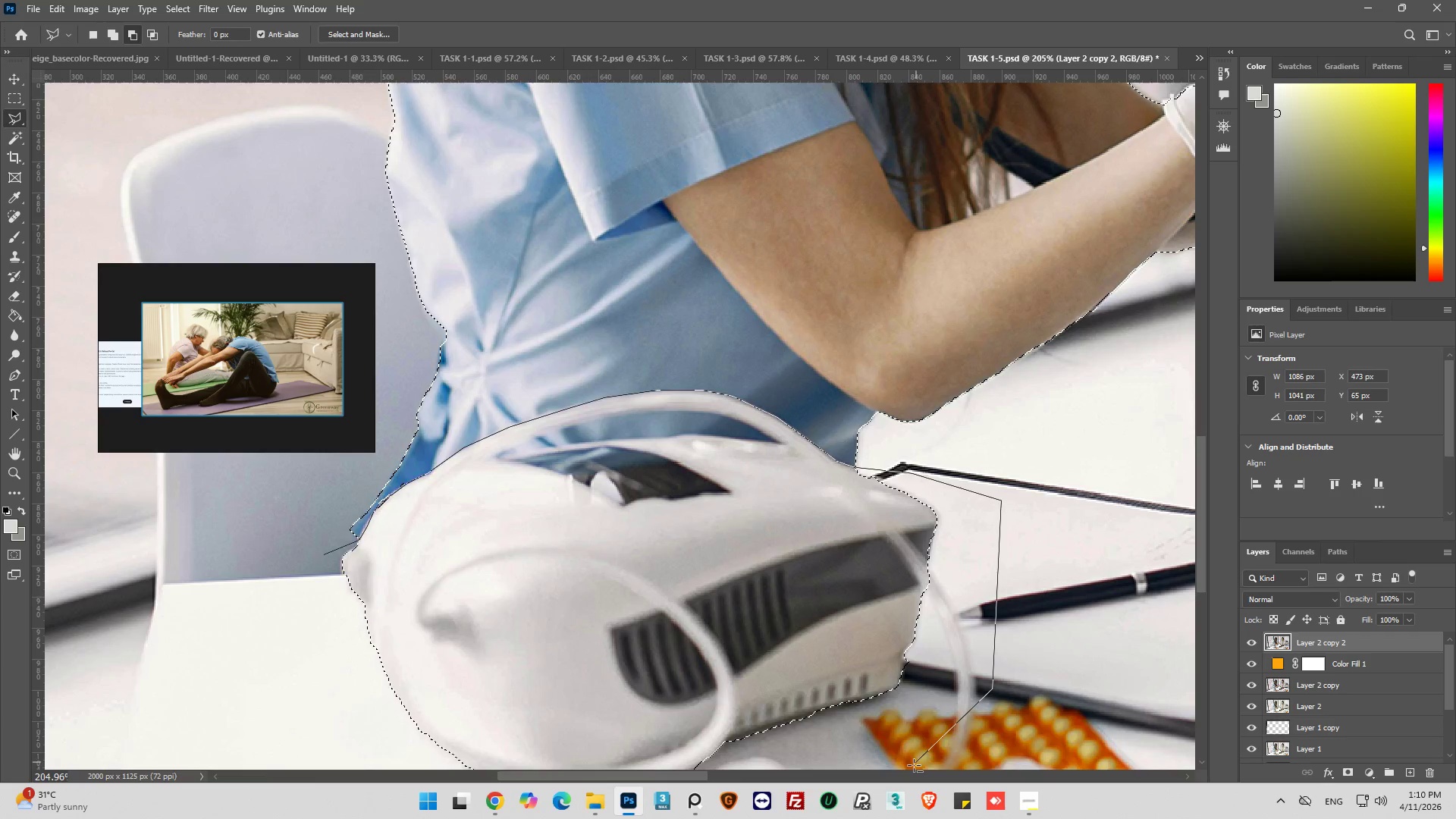 
hold_key(key=AltLeft, duration=1.5)
left_click_drag(start_coordinate=[880, 692], to_coordinate=[862, 694])
 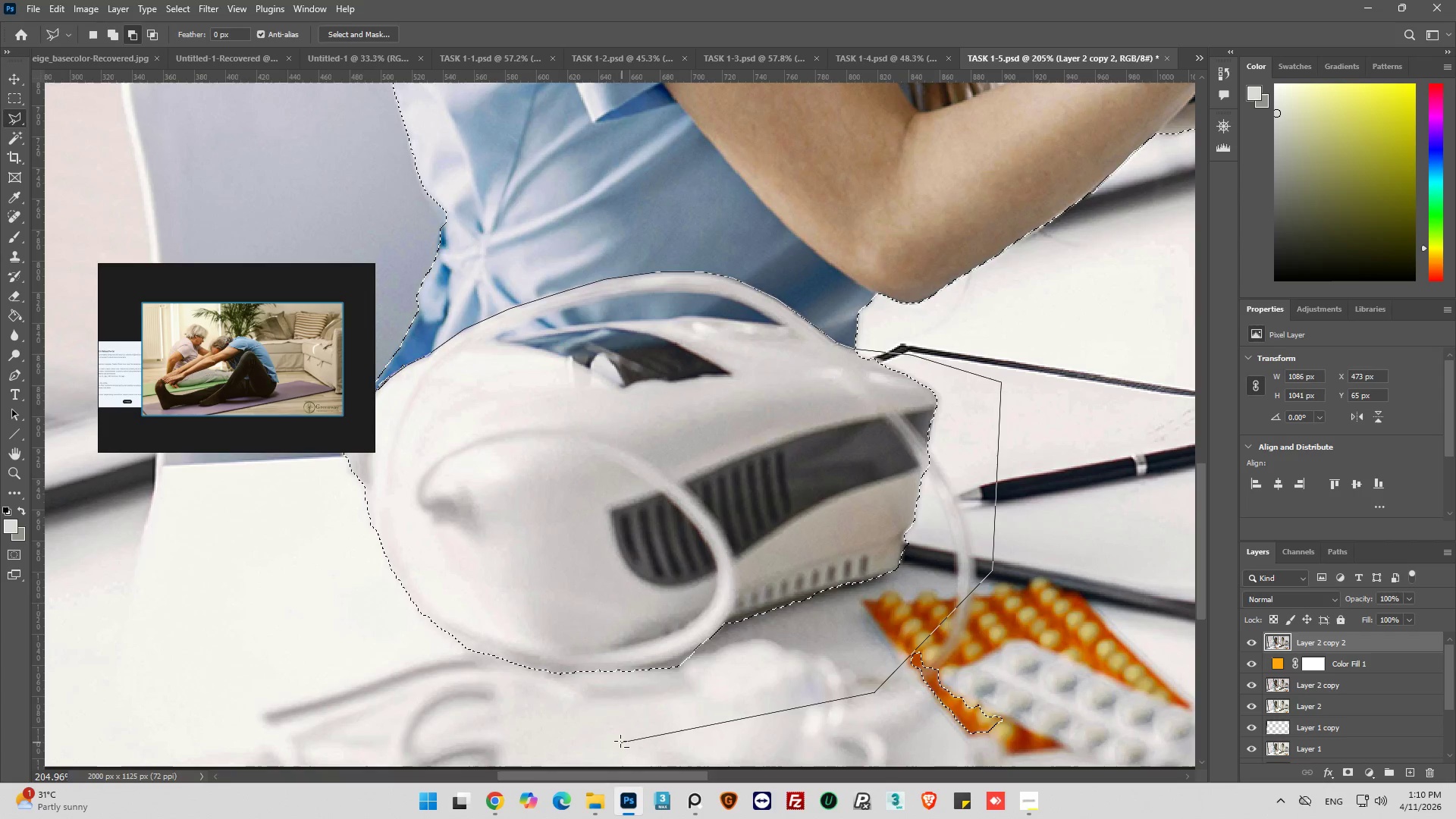 
left_click_drag(start_coordinate=[620, 741], to_coordinate=[566, 727])
 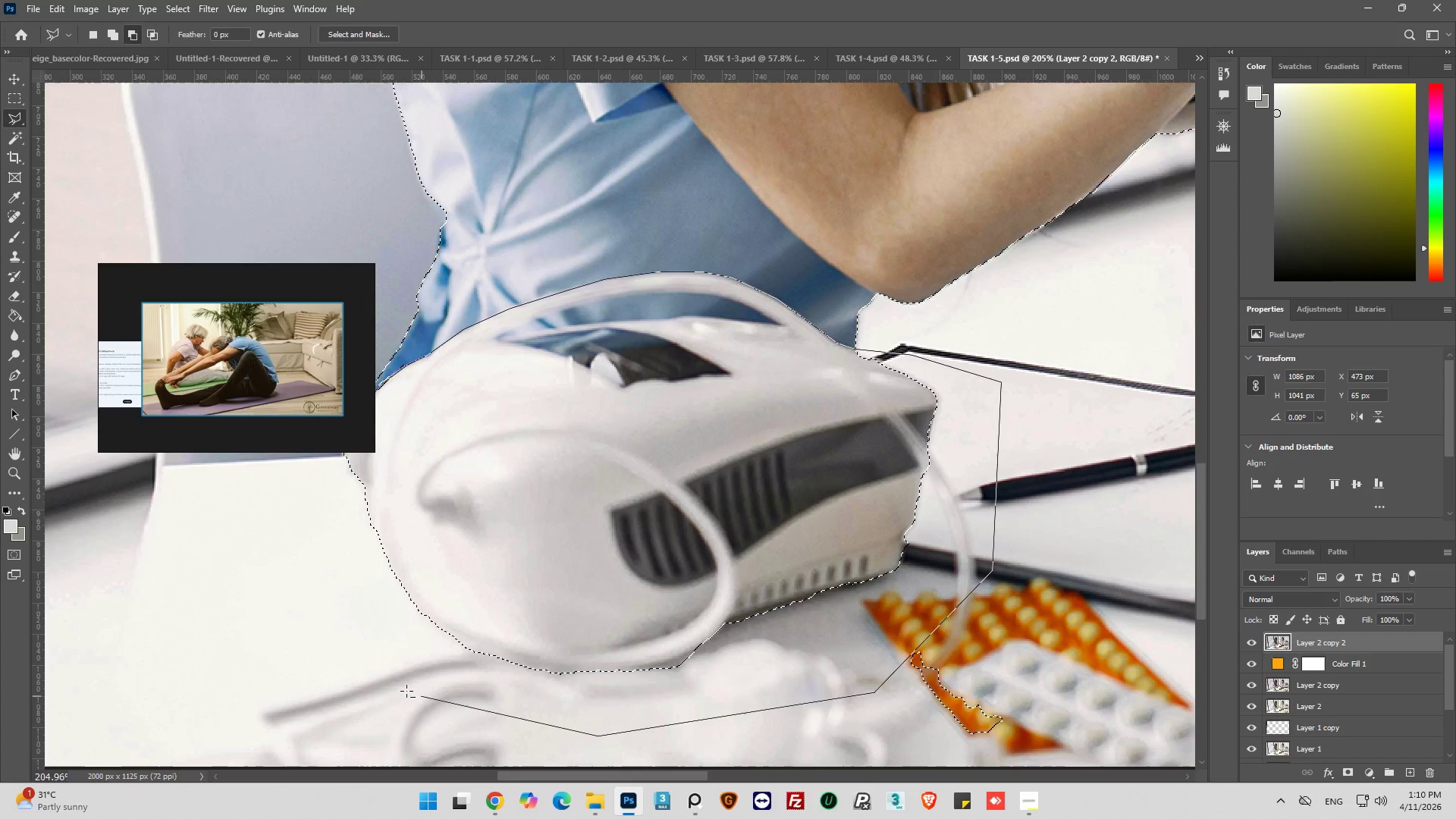 
left_click_drag(start_coordinate=[402, 689], to_coordinate=[381, 678])
 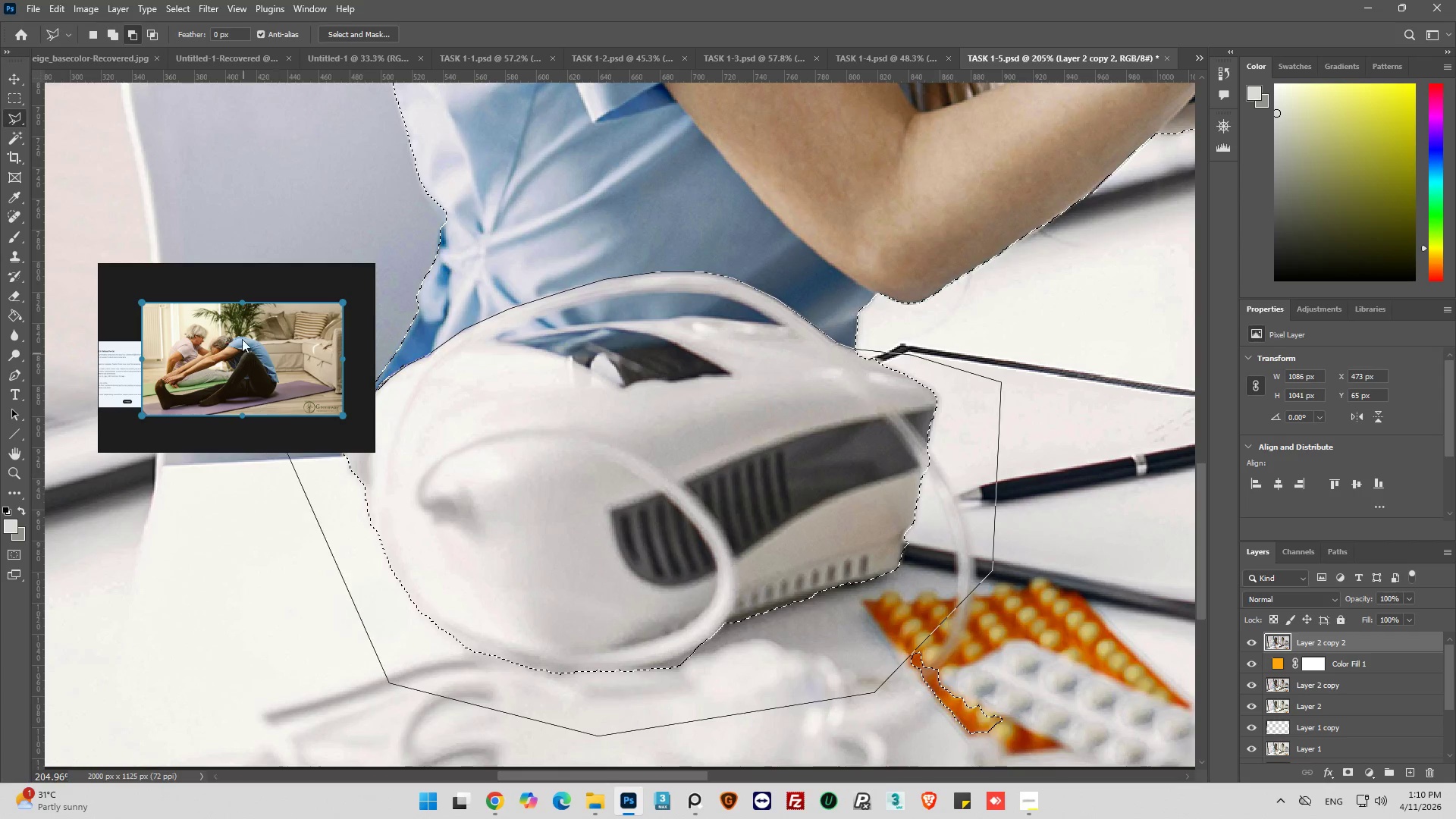 
hold_key(key=AltLeft, duration=1.5)
 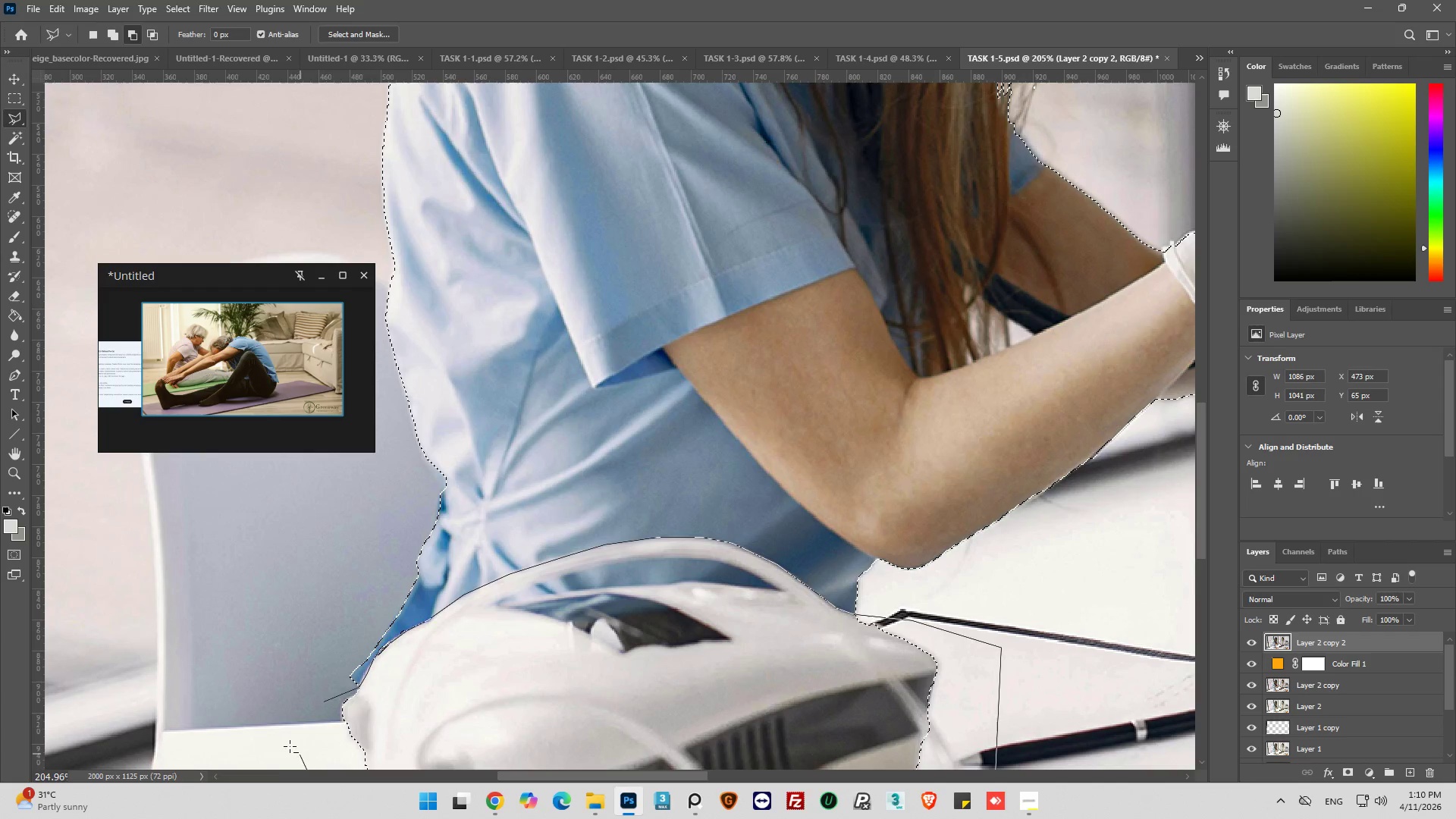 
hold_key(key=AltLeft, duration=1.51)
left_click_drag(start_coordinate=[262, 710], to_coordinate=[268, 711])
 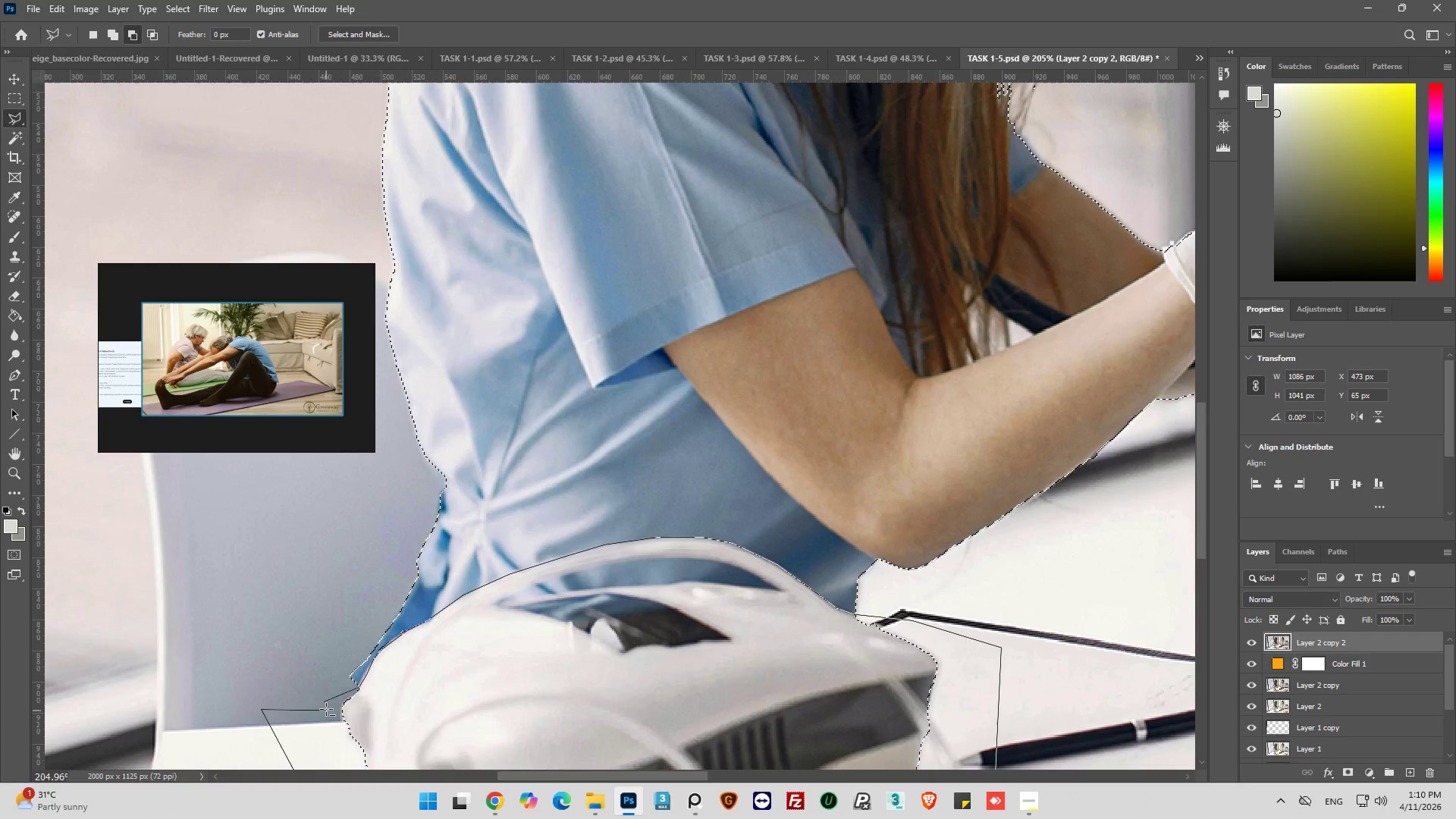 
hold_key(key=AltLeft, duration=0.95)
left_click([324, 703])
 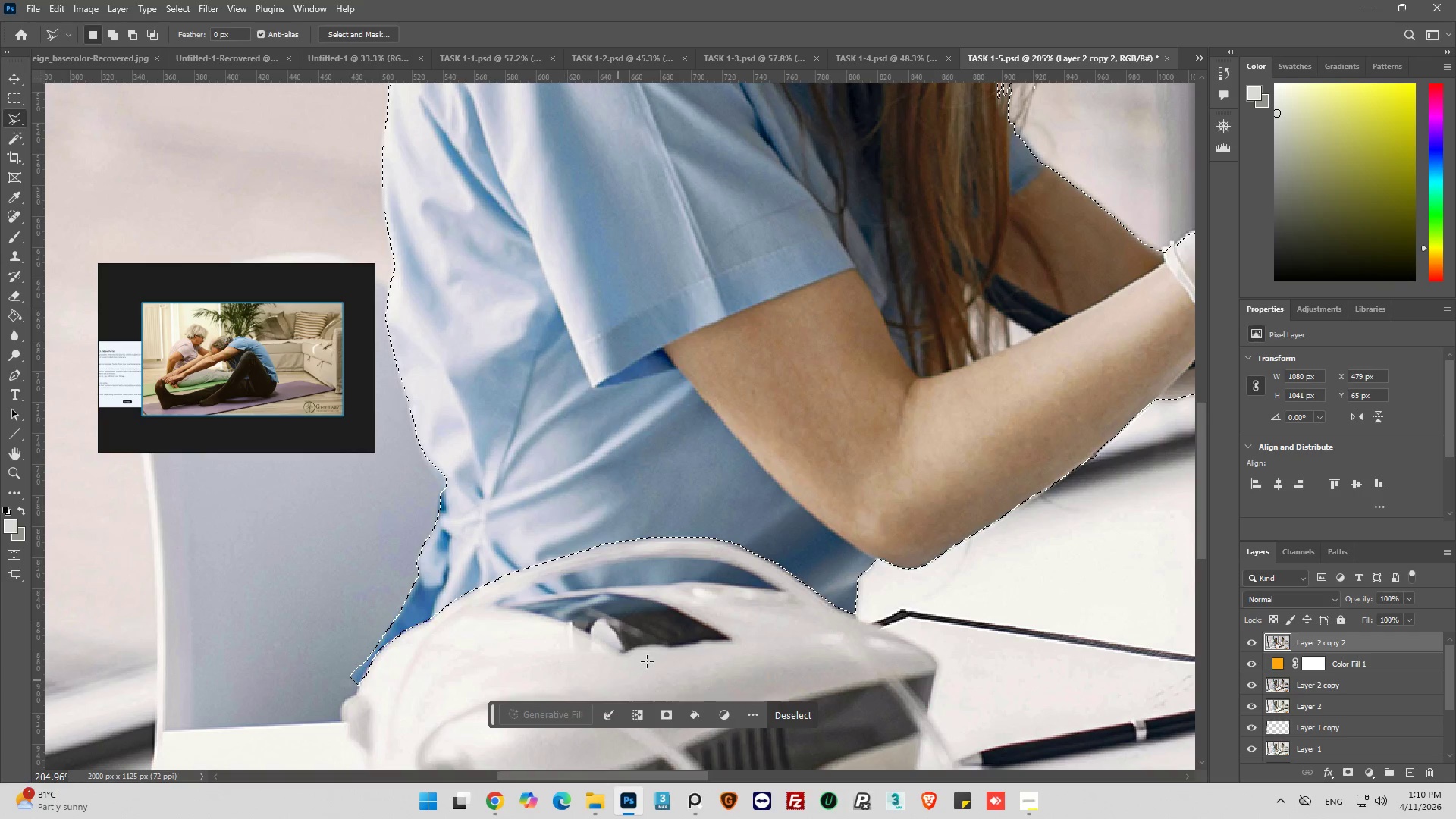 
hold_key(key=AltLeft, duration=0.5)
scroll: coordinate [723, 576], scroll_direction: down, amount: 4.0
 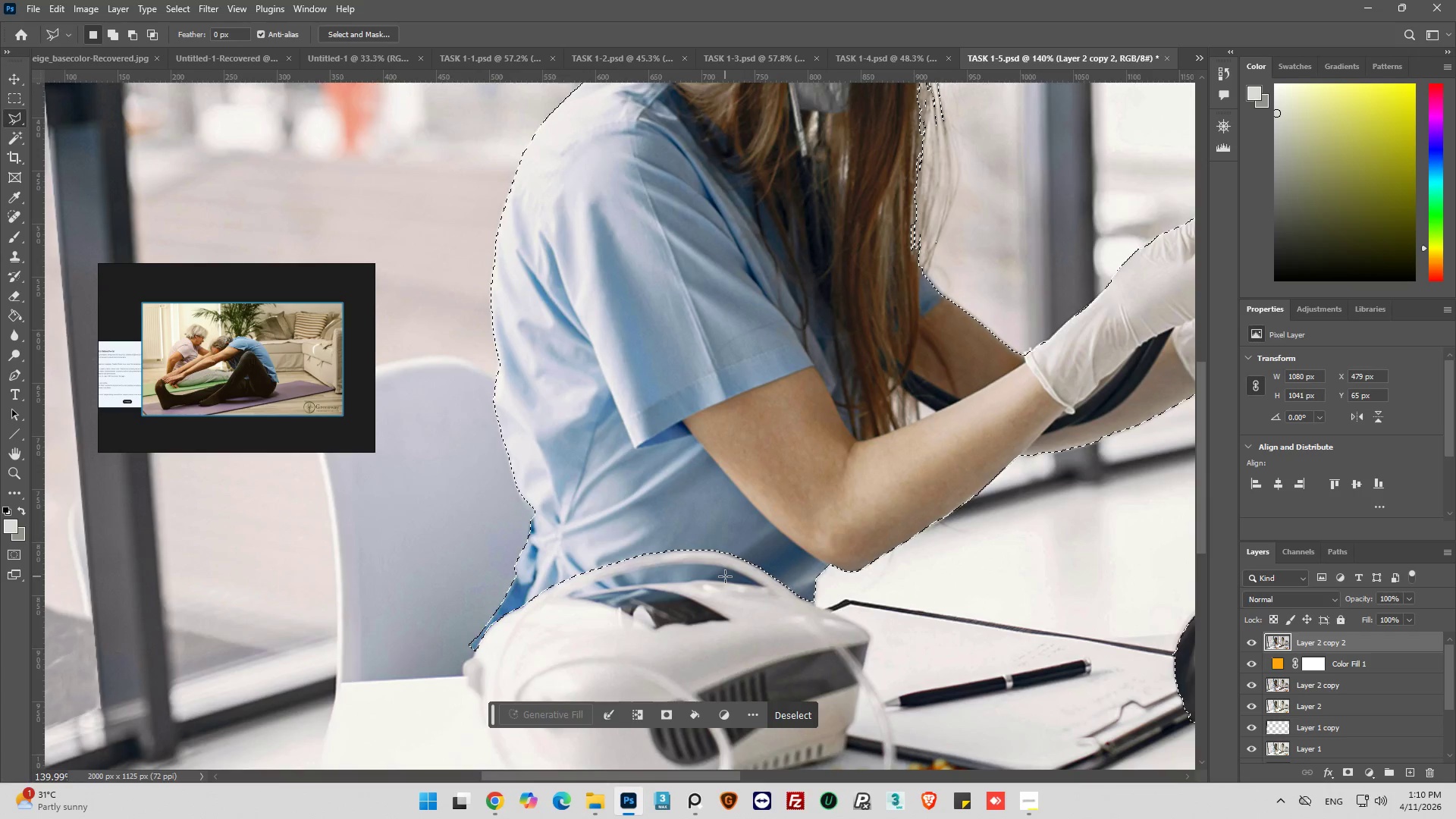 
hold_key(key=AltLeft, duration=0.42)
 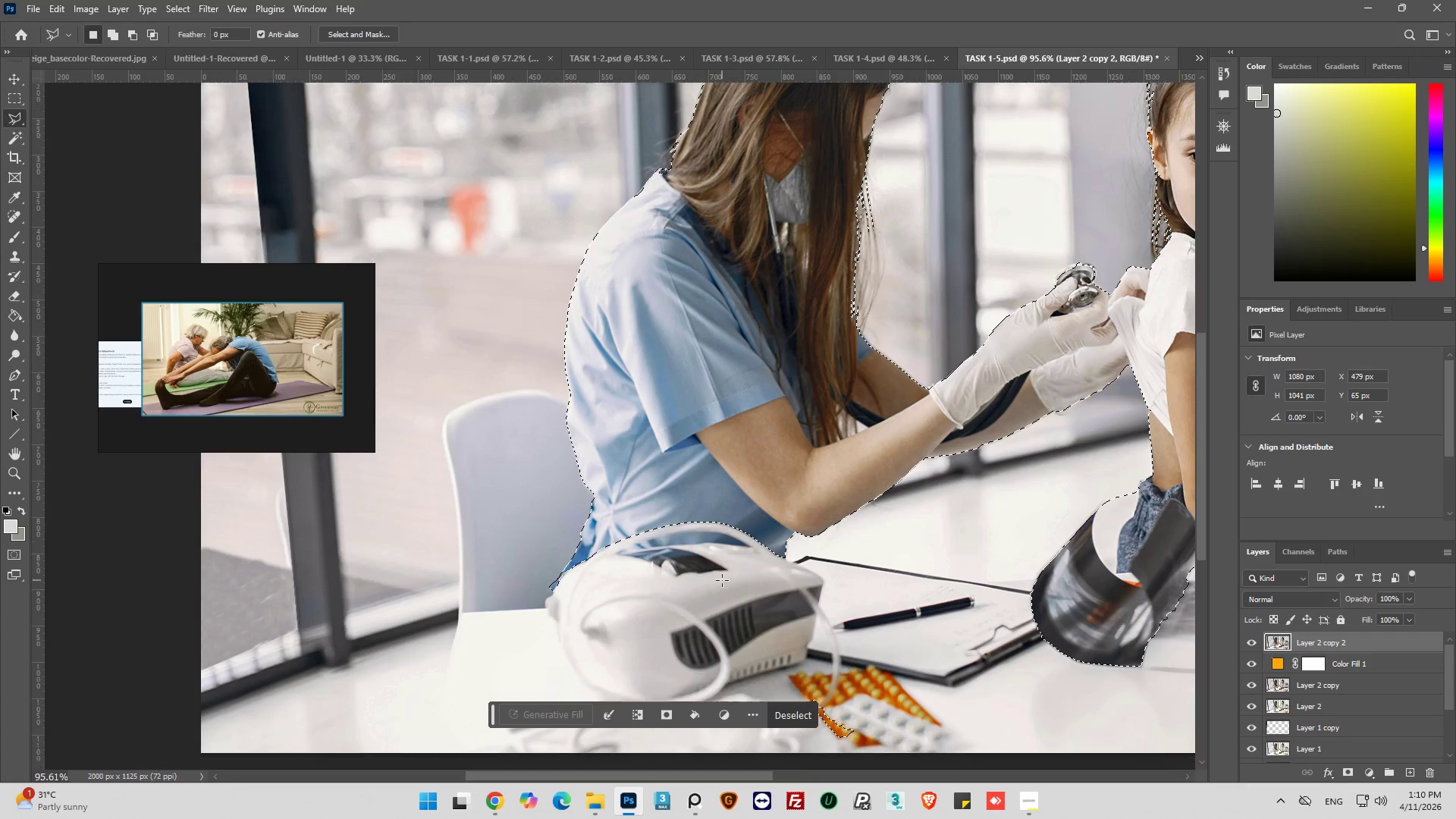 
hold_key(key=AltLeft, duration=0.55)
 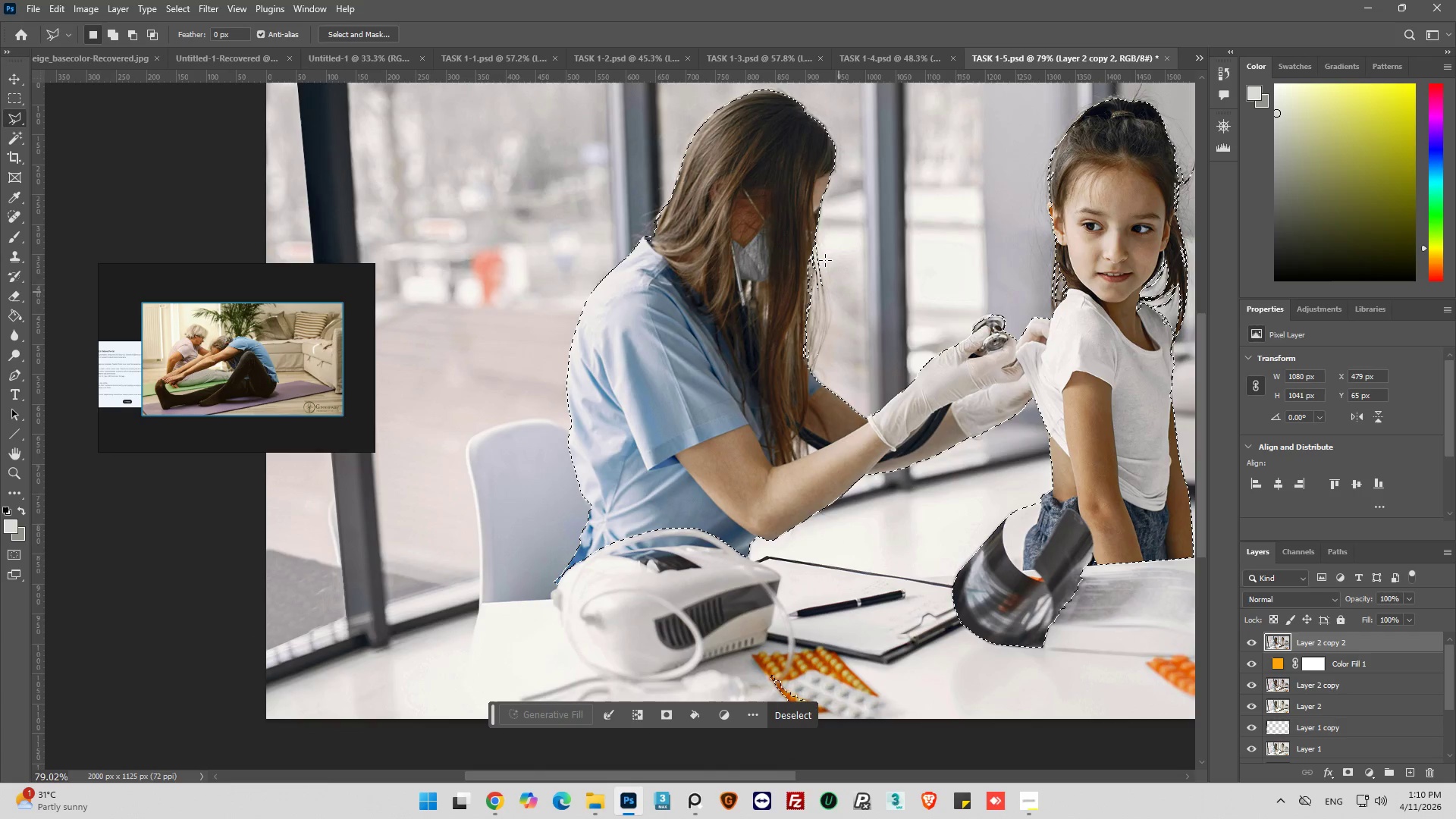 
scroll: coordinate [578, 555], scroll_direction: down, amount: 9.0
 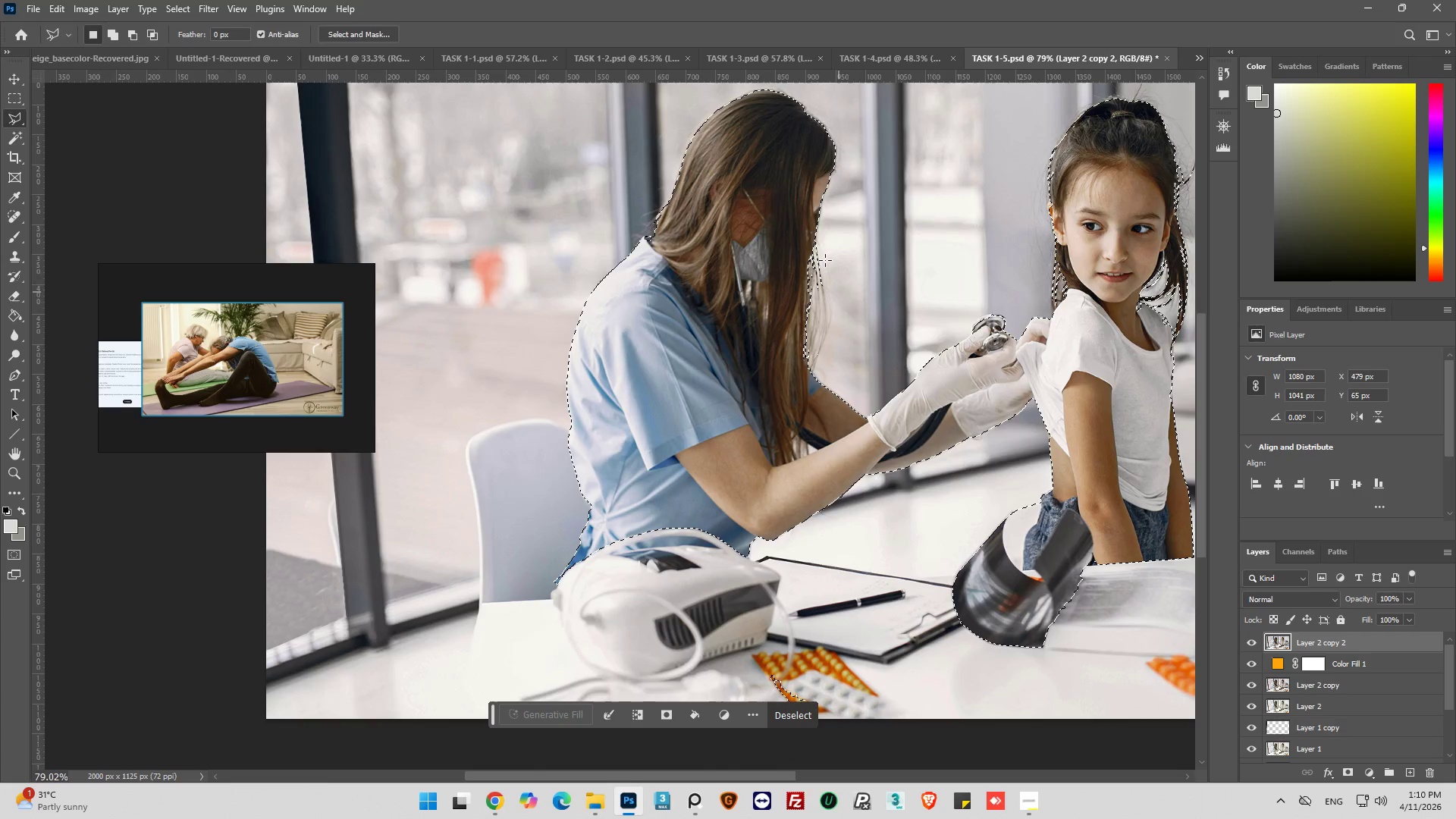 
hold_key(key=AltLeft, duration=0.69)
scroll: coordinate [829, 282], scroll_direction: up, amount: 8.0
 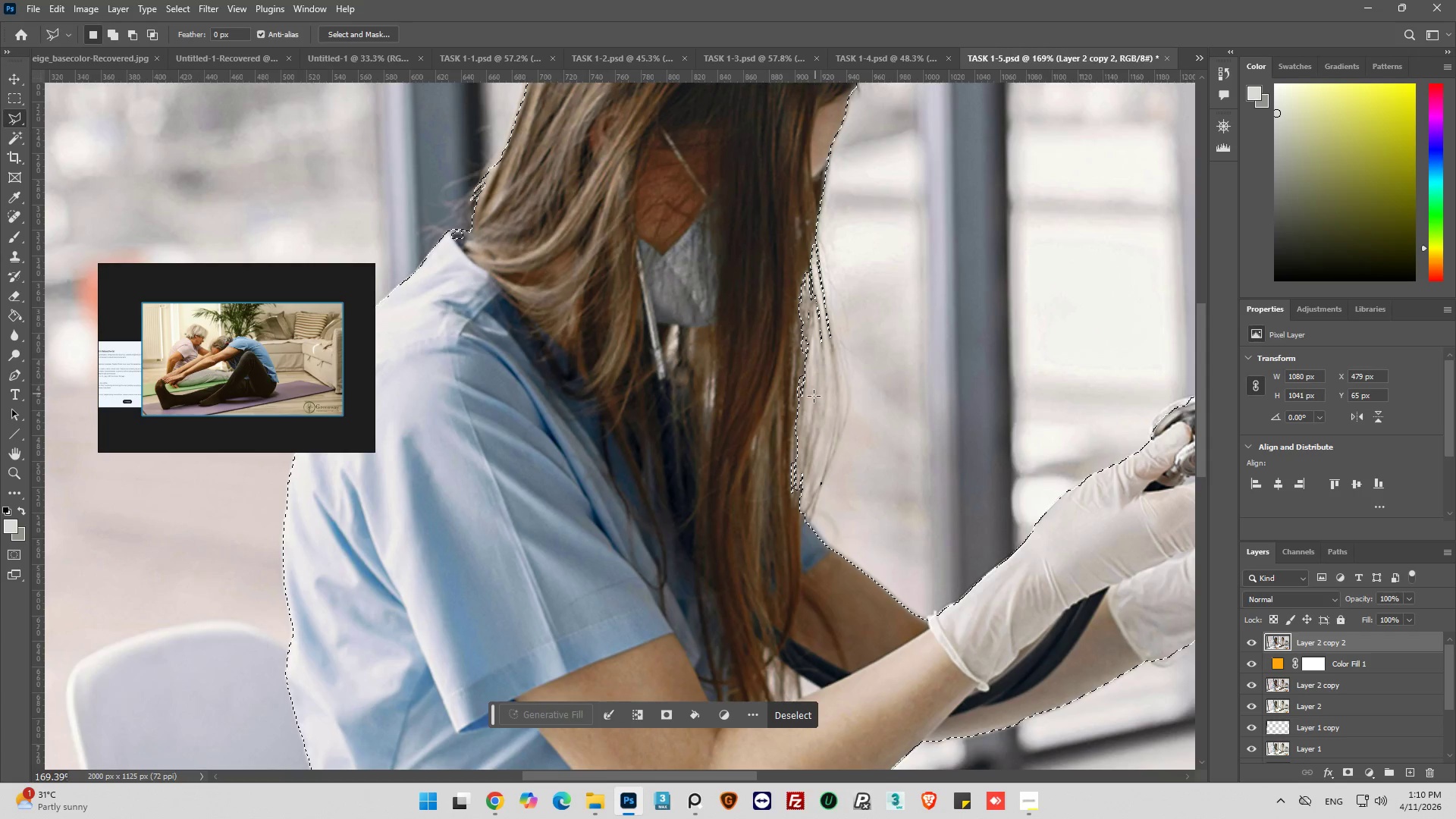 
hold_key(key=AltLeft, duration=1.12)
scroll: coordinate [724, 391], scroll_direction: down, amount: 9.0
 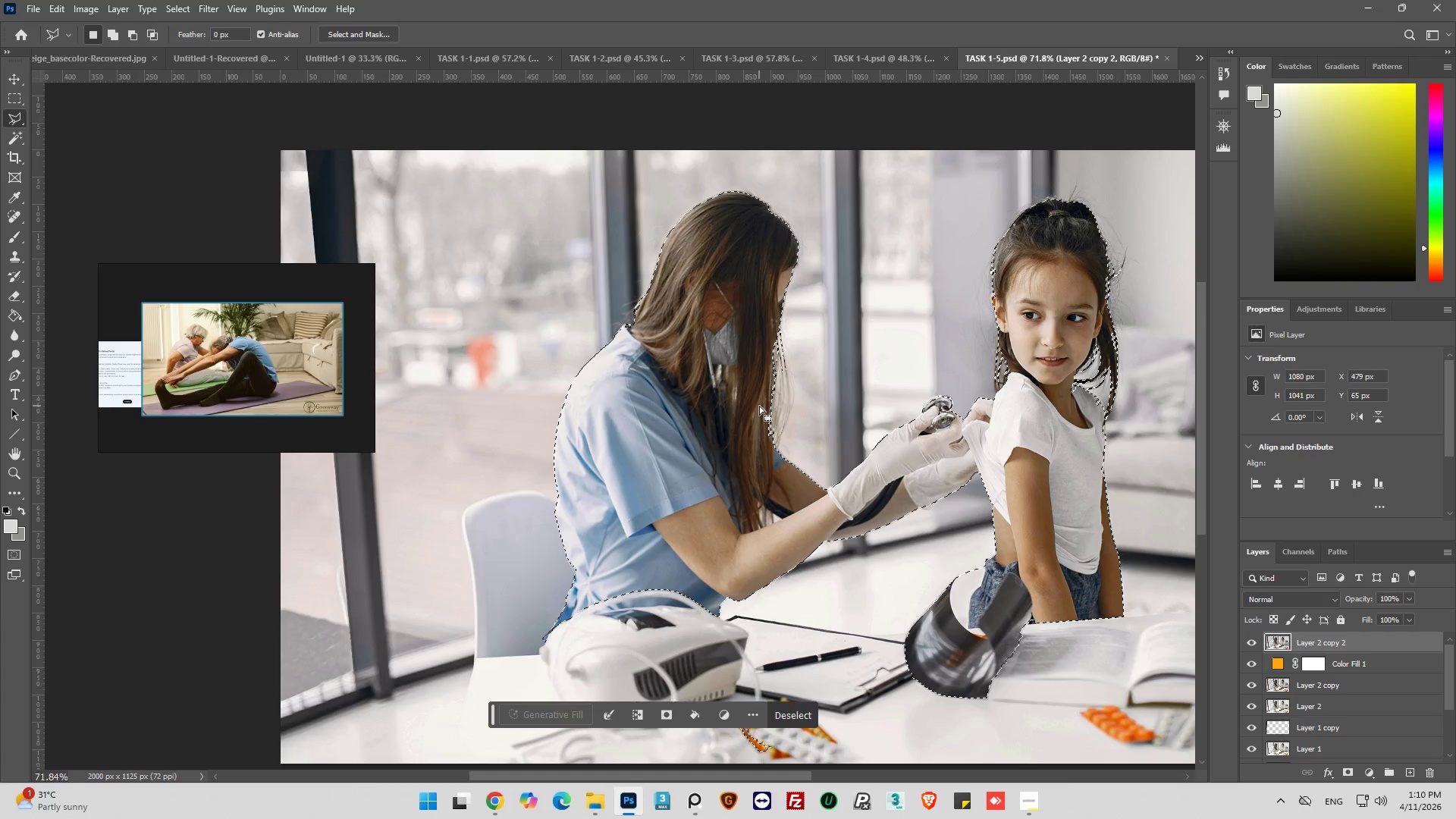 
hold_key(key=AltLeft, duration=0.5)
 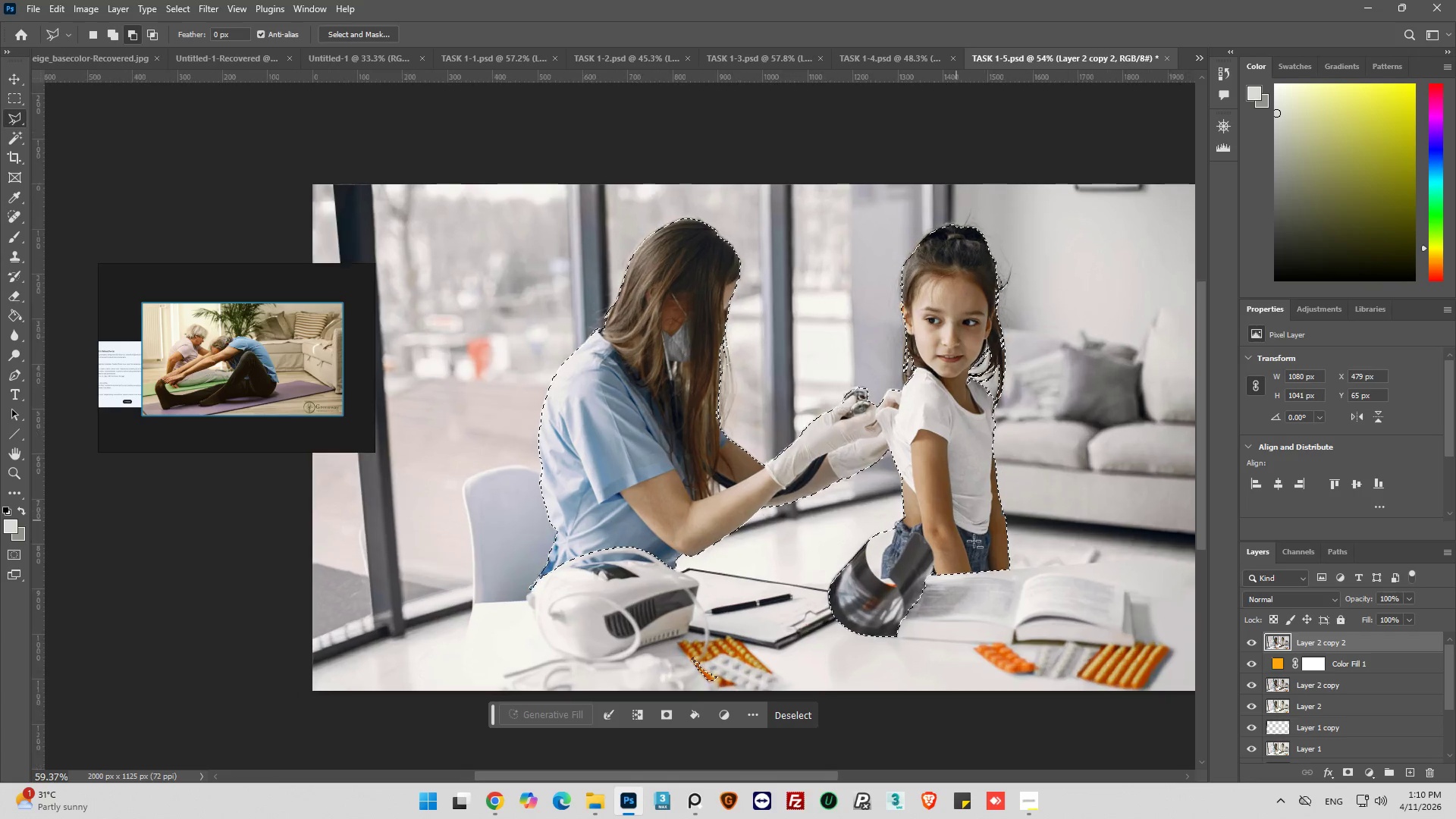 
hold_key(key=AltLeft, duration=1.48)
 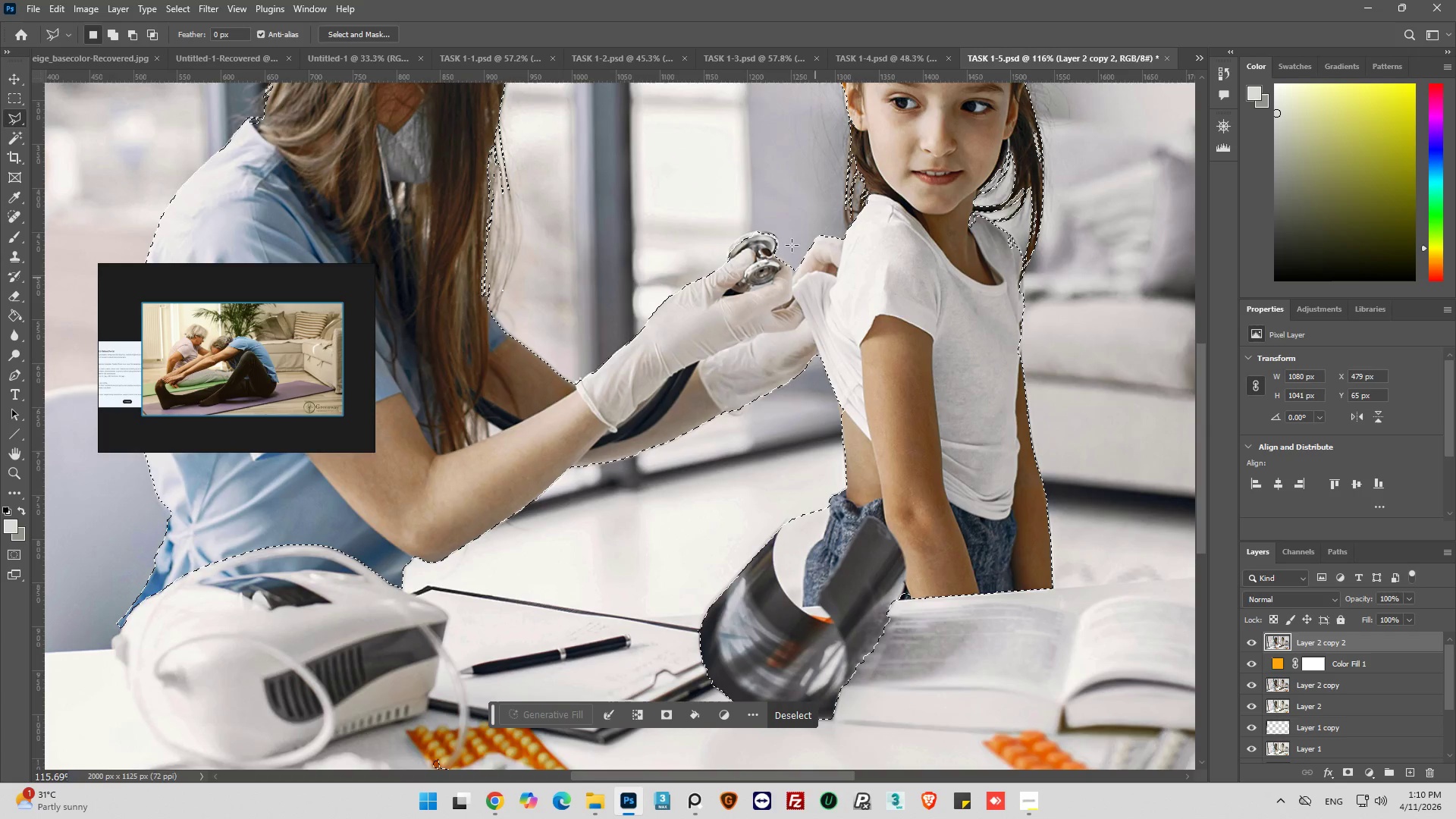 
scroll: coordinate [645, 407], scroll_direction: down, amount: 3.0
 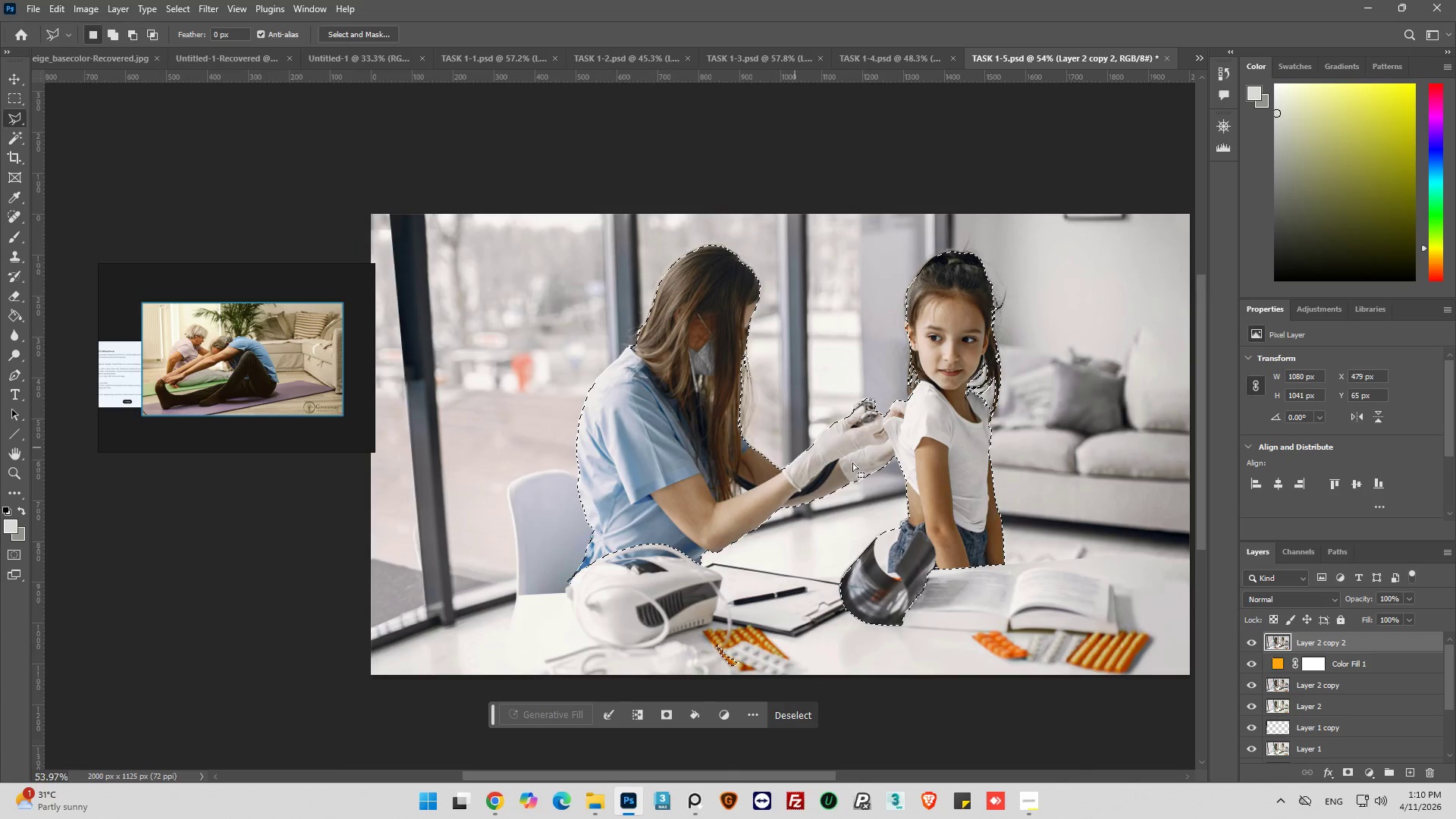 
scroll: coordinate [926, 536], scroll_direction: up, amount: 8.0
 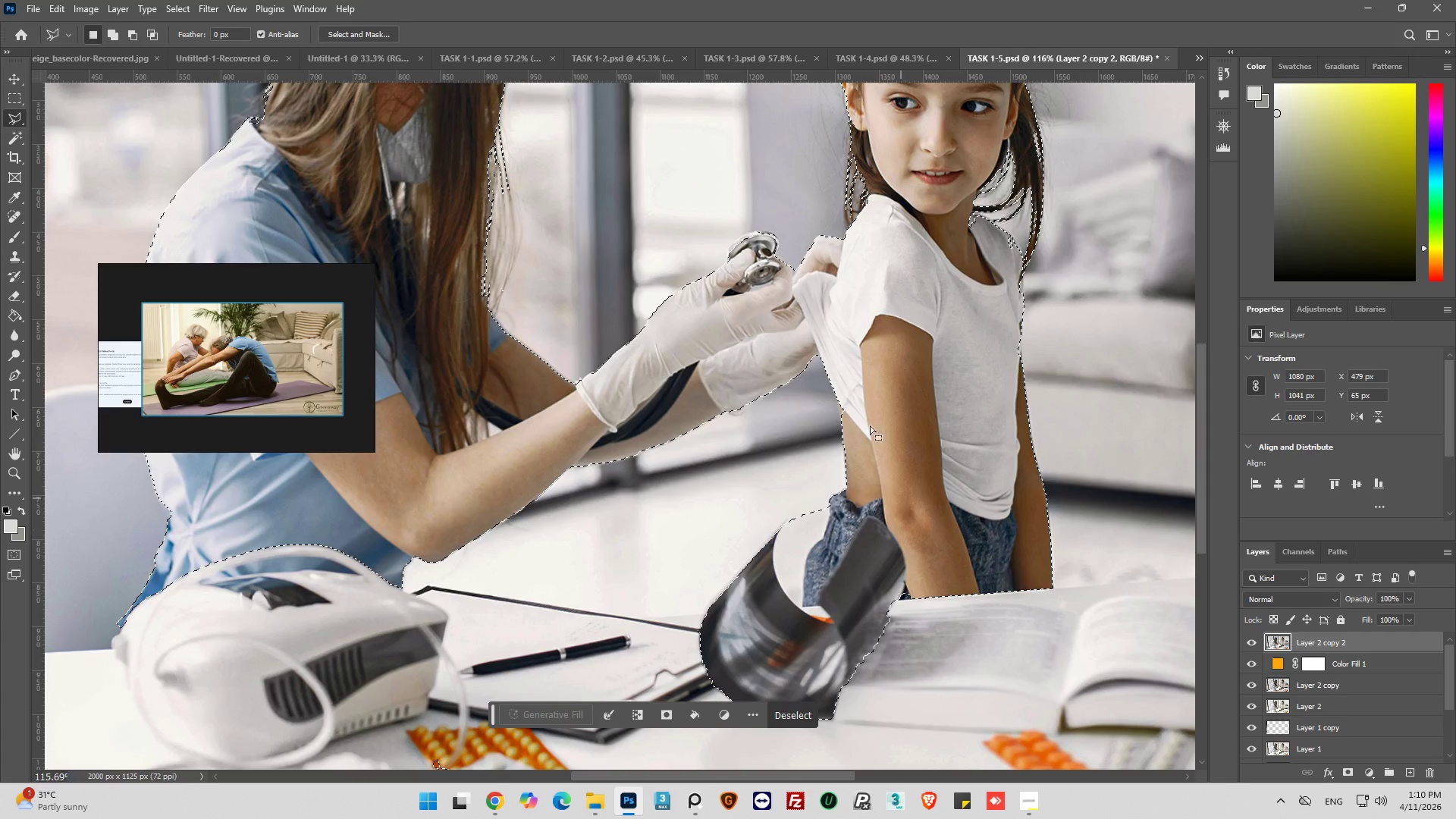 
hold_key(key=AltLeft, duration=0.89)
 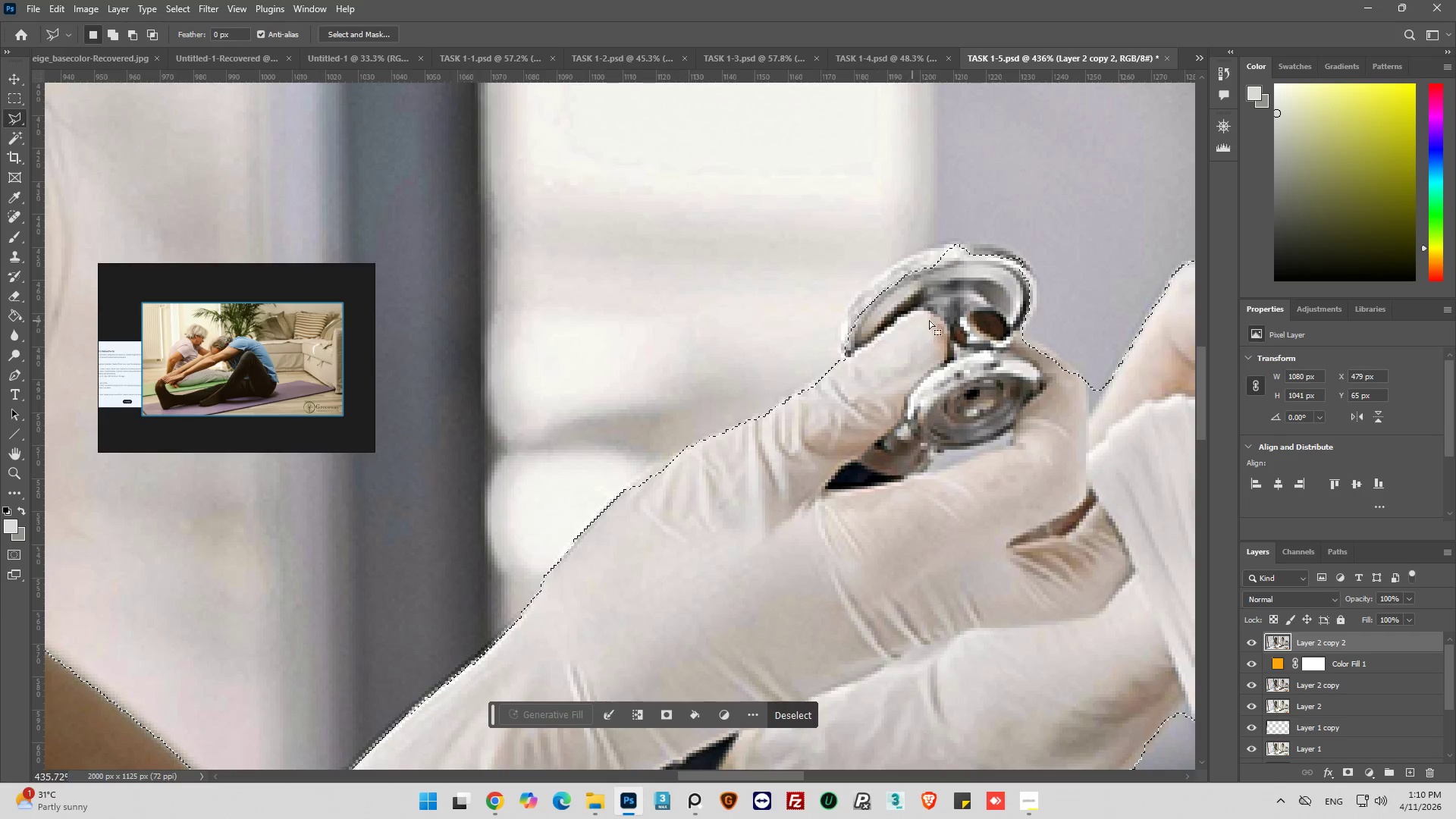 
key(Alt+AltLeft)
 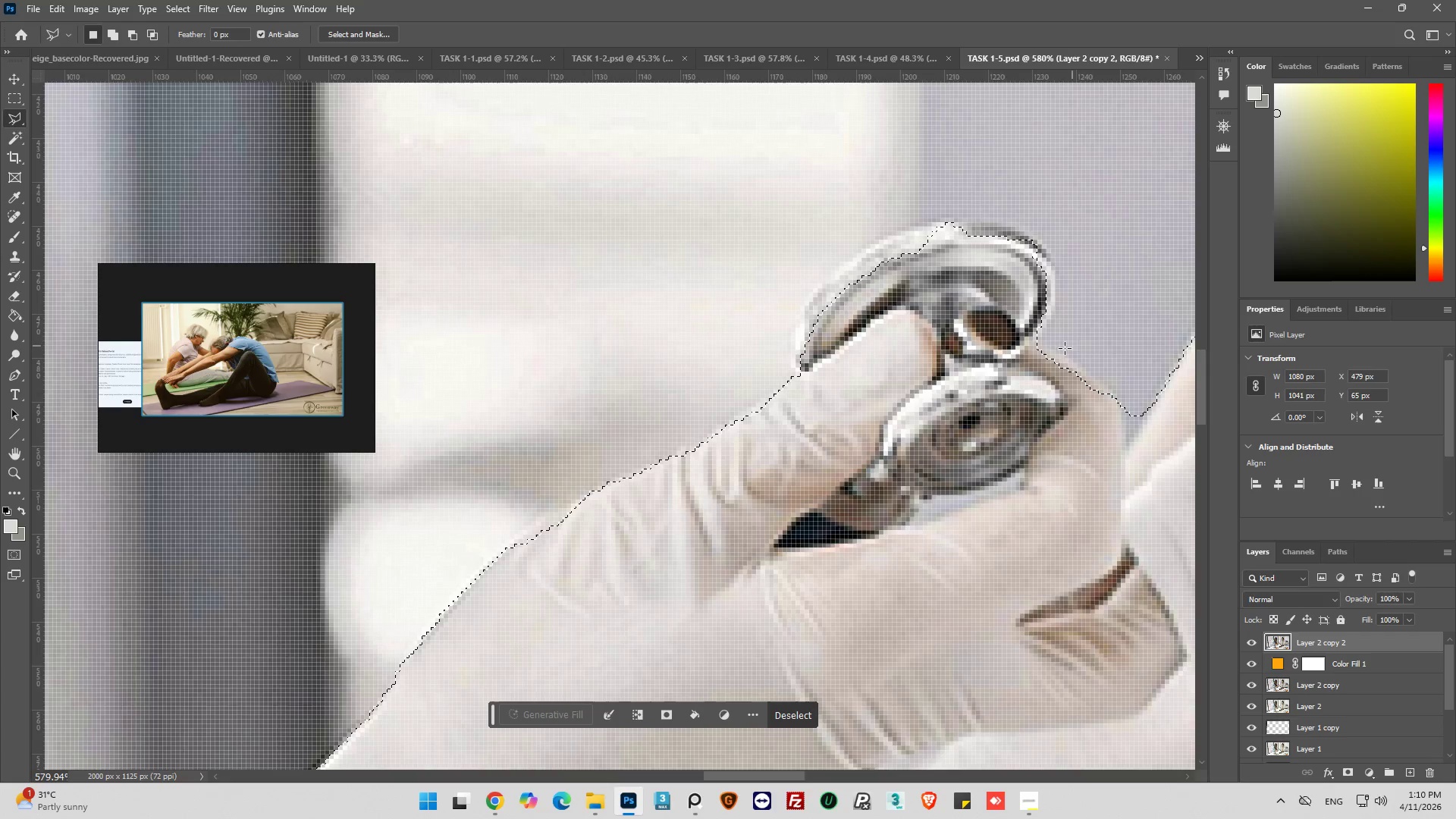 
scroll: coordinate [998, 306], scroll_direction: up, amount: 18.0
 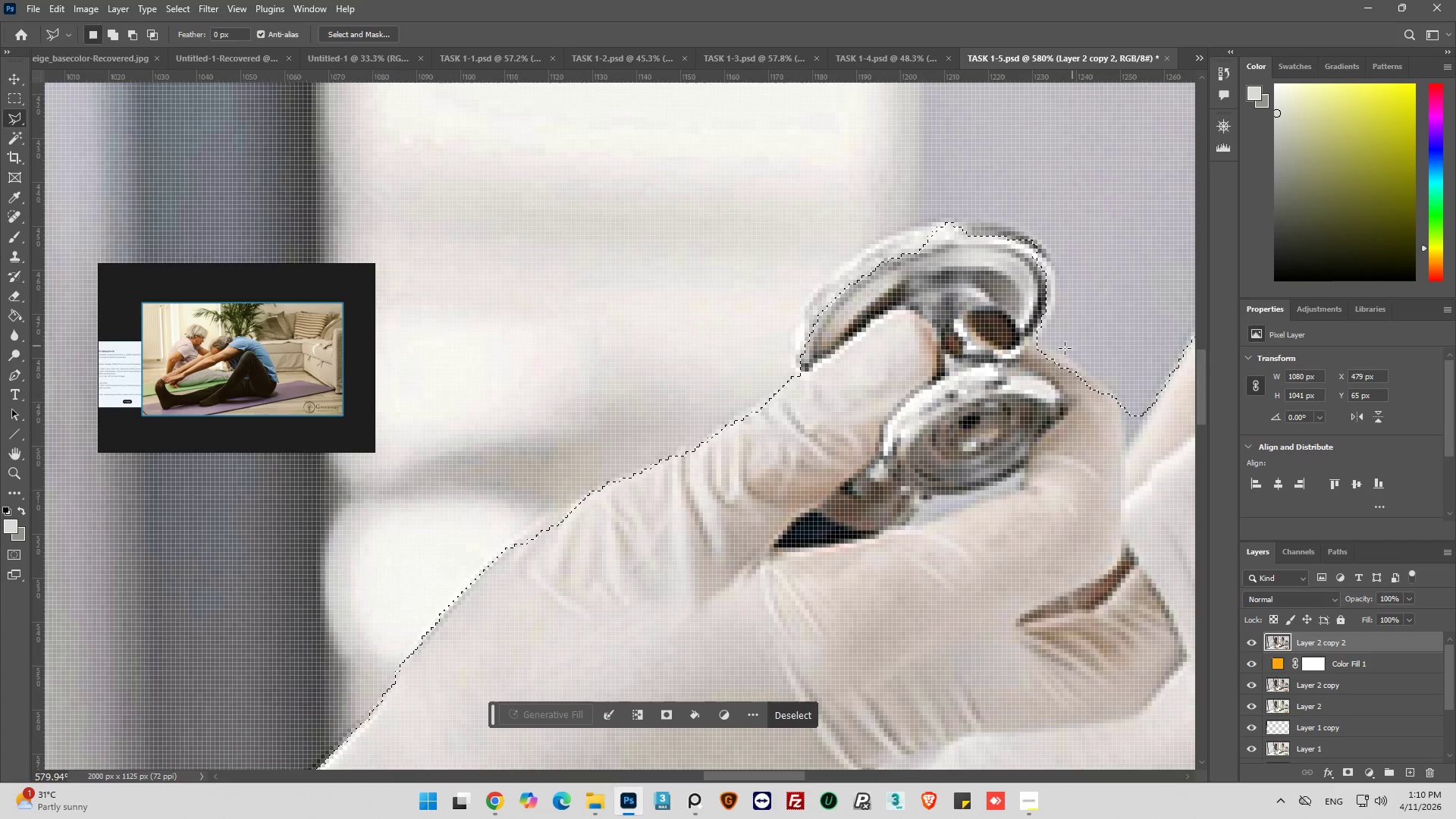 
hold_key(key=ShiftLeft, duration=1.5)
 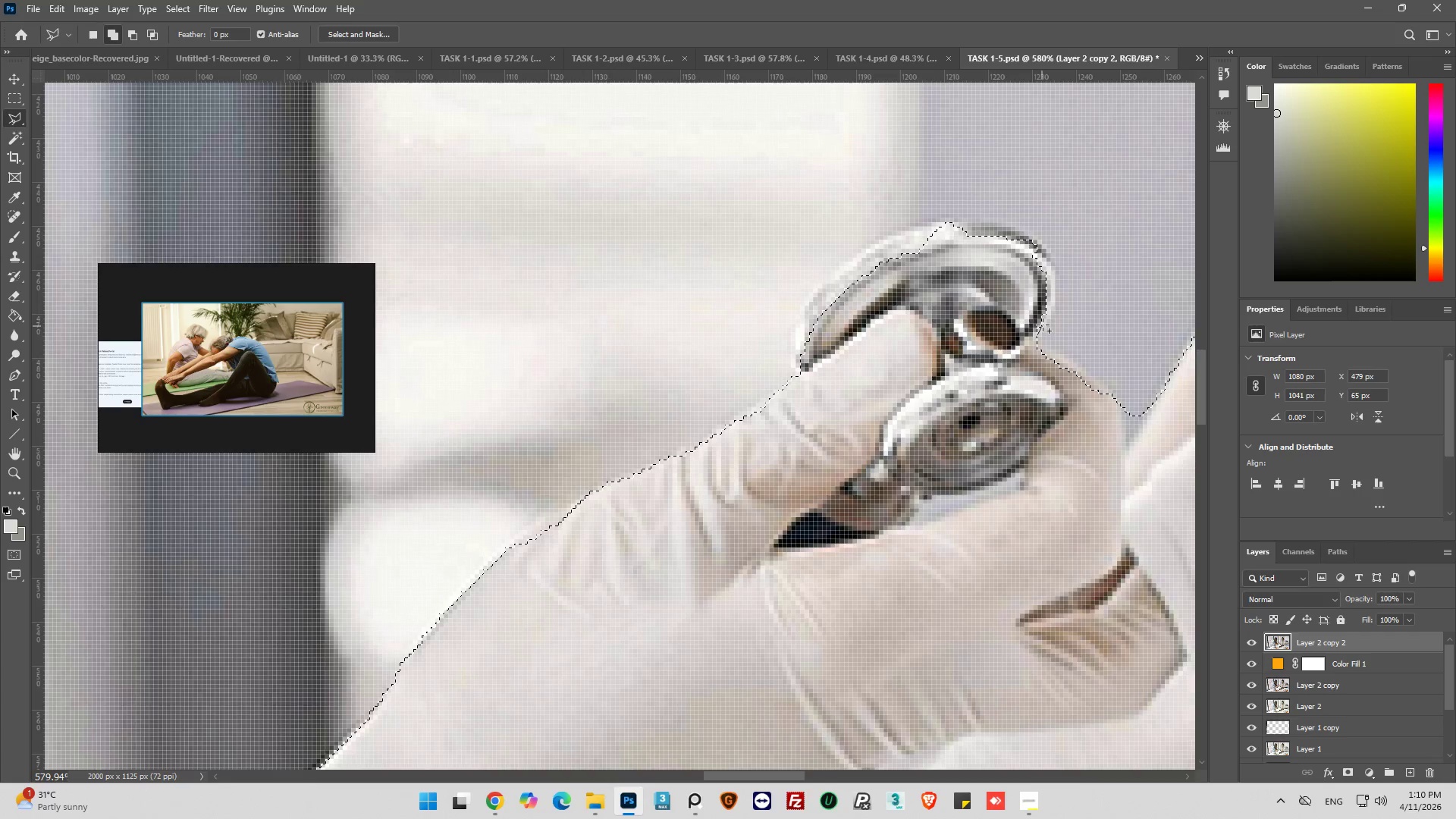 
hold_key(key=ShiftLeft, duration=1.5)
left_click_drag(start_coordinate=[1053, 313], to_coordinate=[1054, 309])
 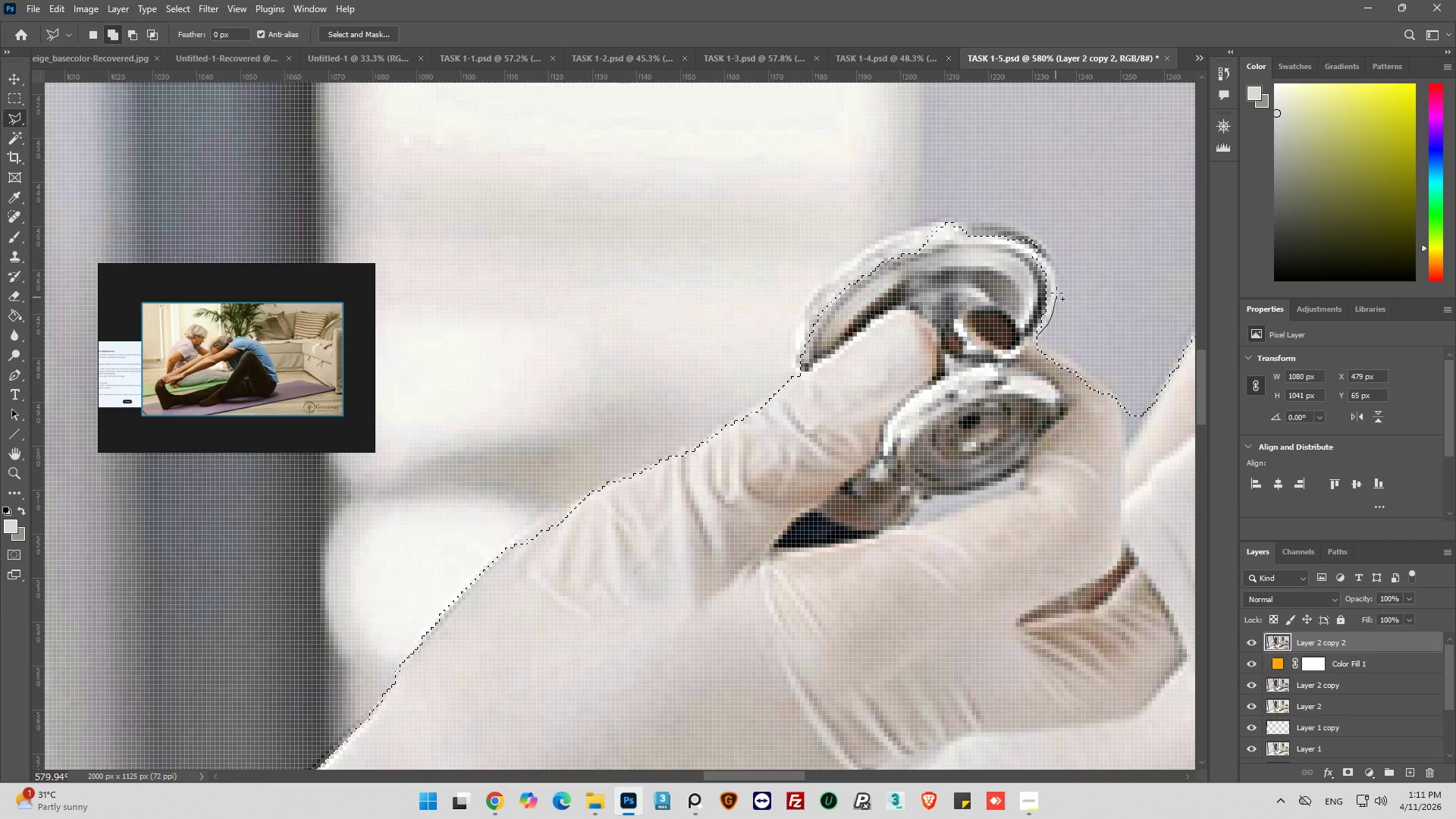 
hold_key(key=ShiftLeft, duration=1.5)
 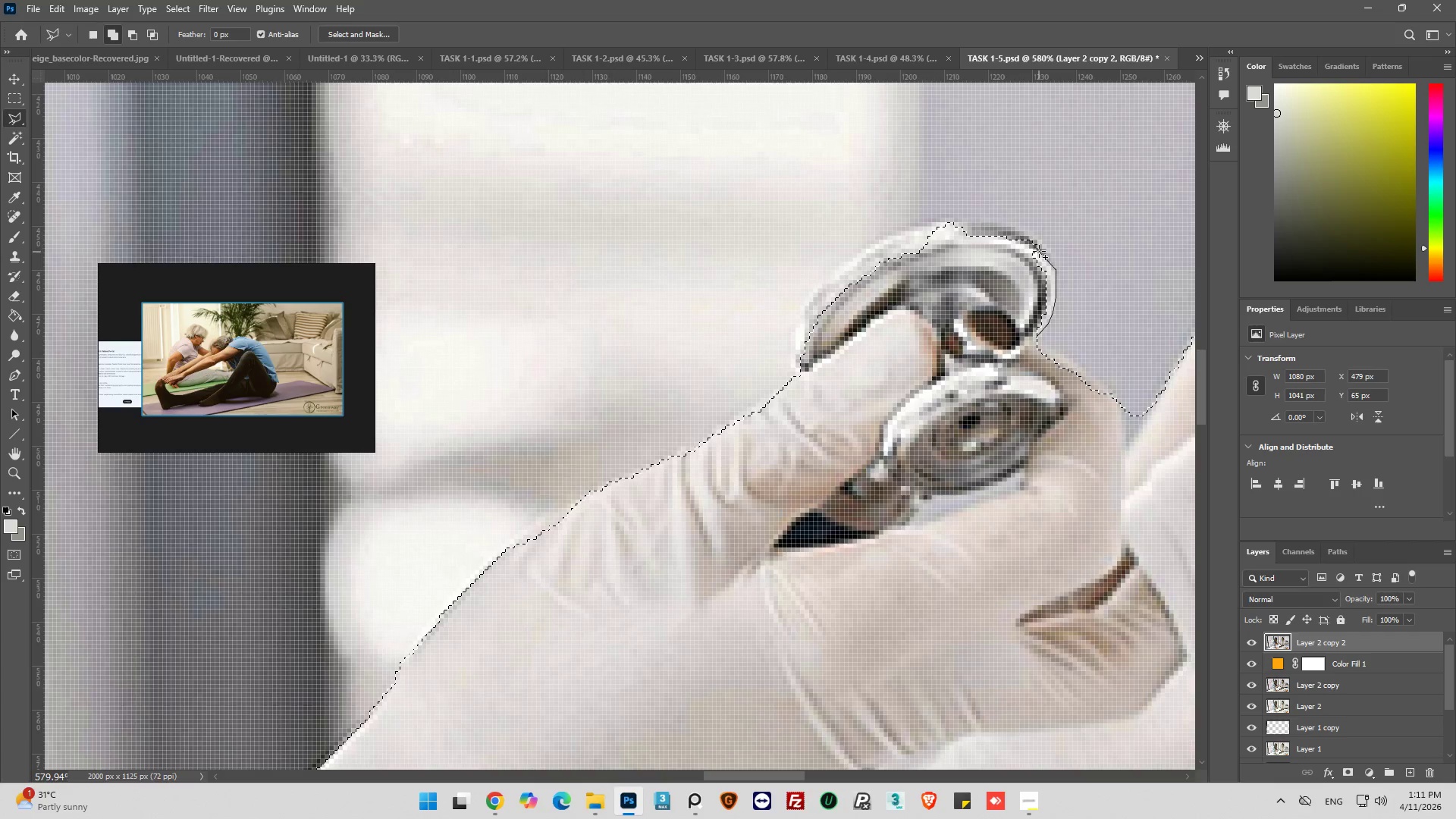 
hold_key(key=ShiftLeft, duration=1.52)
 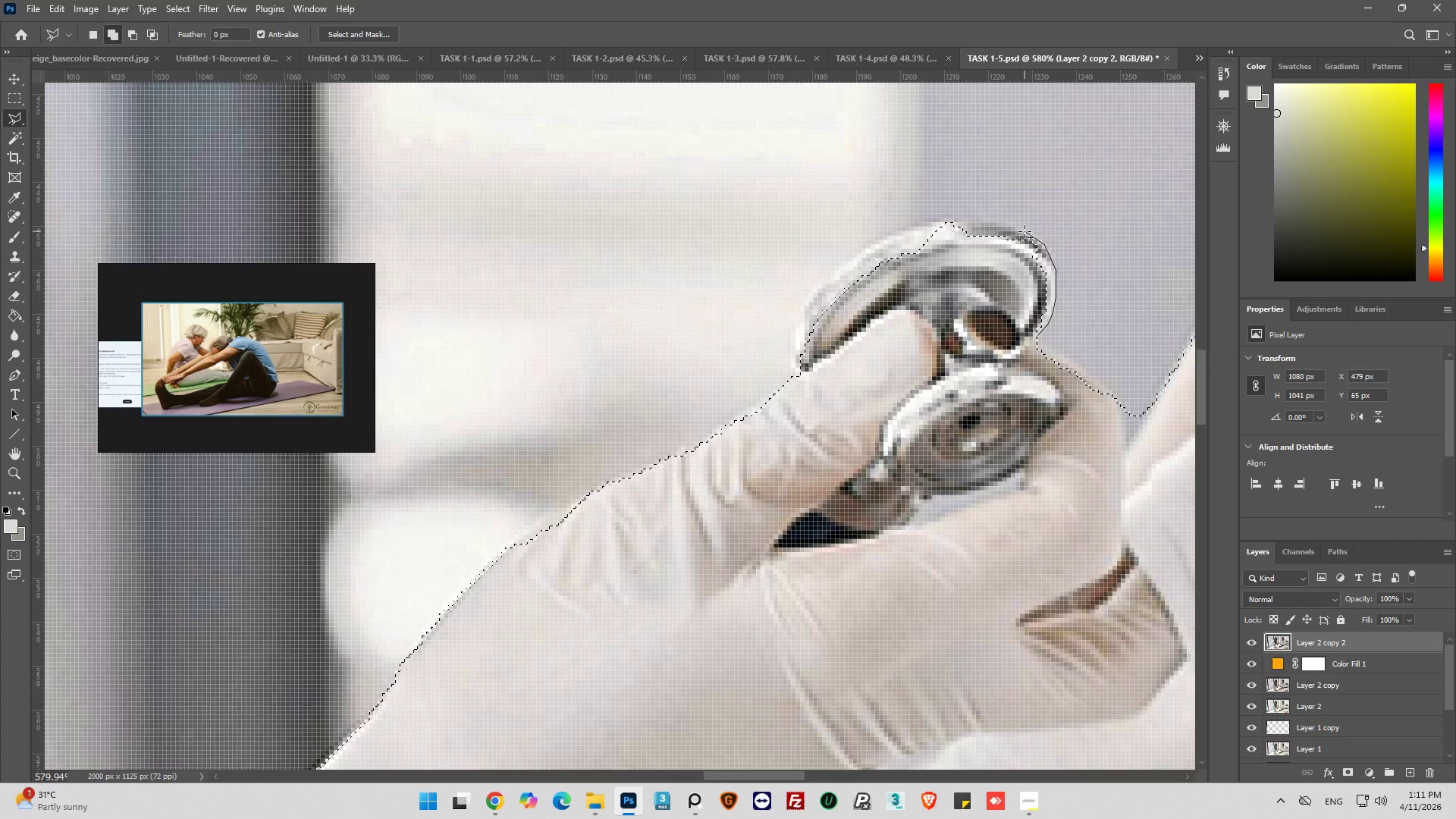 
hold_key(key=ShiftLeft, duration=1.51)
left_click_drag(start_coordinate=[1011, 224], to_coordinate=[1006, 224])
 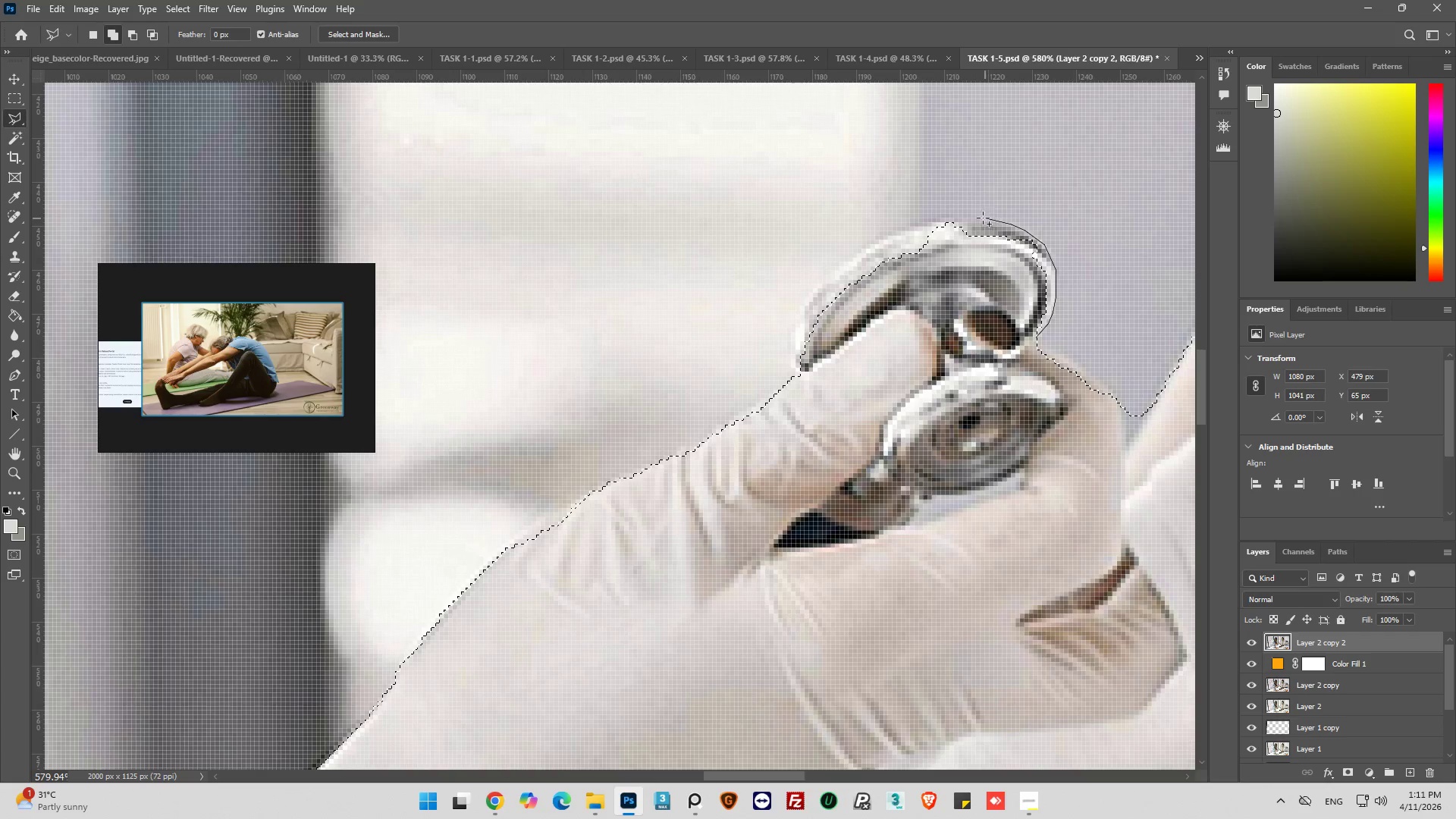 
hold_key(key=ShiftLeft, duration=1.52)
left_click([949, 216])
 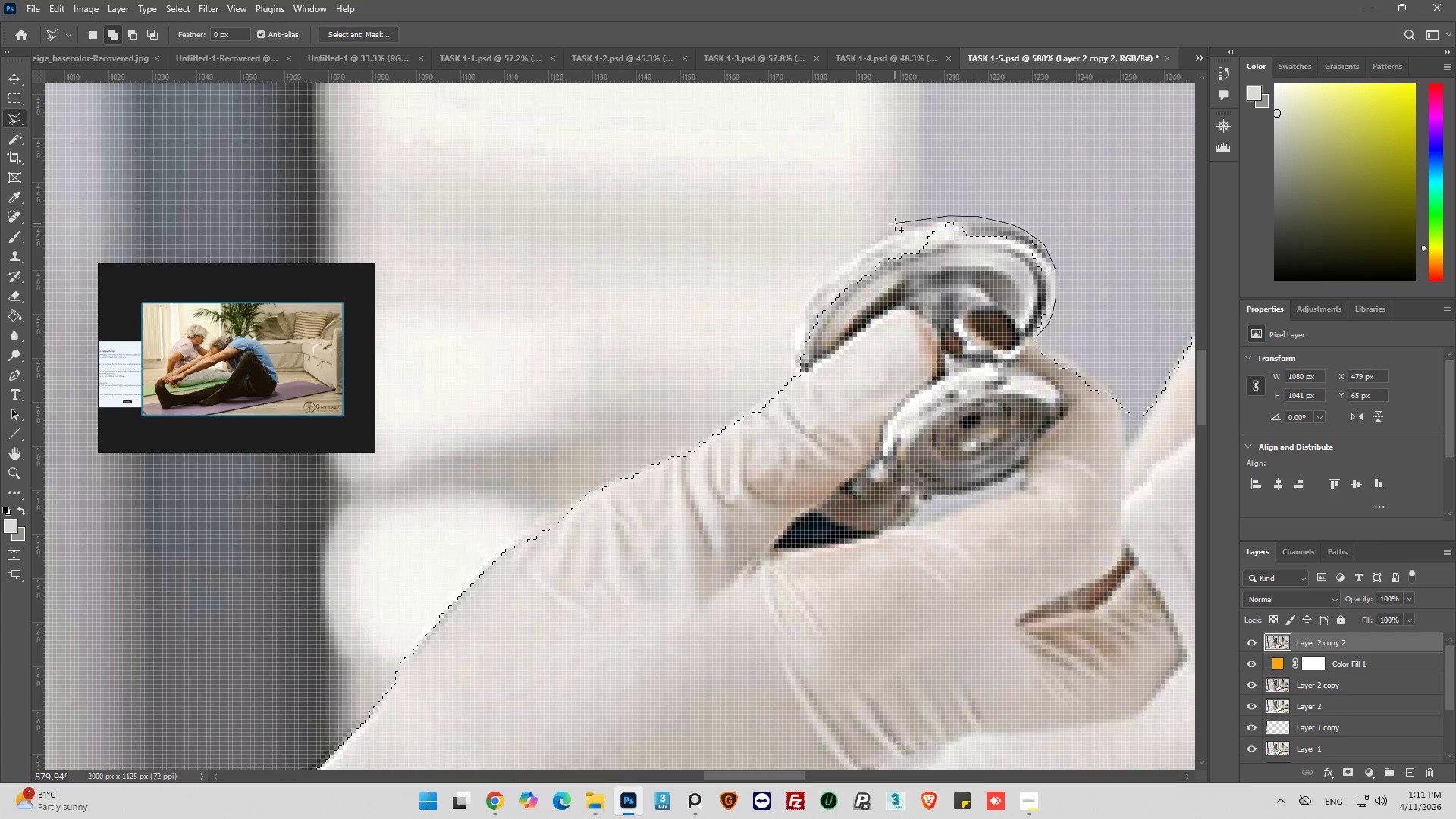 
hold_key(key=ShiftLeft, duration=1.51)
left_click_drag(start_coordinate=[870, 239], to_coordinate=[866, 244])
 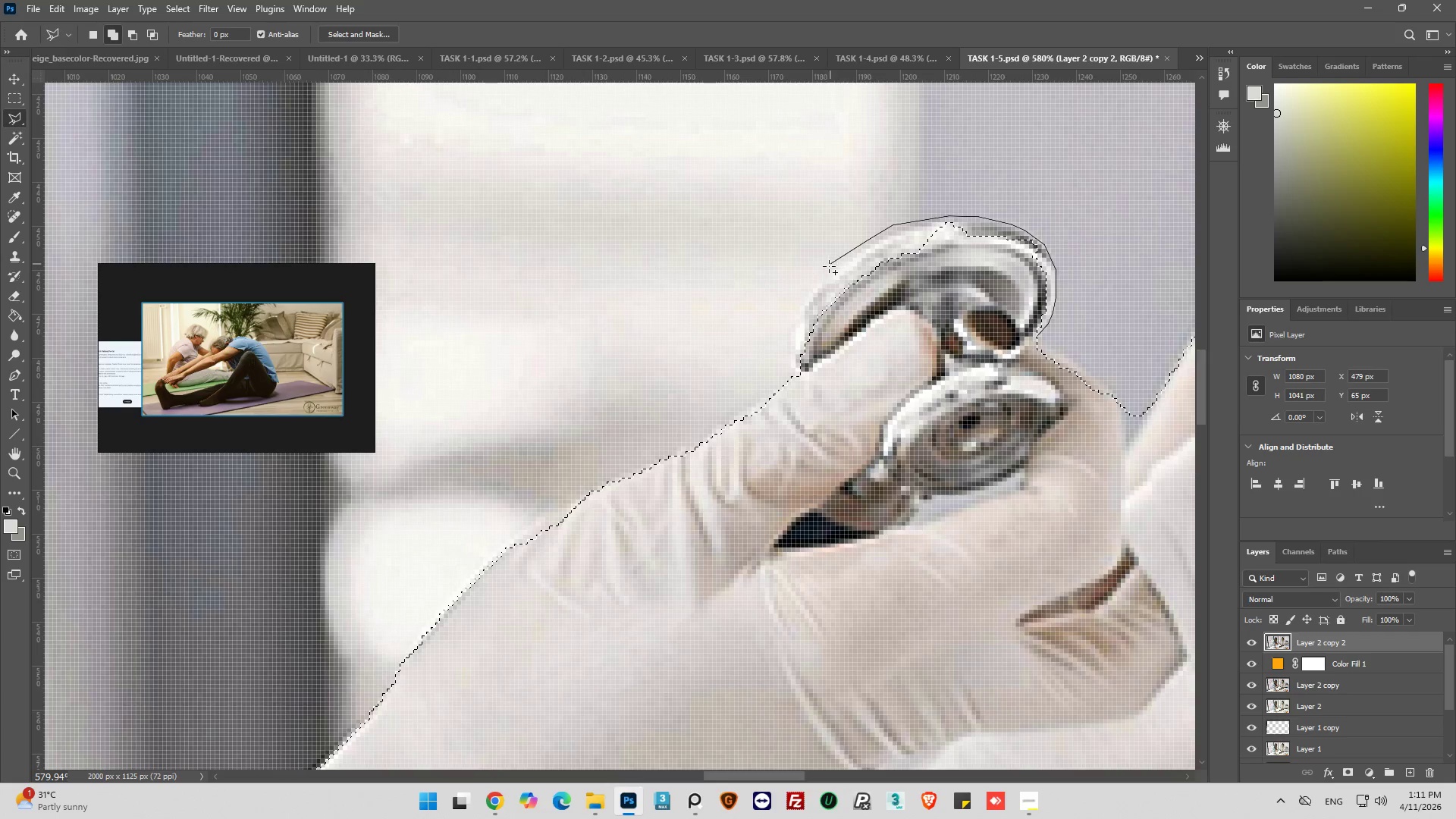 
hold_key(key=ShiftLeft, duration=1.5)
 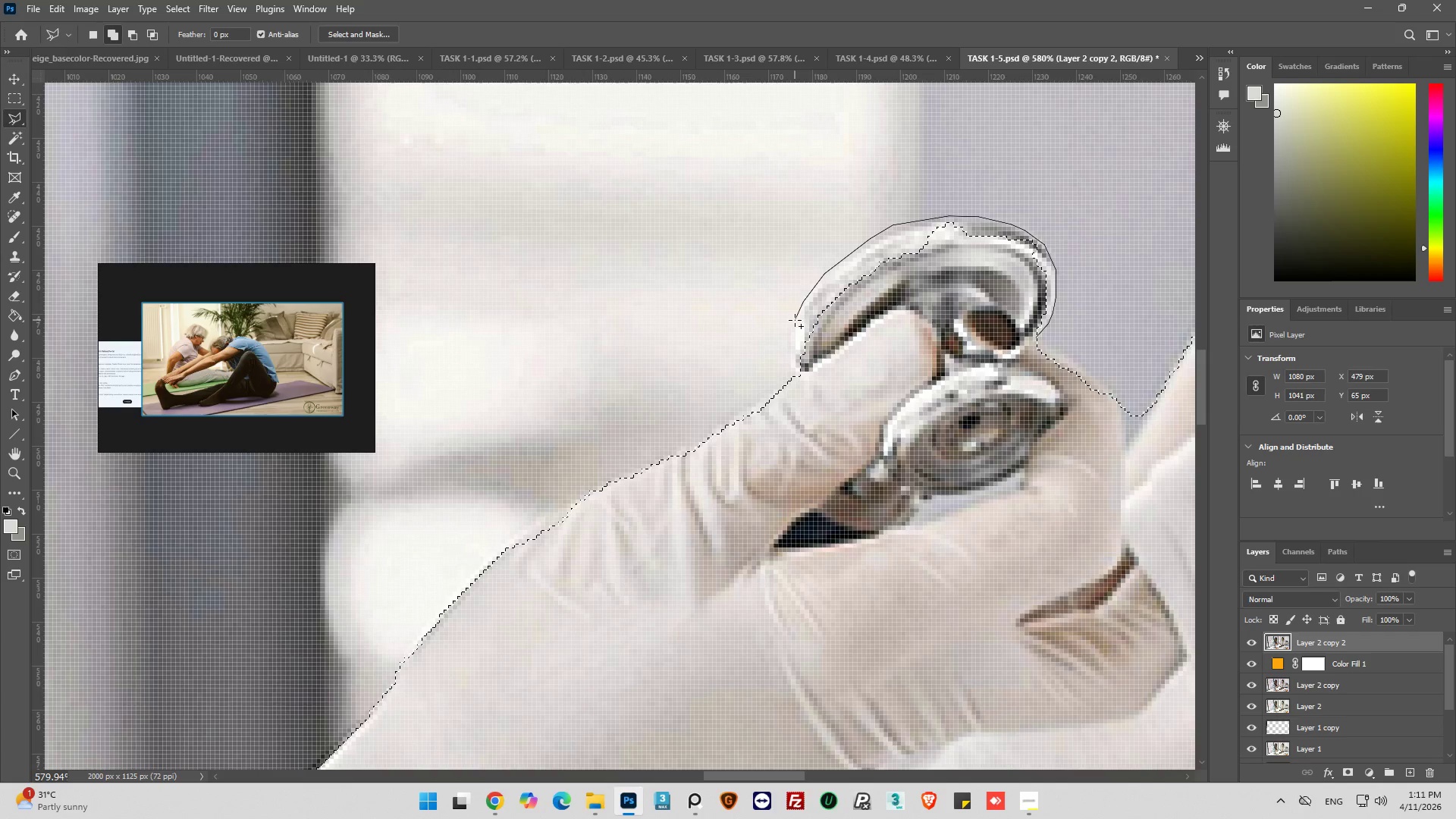 
hold_key(key=ShiftLeft, duration=1.52)
left_click([795, 320])
 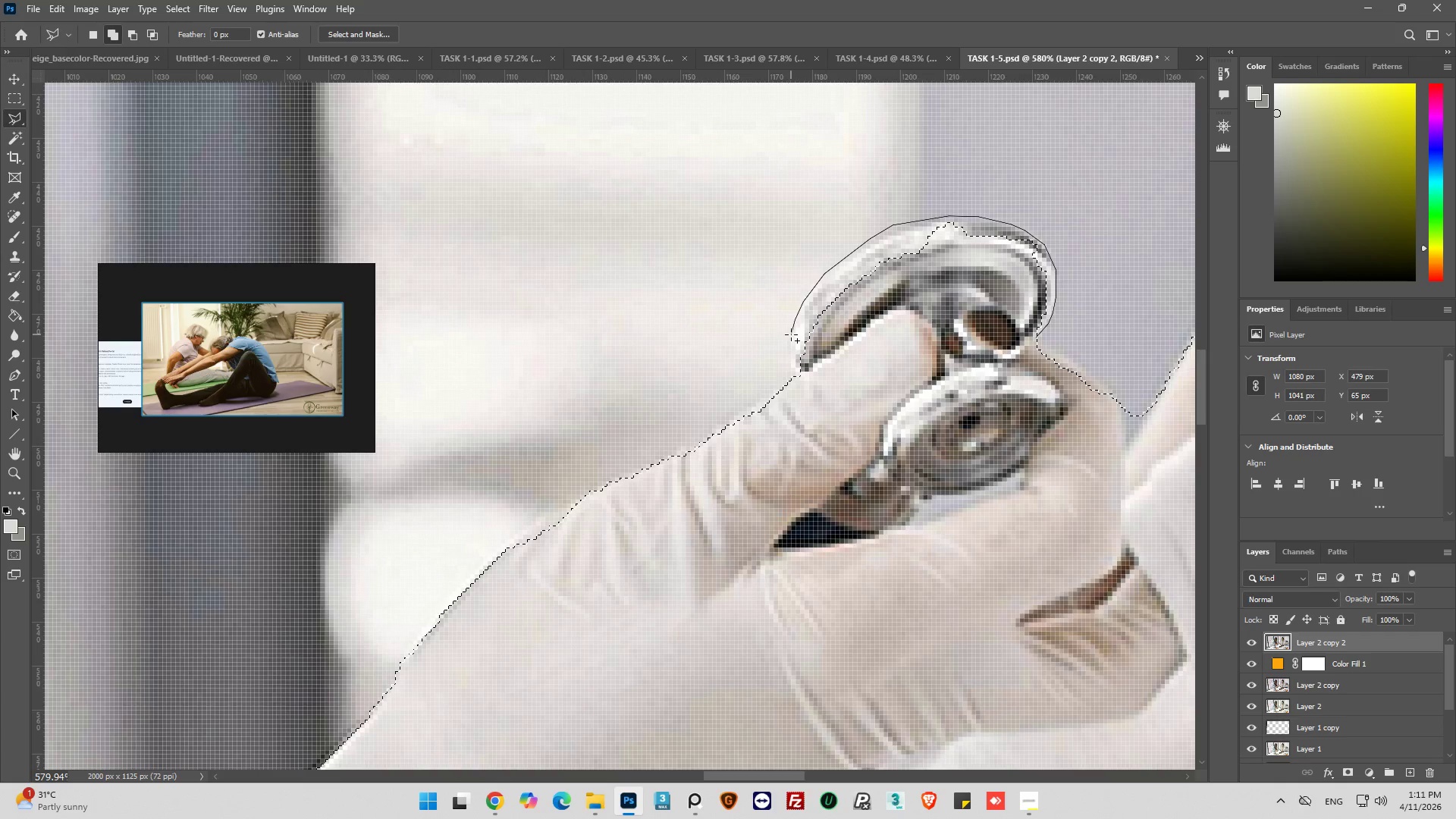 
left_click_drag(start_coordinate=[791, 334], to_coordinate=[791, 338])
 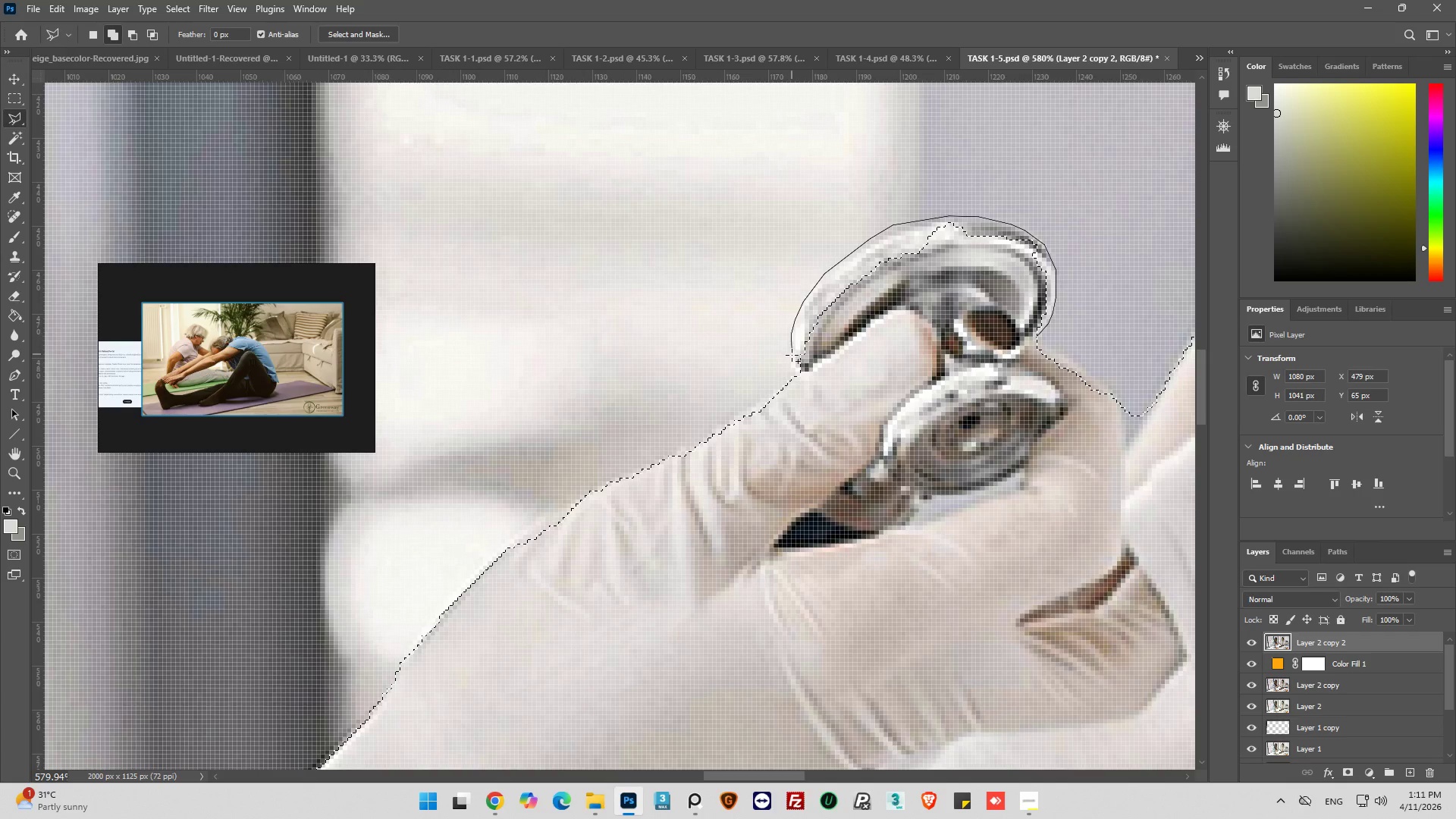 
hold_key(key=ShiftLeft, duration=1.52)
left_click([793, 366])
 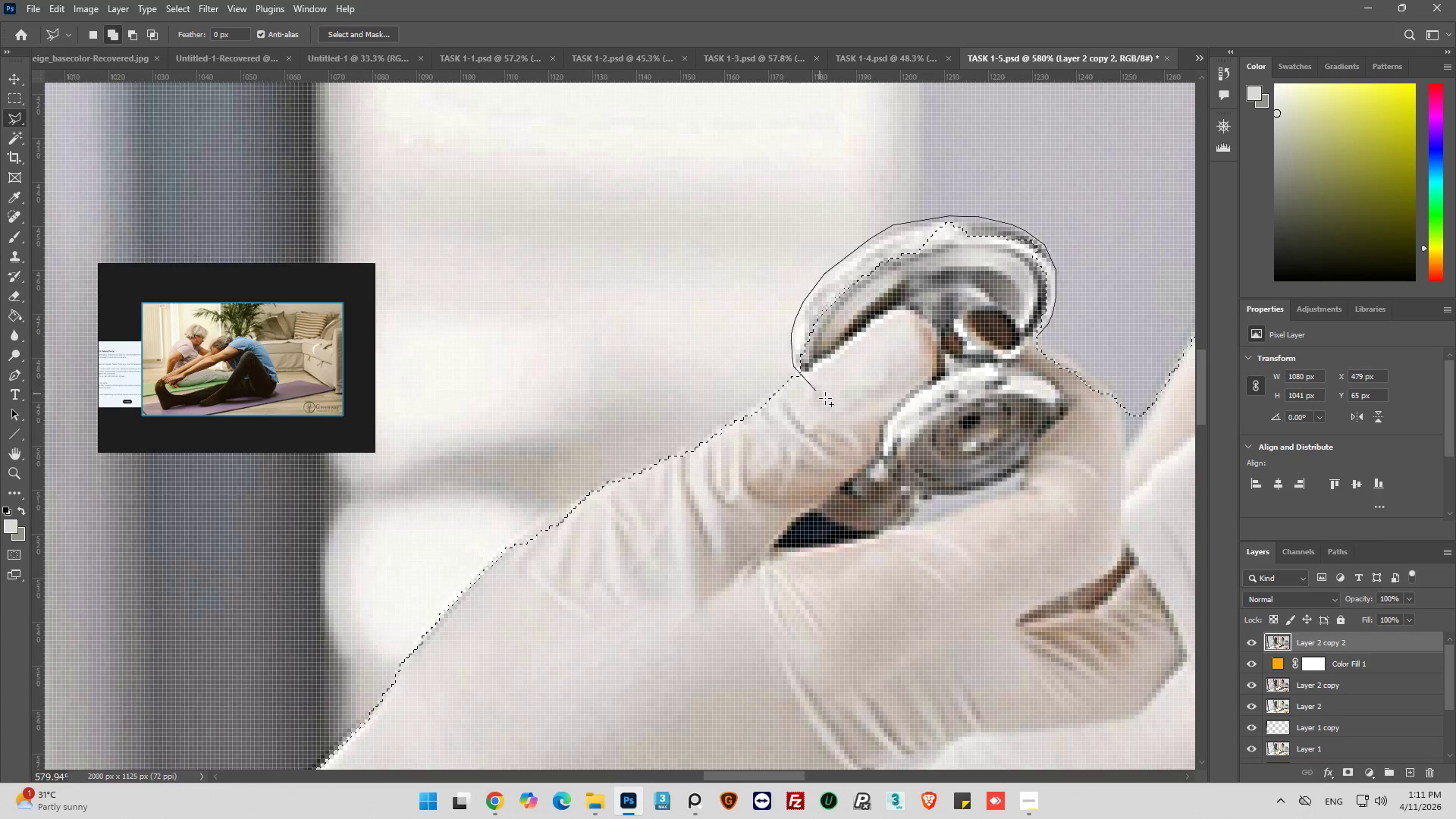 
hold_key(key=ShiftLeft, duration=1.51)
left_click_drag(start_coordinate=[893, 406], to_coordinate=[904, 406])
 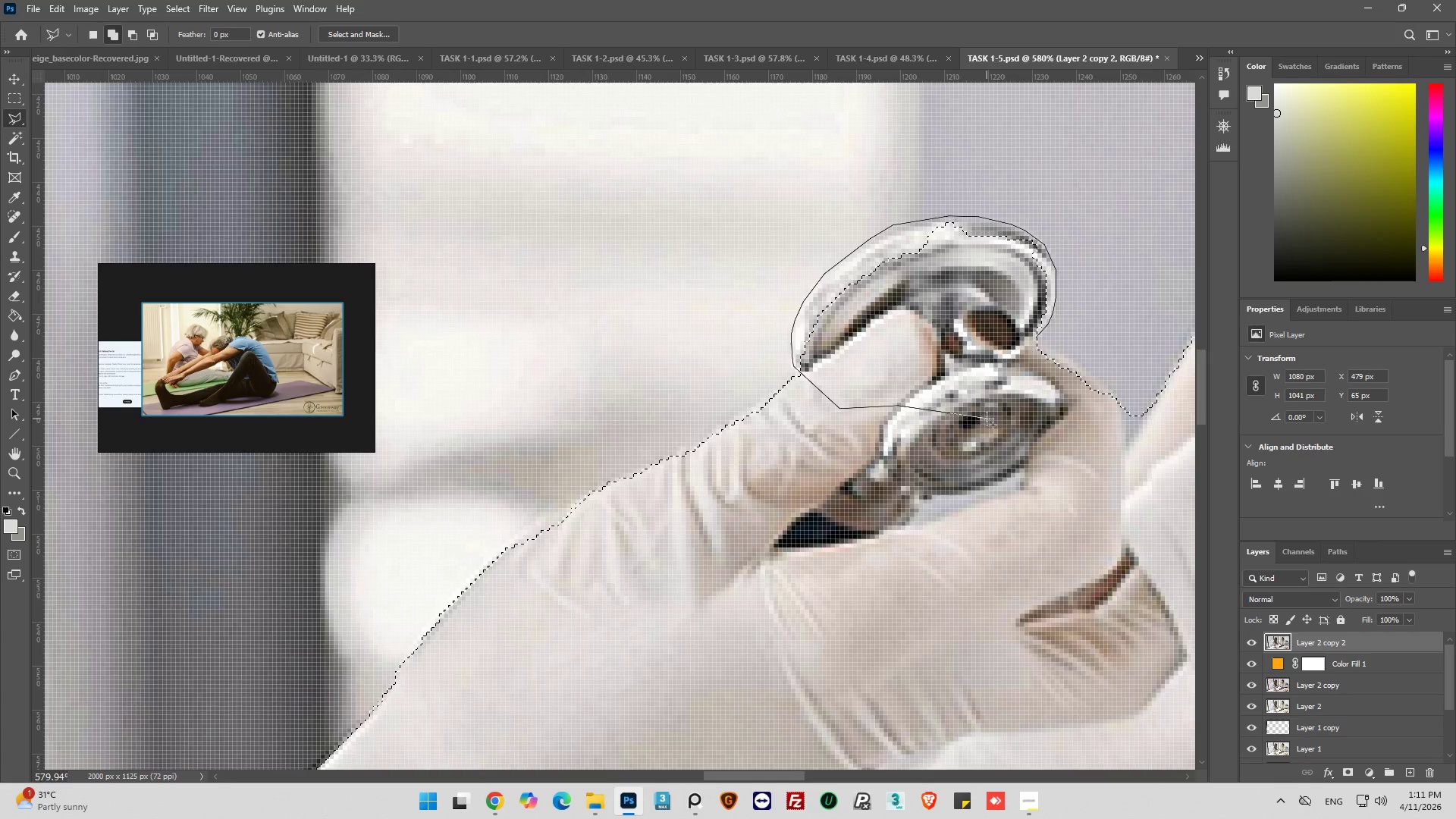 
left_click_drag(start_coordinate=[987, 422], to_coordinate=[999, 438])
 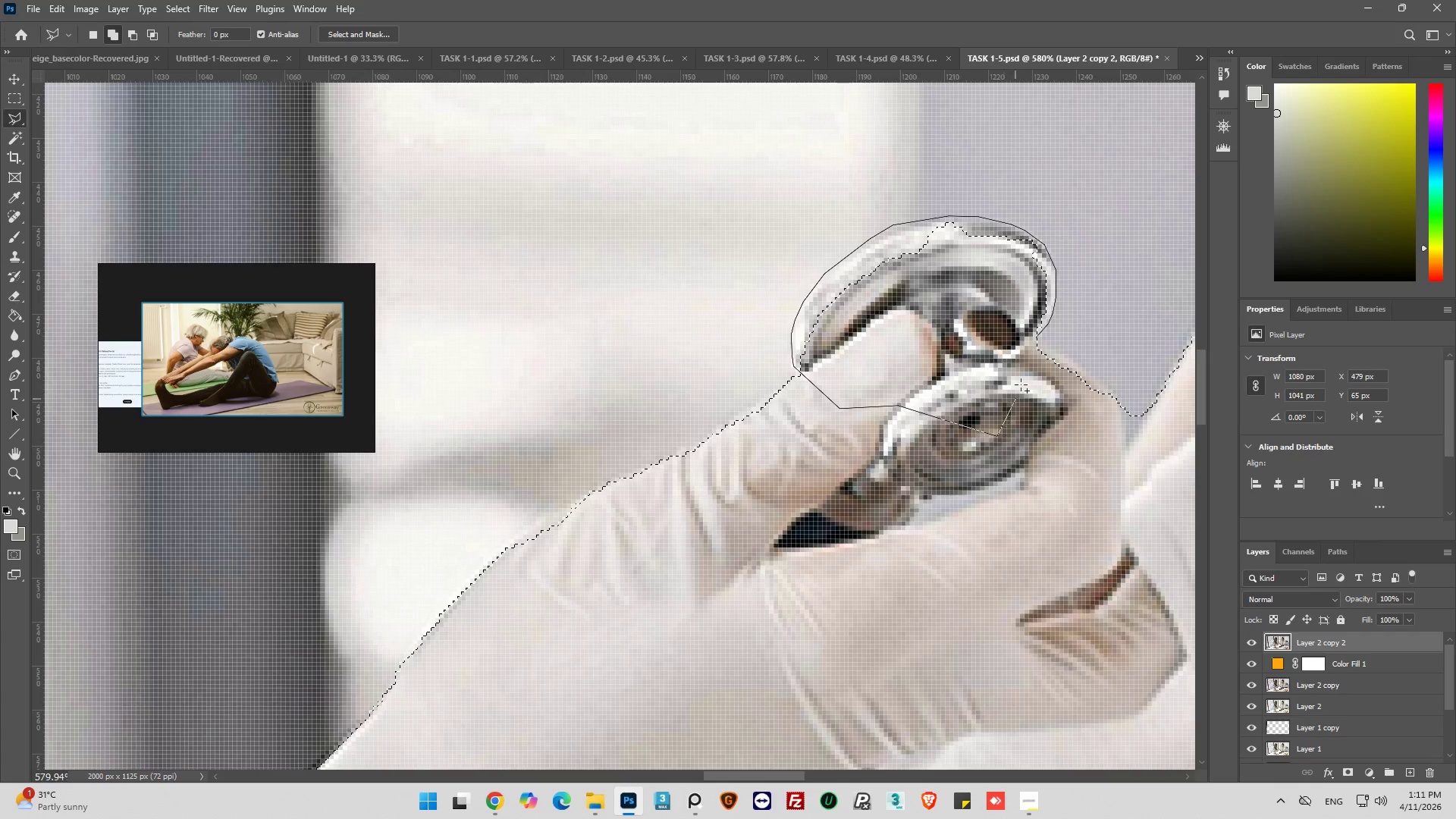 
hold_key(key=ShiftLeft, duration=1.25)
left_click([1037, 337])
 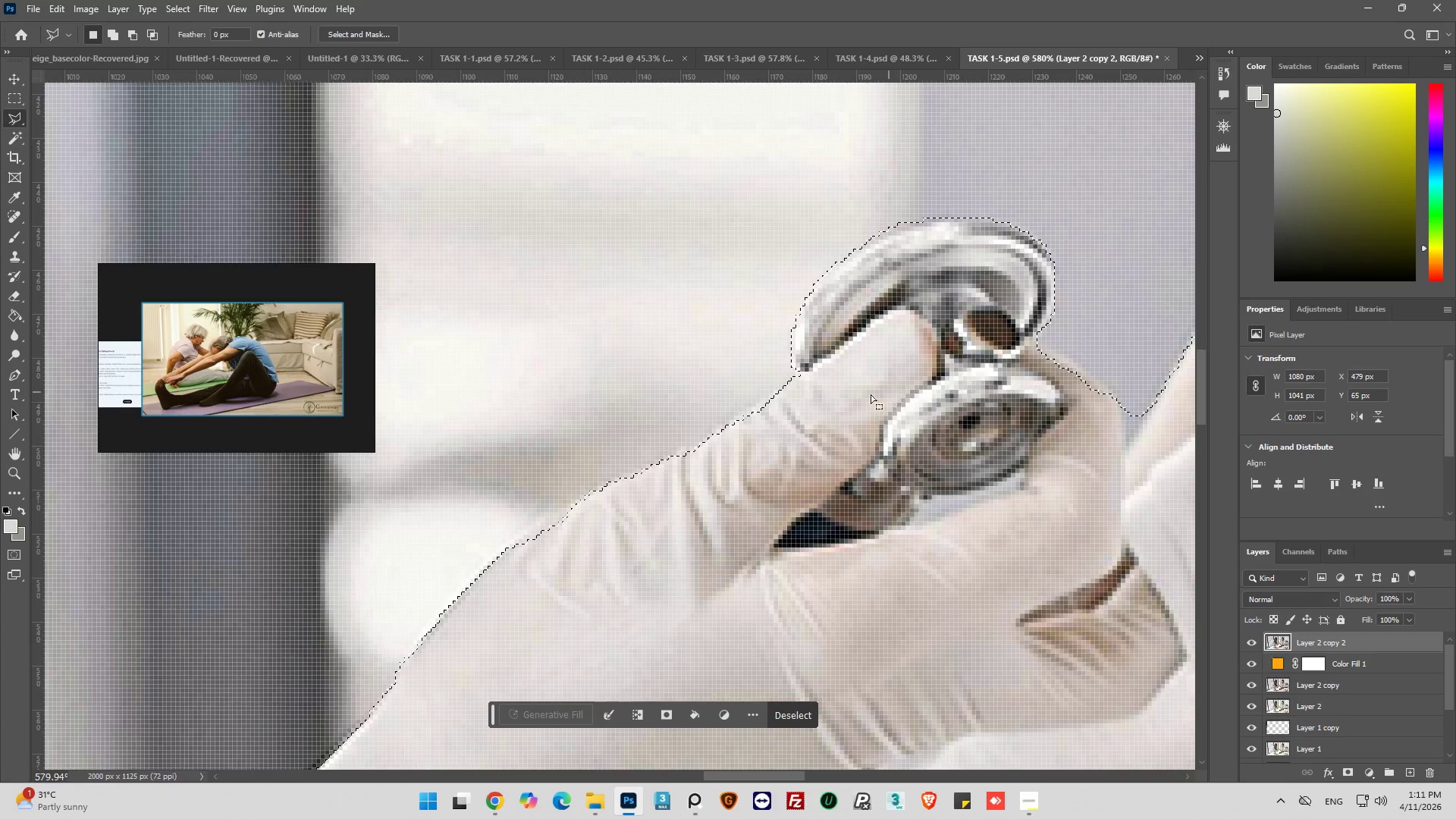 
hold_key(key=AltLeft, duration=0.89)
 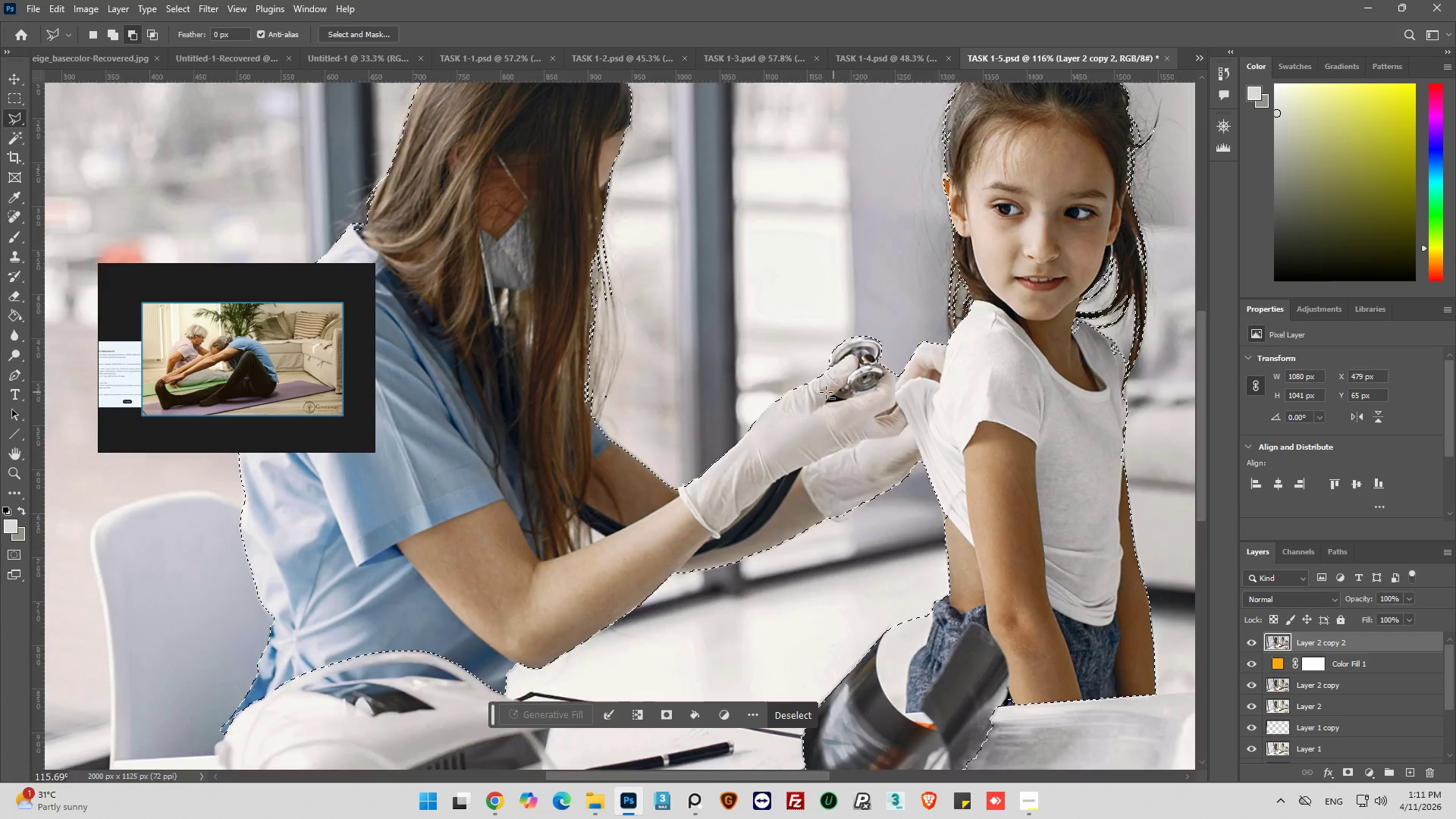 
hold_key(key=AltLeft, duration=0.41)
 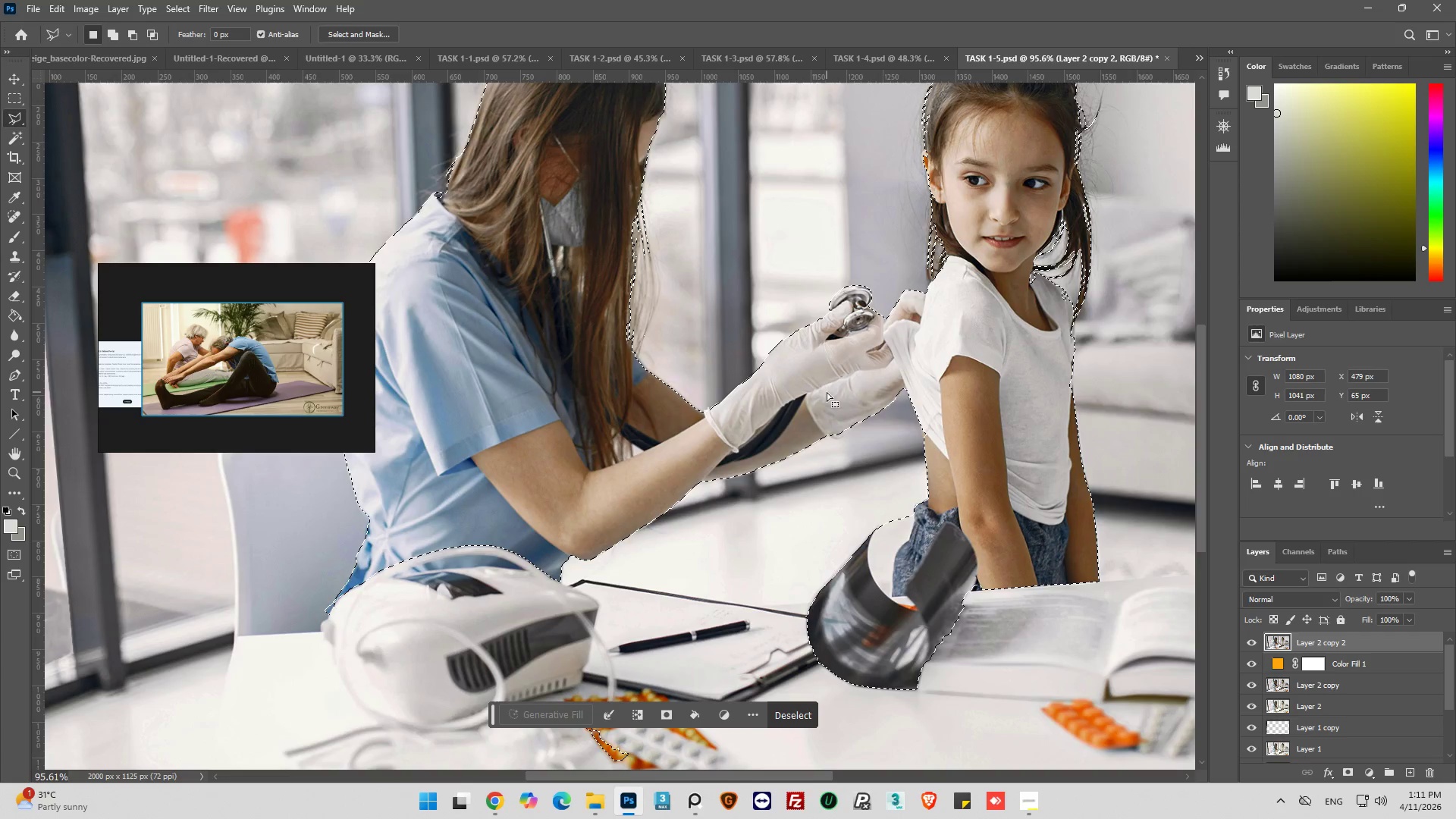 
key(Alt+AltLeft)
 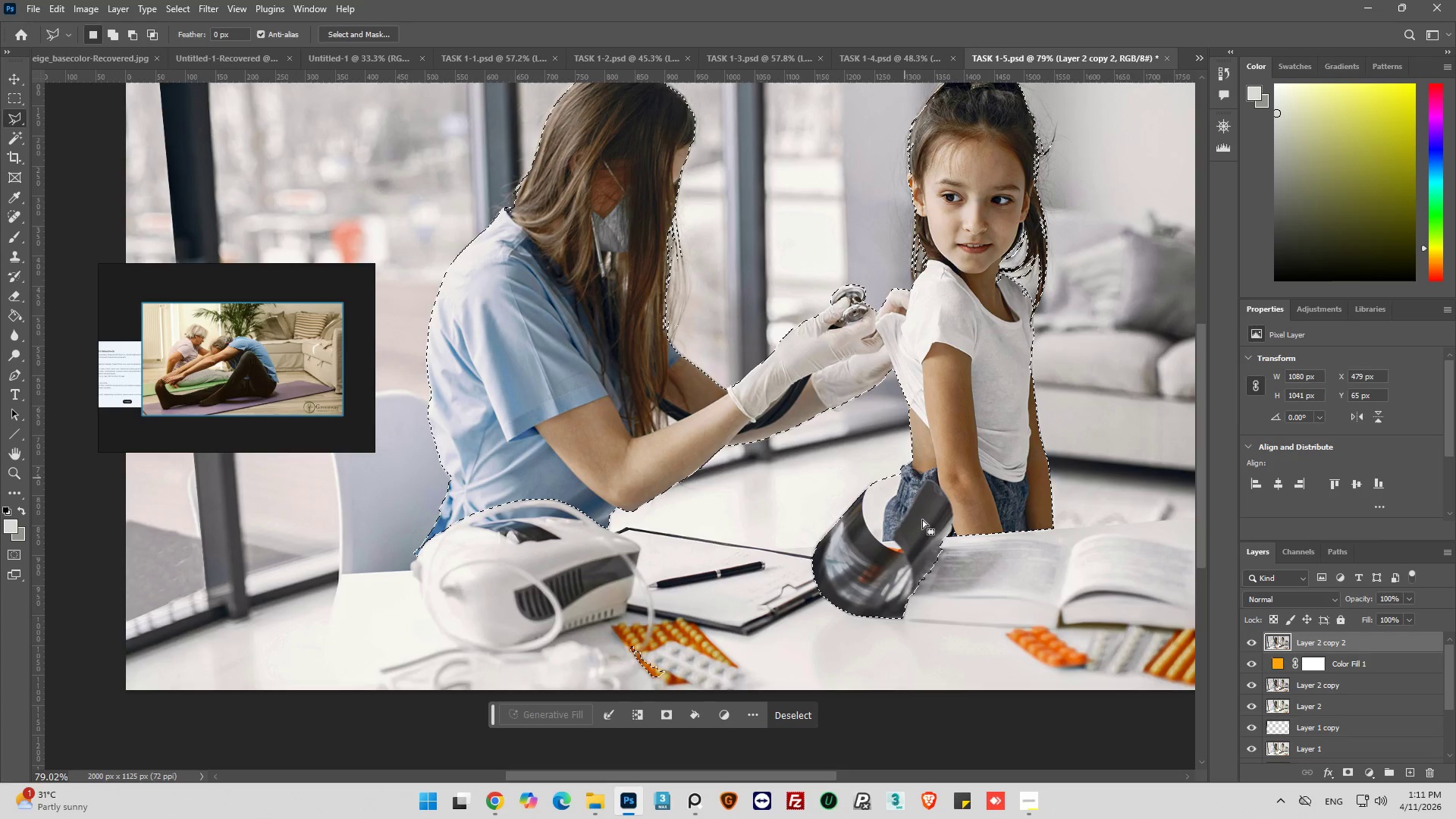 
hold_key(key=AltLeft, duration=1.0)
 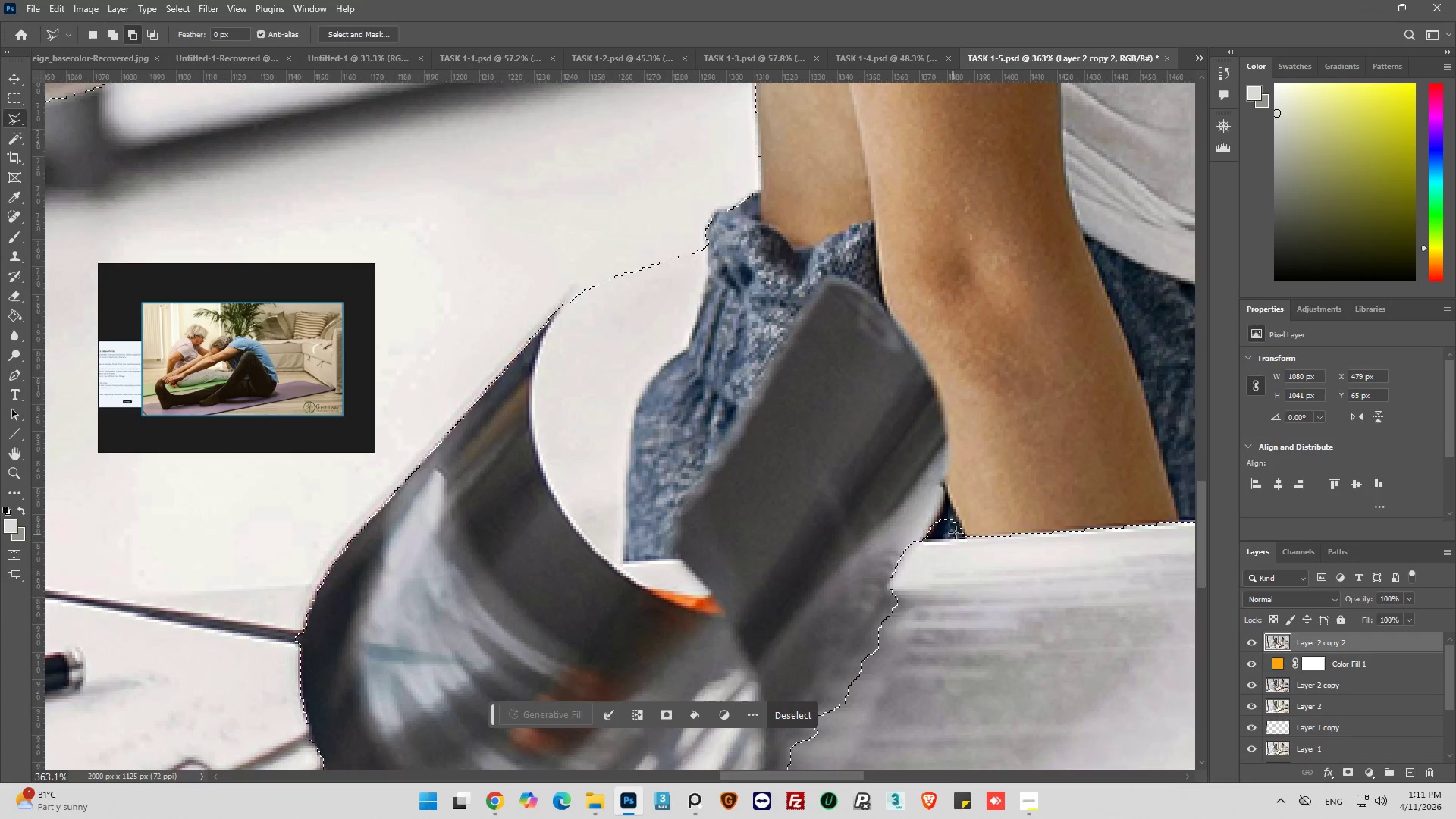 
scroll: coordinate [834, 397], scroll_direction: down, amount: 30.0
 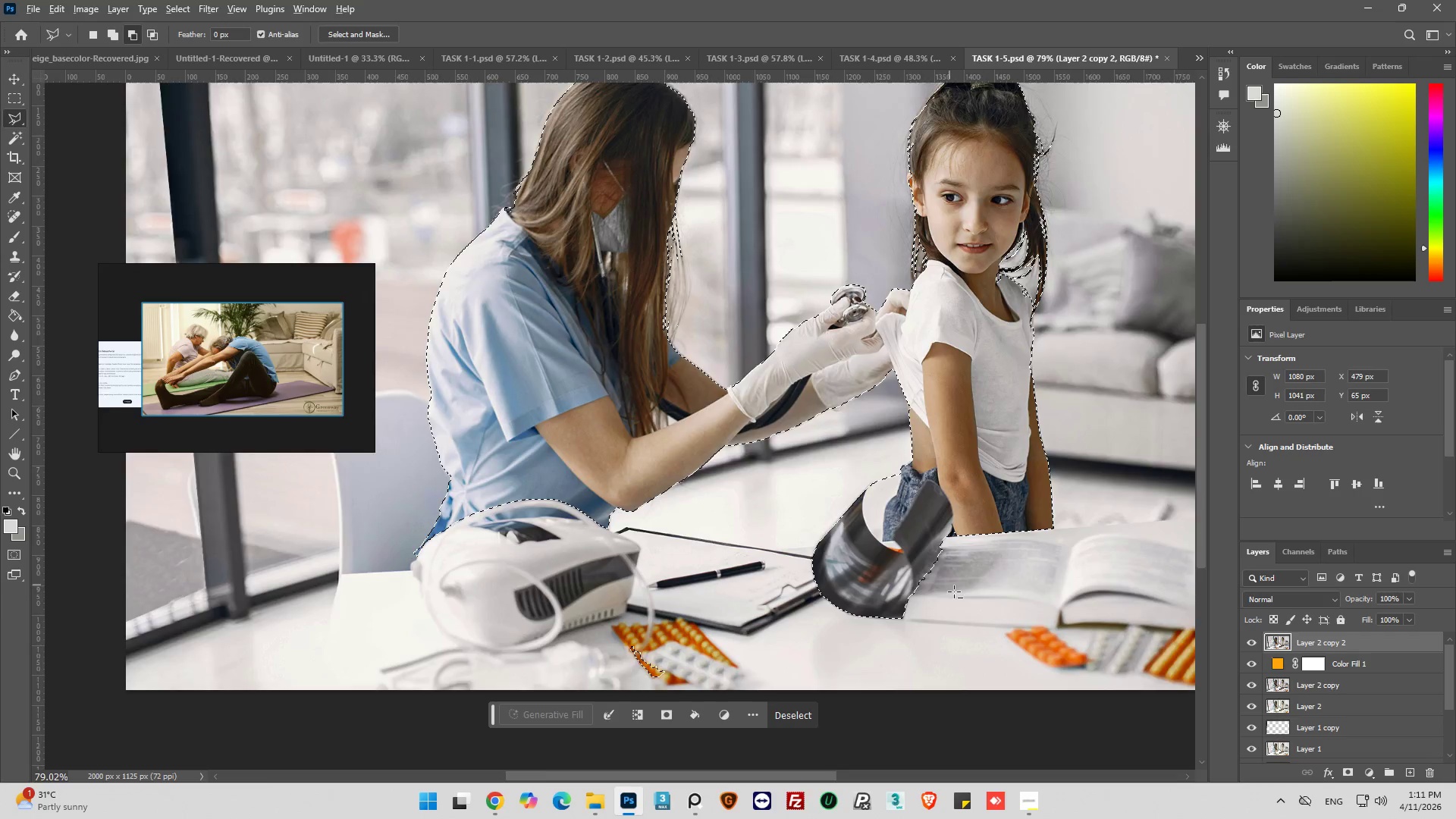 
hold_key(key=AltLeft, duration=0.66)
scroll: coordinate [982, 538], scroll_direction: up, amount: 21.0
 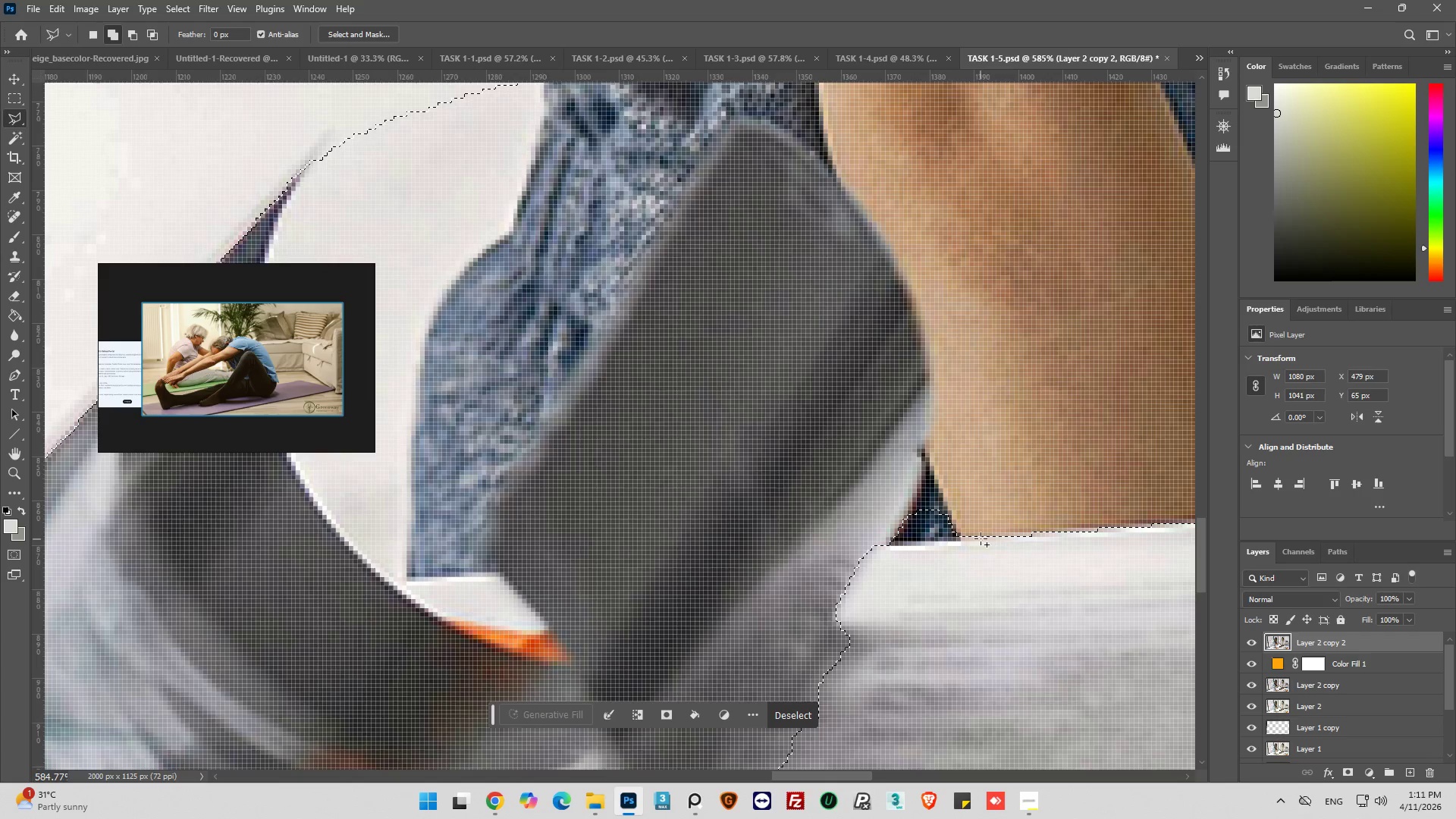 
hold_key(key=ShiftLeft, duration=1.53)
left_click([987, 533])
 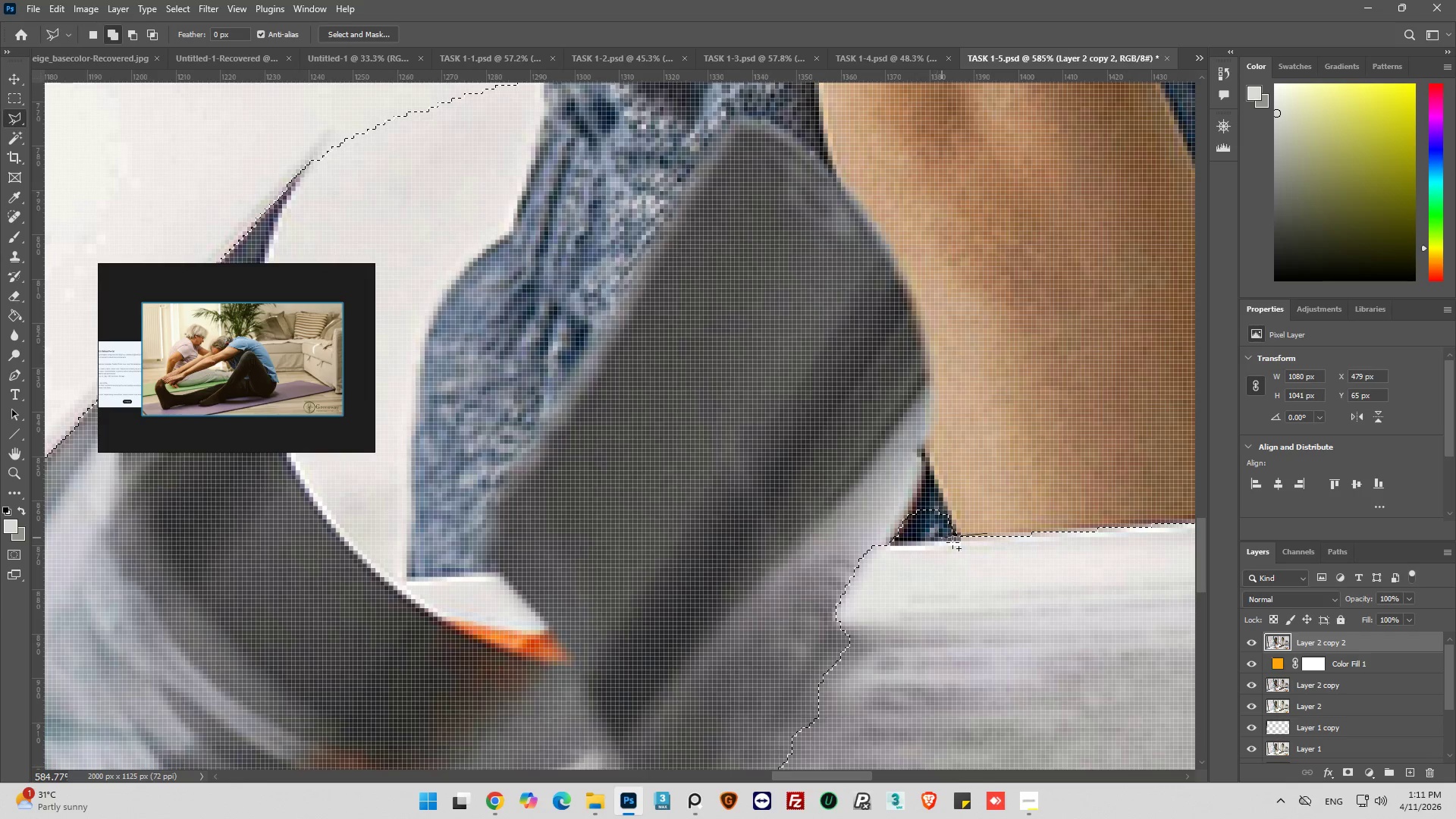 
hold_key(key=ShiftLeft, duration=1.52)
left_click_drag(start_coordinate=[962, 541], to_coordinate=[955, 541])
 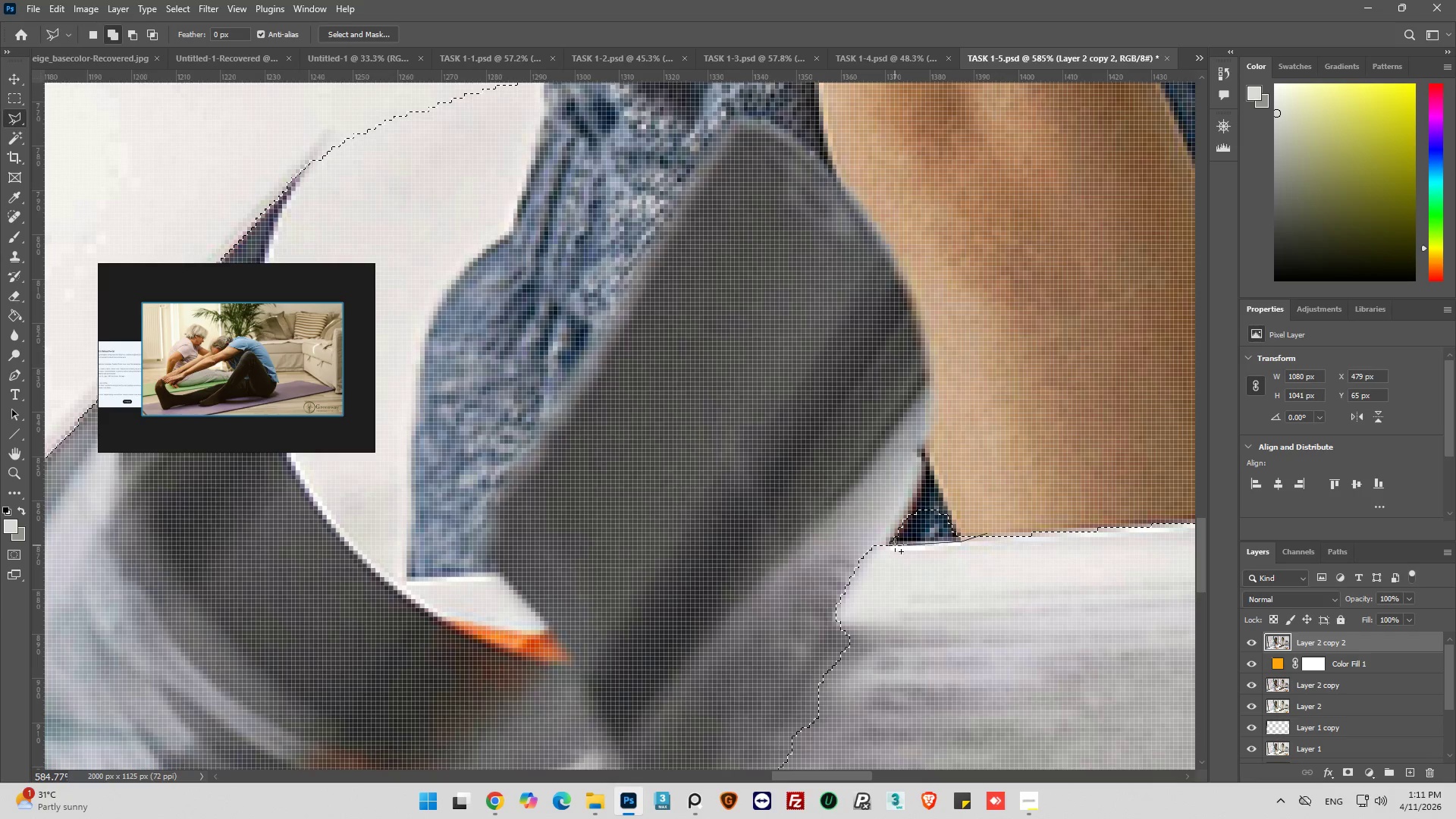 
left_click([893, 545])
 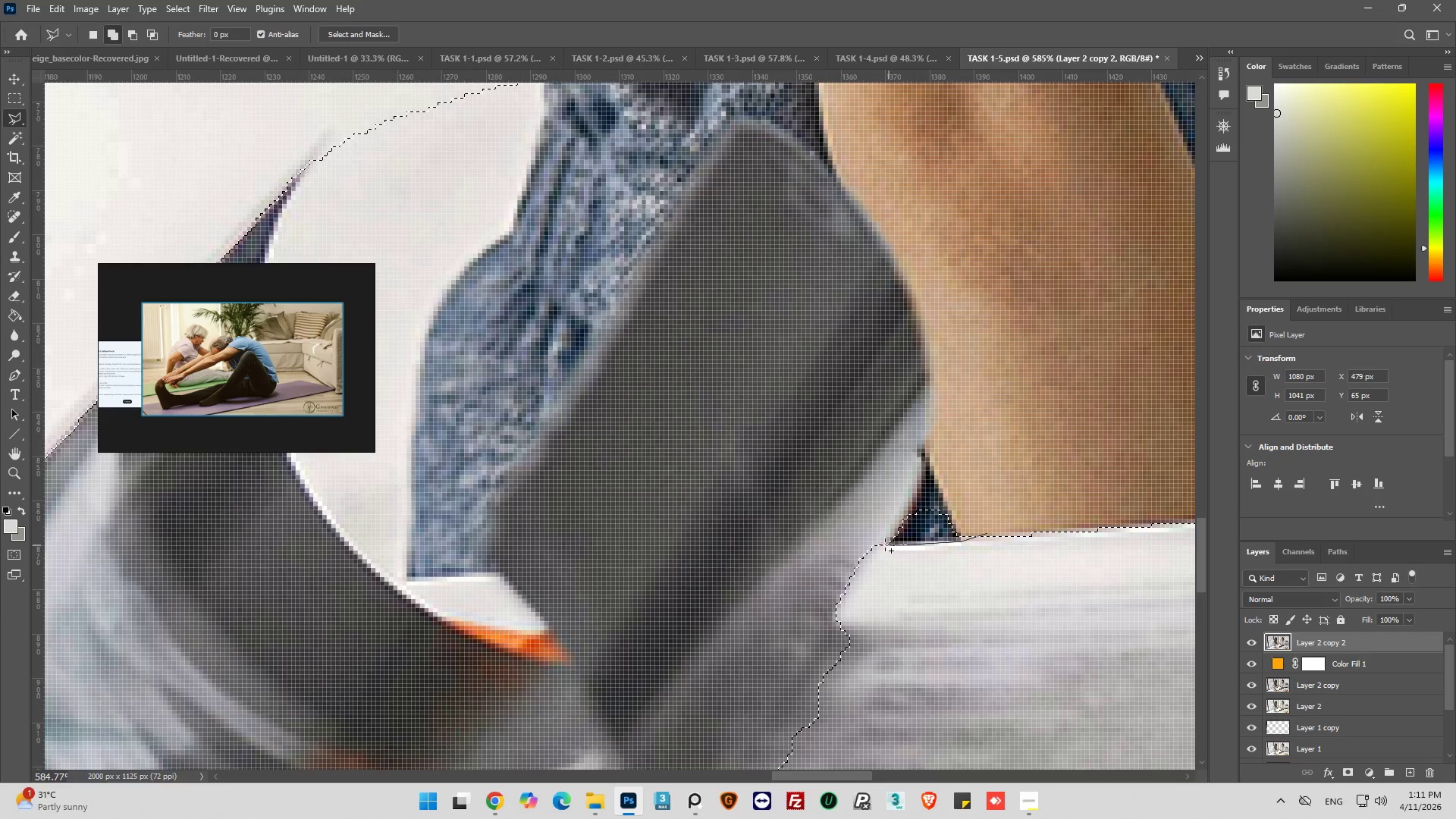 
hold_key(key=ShiftLeft, duration=1.51)
left_click([883, 541])
 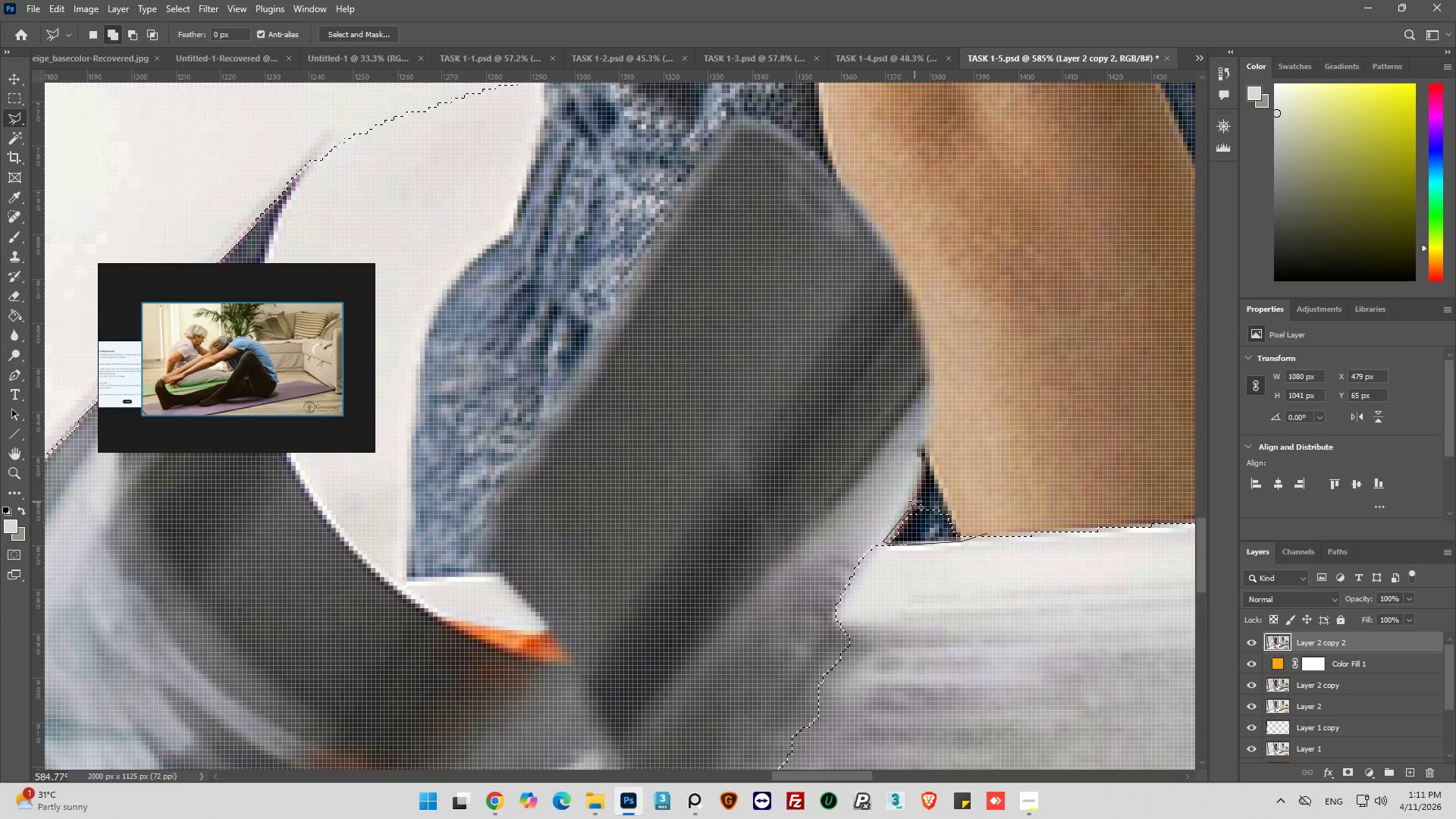 
hold_key(key=ShiftLeft, duration=1.52)
left_click_drag(start_coordinate=[924, 479], to_coordinate=[924, 470])
 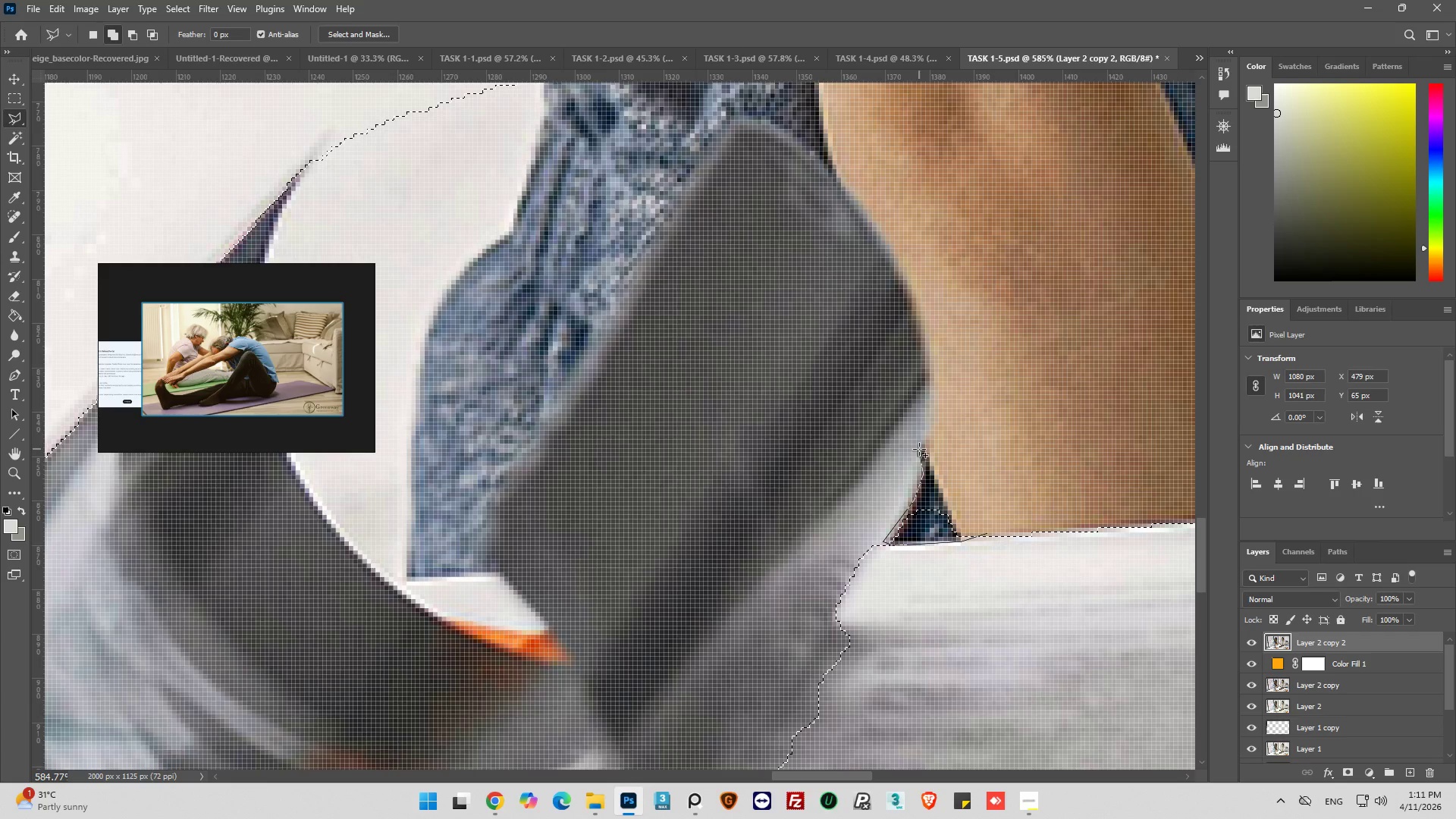 
hold_key(key=ShiftLeft, duration=1.52)
 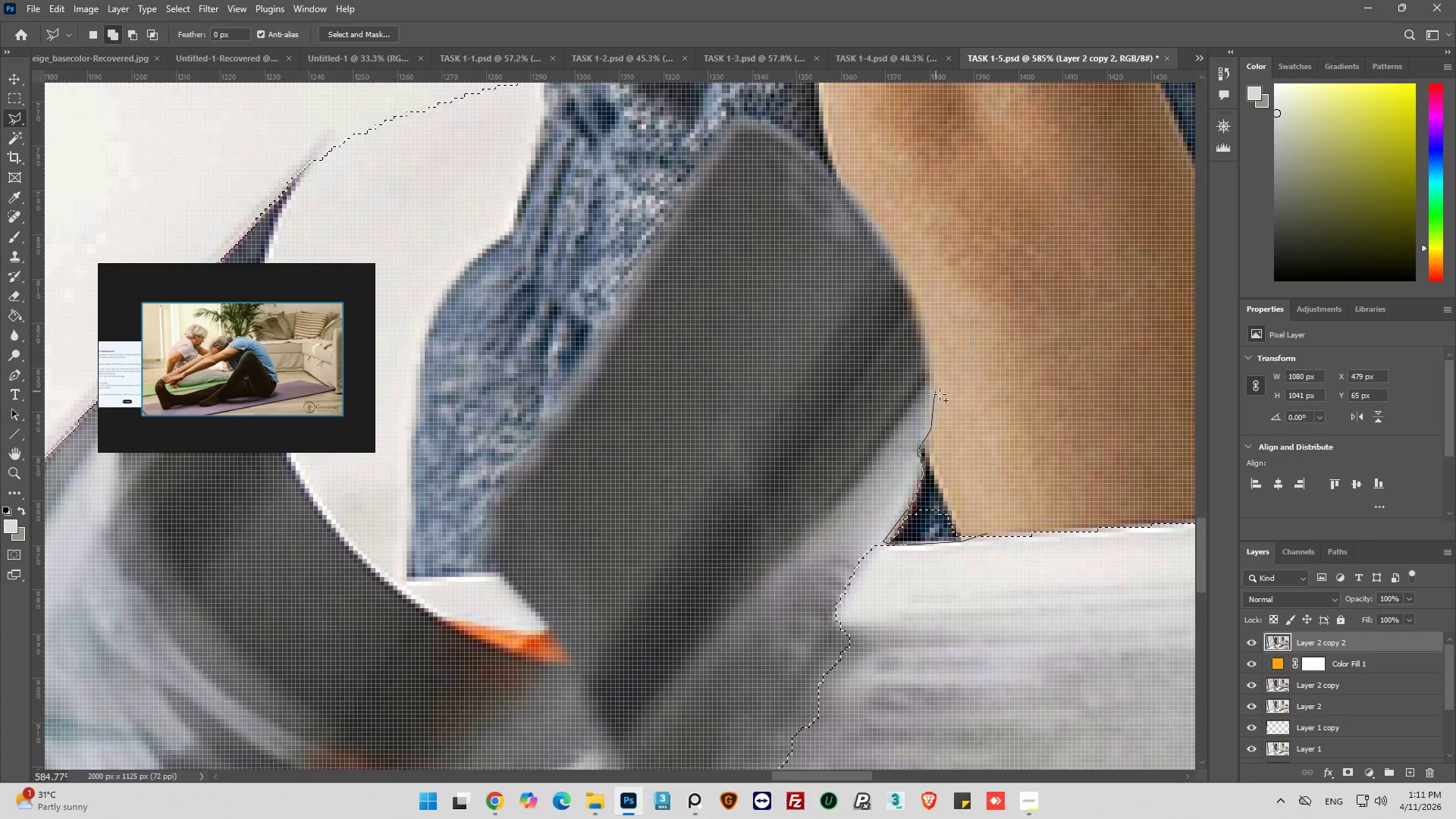 
hold_key(key=ShiftLeft, duration=1.51)
left_click([934, 400])
 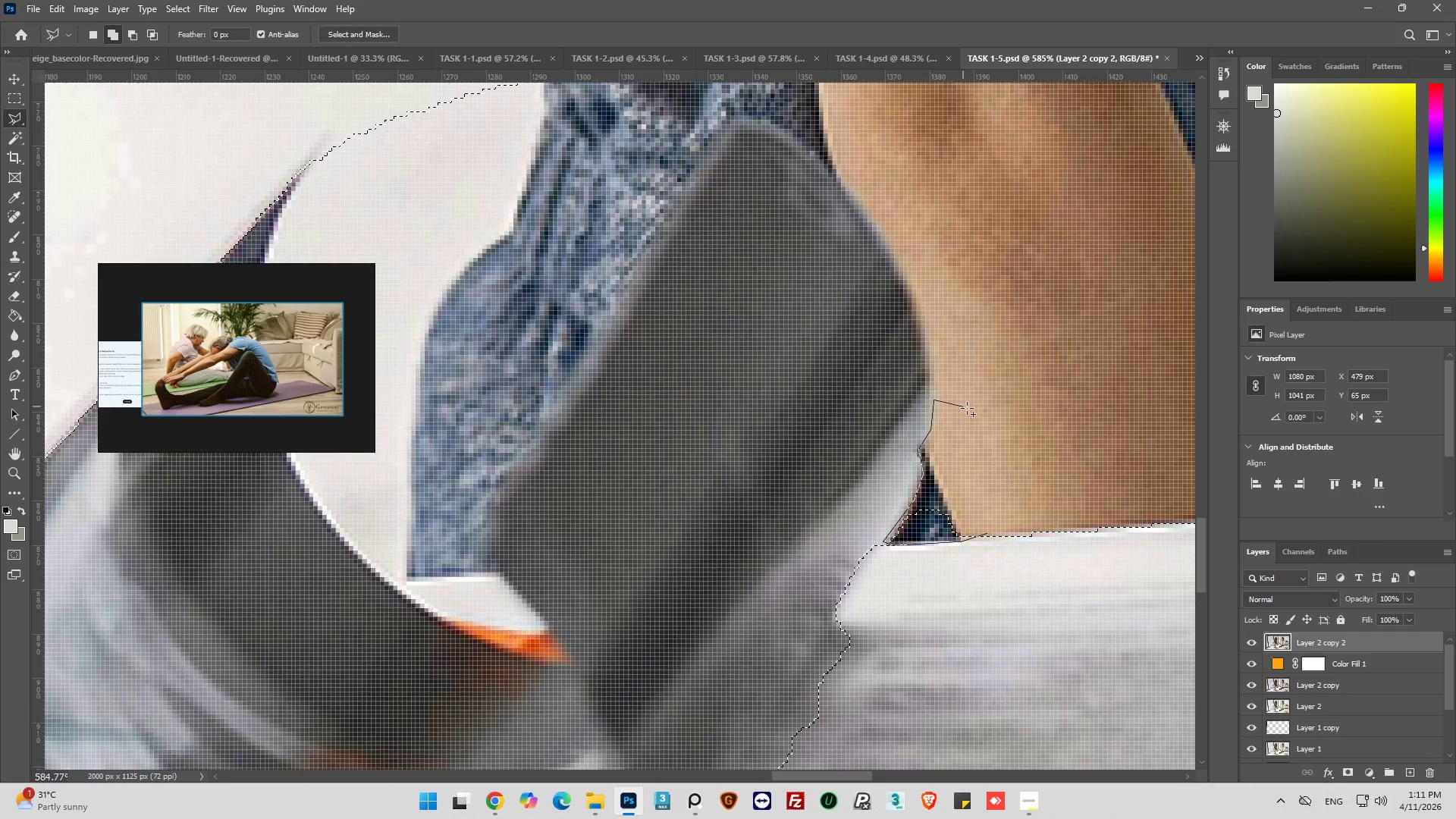 
left_click_drag(start_coordinate=[969, 410], to_coordinate=[978, 430])
 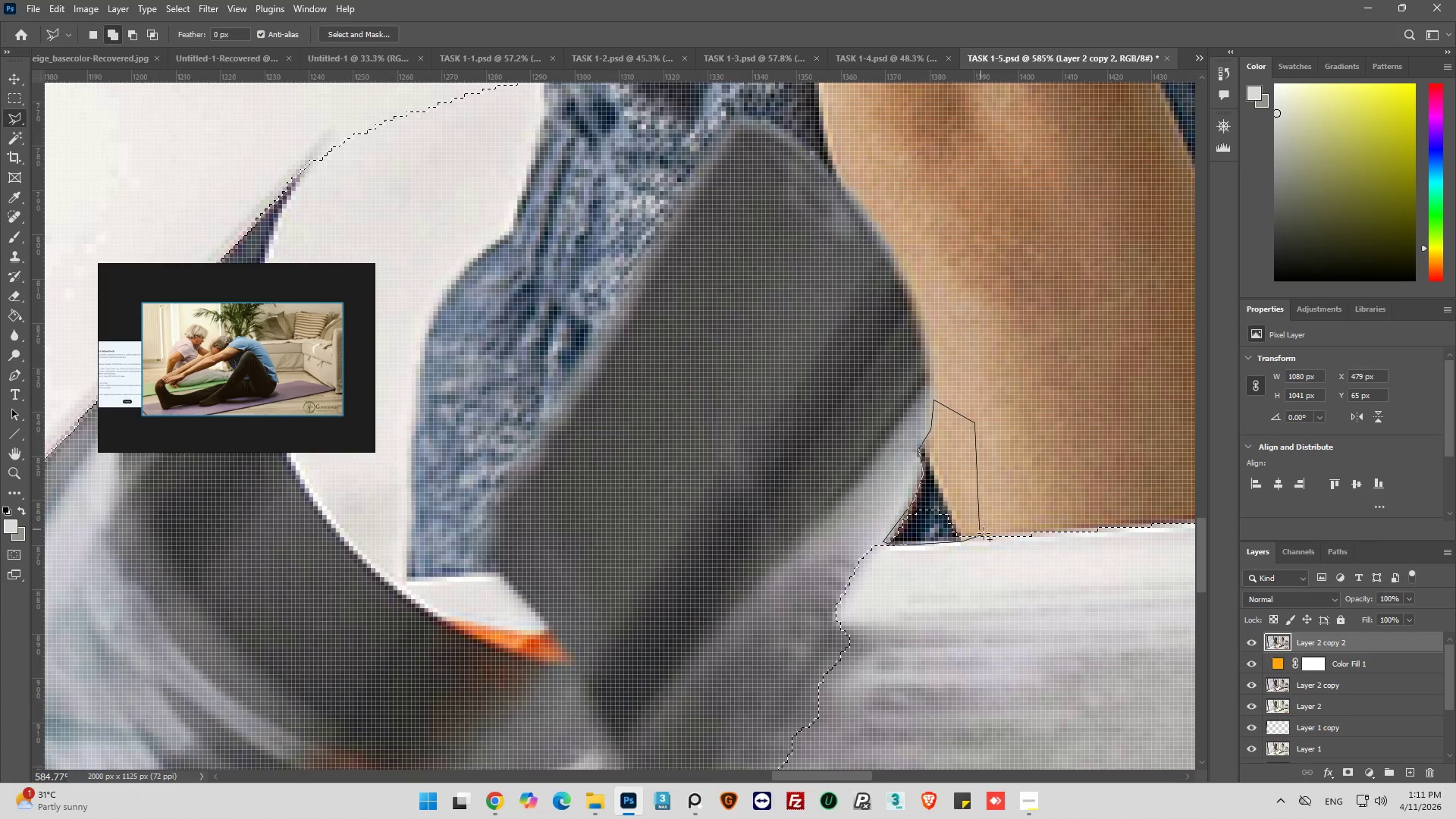 
hold_key(key=ShiftLeft, duration=0.72)
left_click([987, 531])
 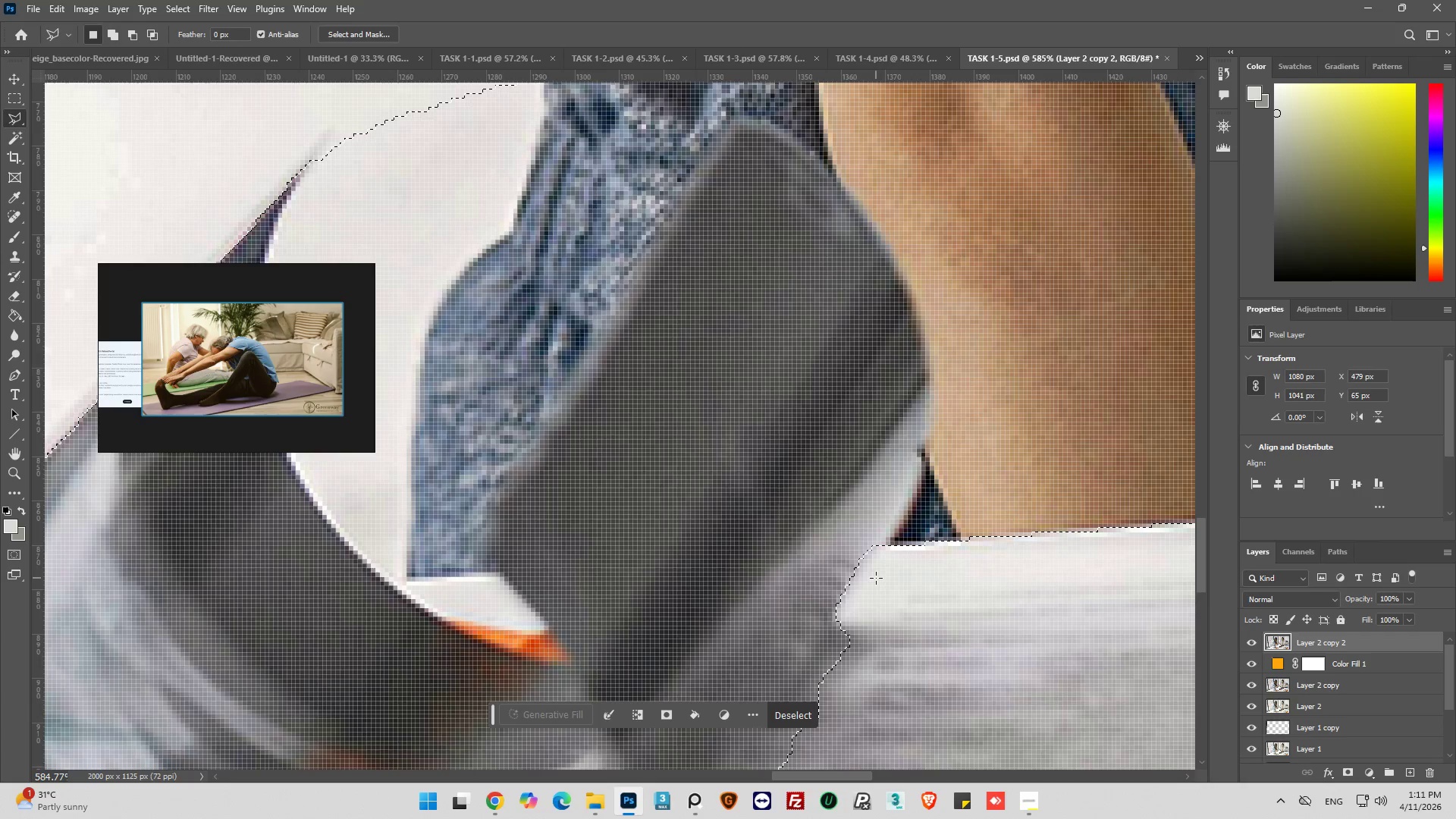 
hold_key(key=AltLeft, duration=0.47)
left_click([875, 578])
 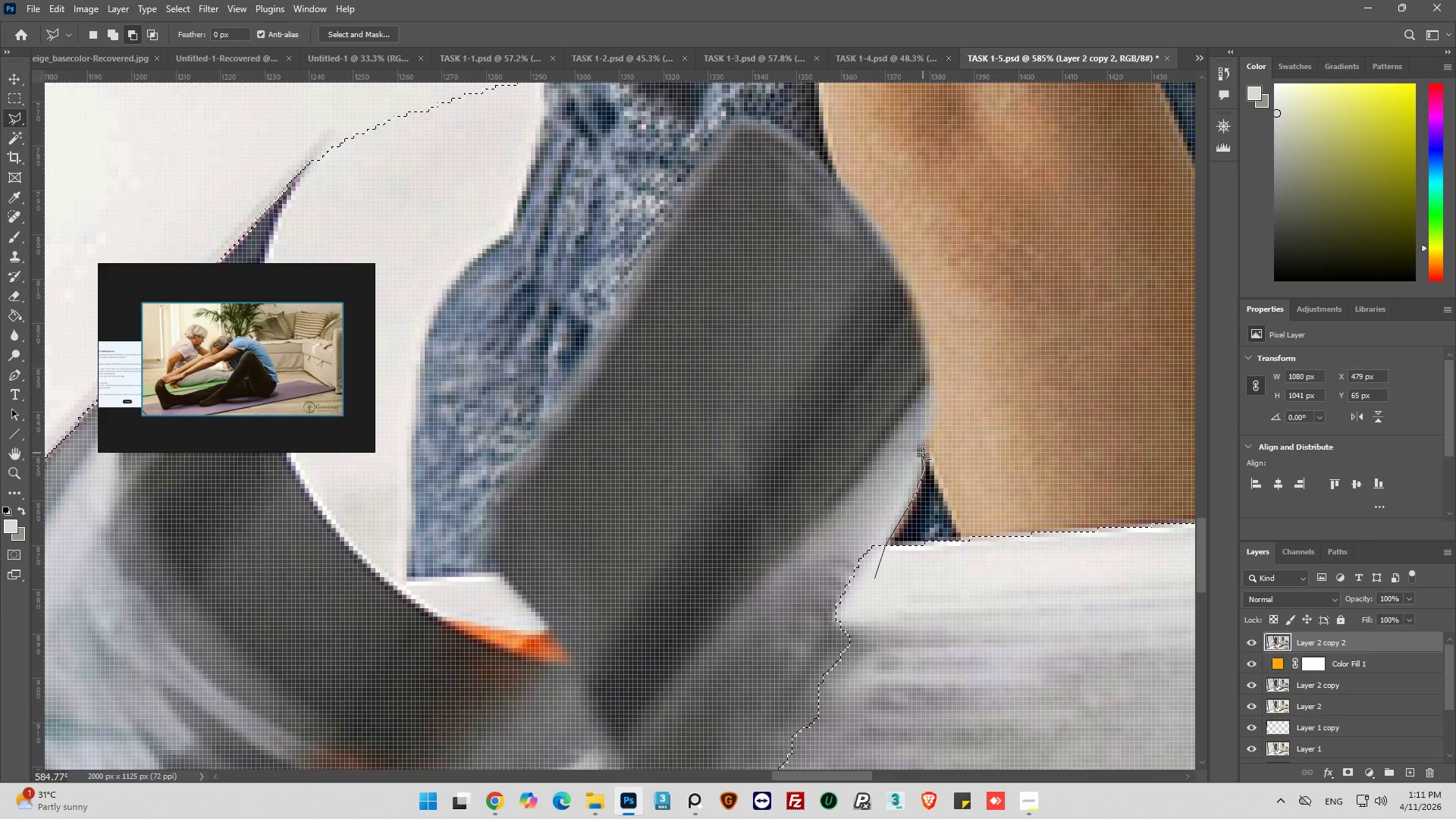 
left_click_drag(start_coordinate=[926, 440], to_coordinate=[929, 434])
 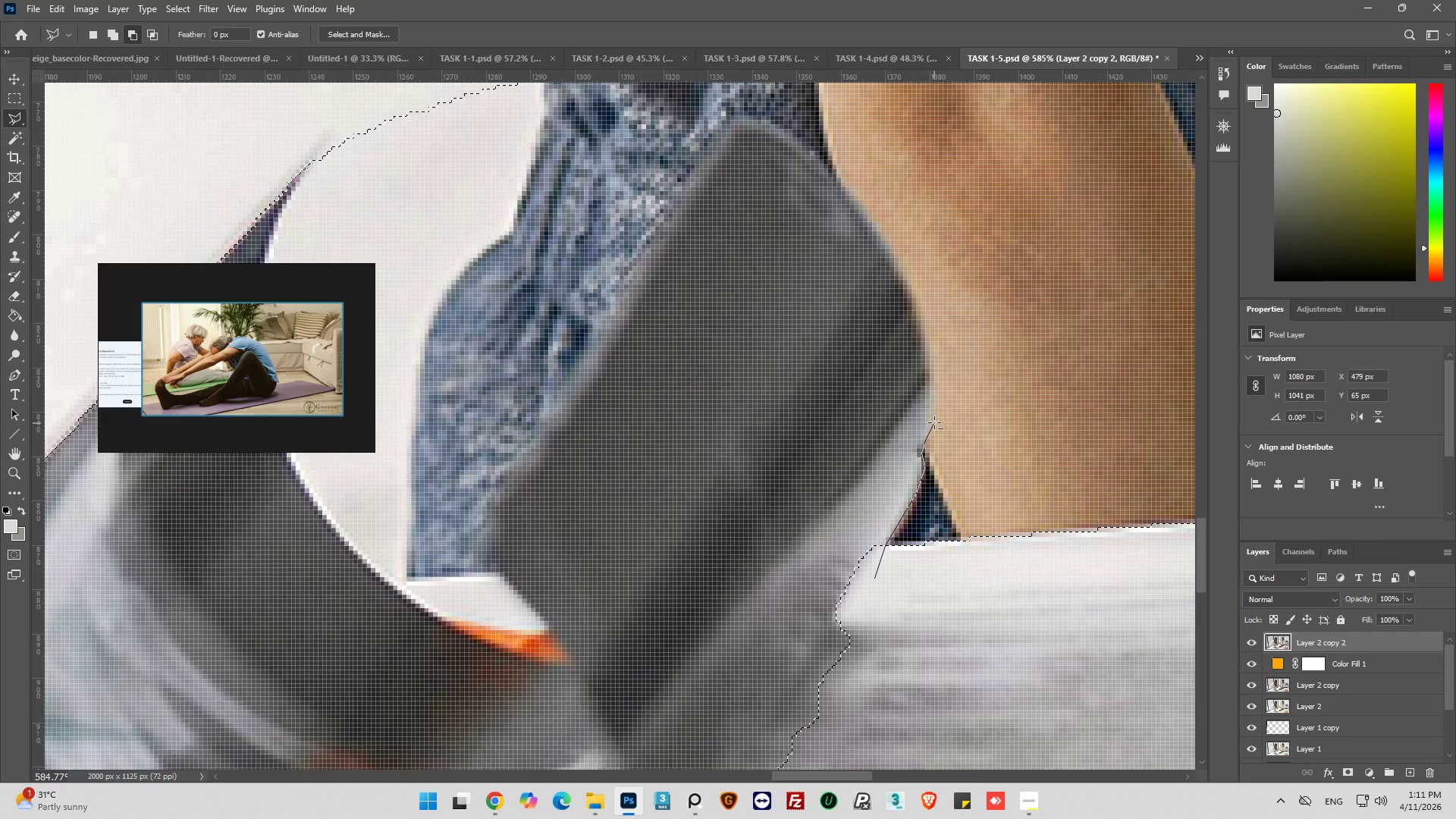 
left_click_drag(start_coordinate=[935, 422], to_coordinate=[936, 418])
 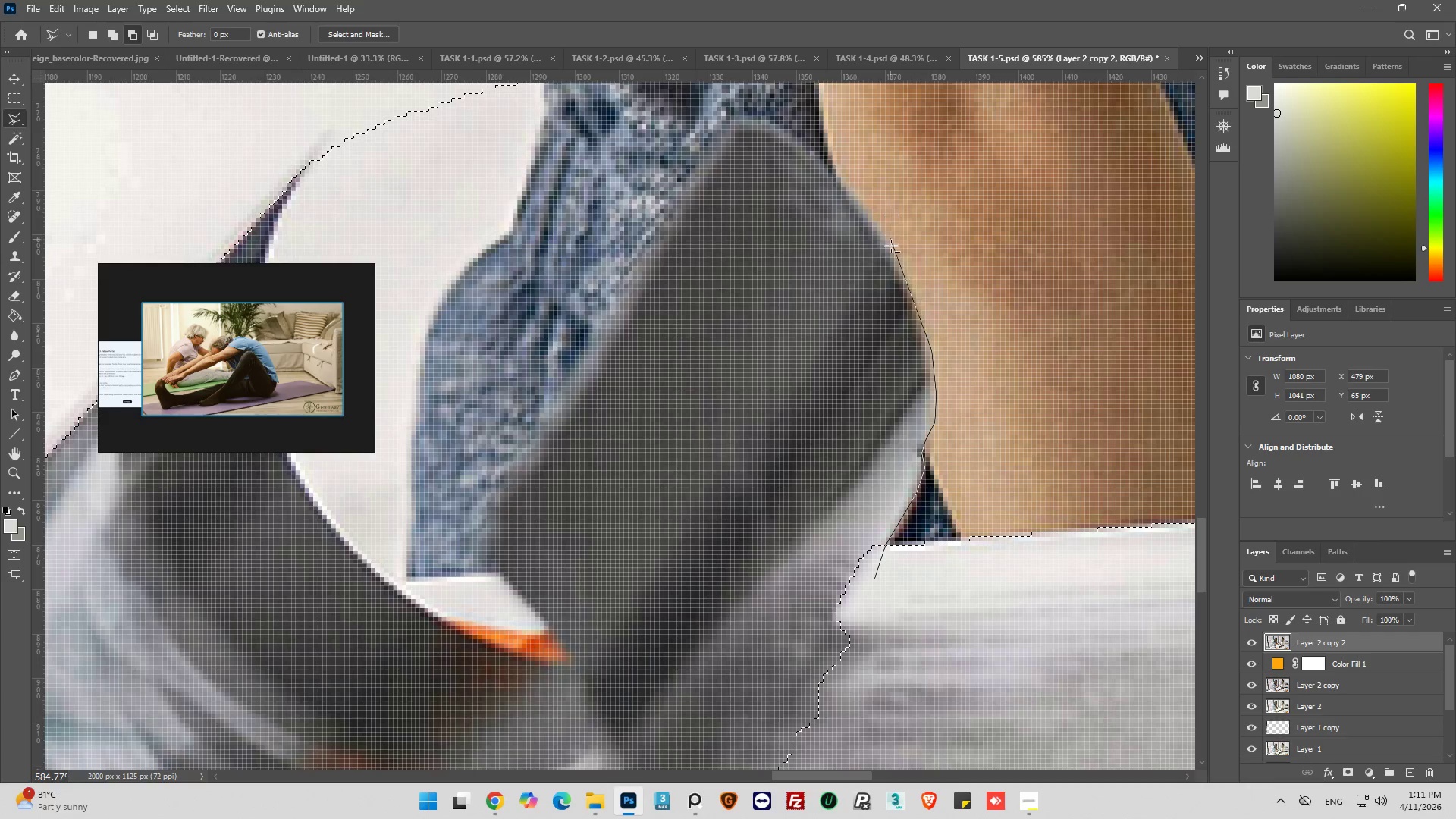 
left_click_drag(start_coordinate=[914, 294], to_coordinate=[910, 285])
 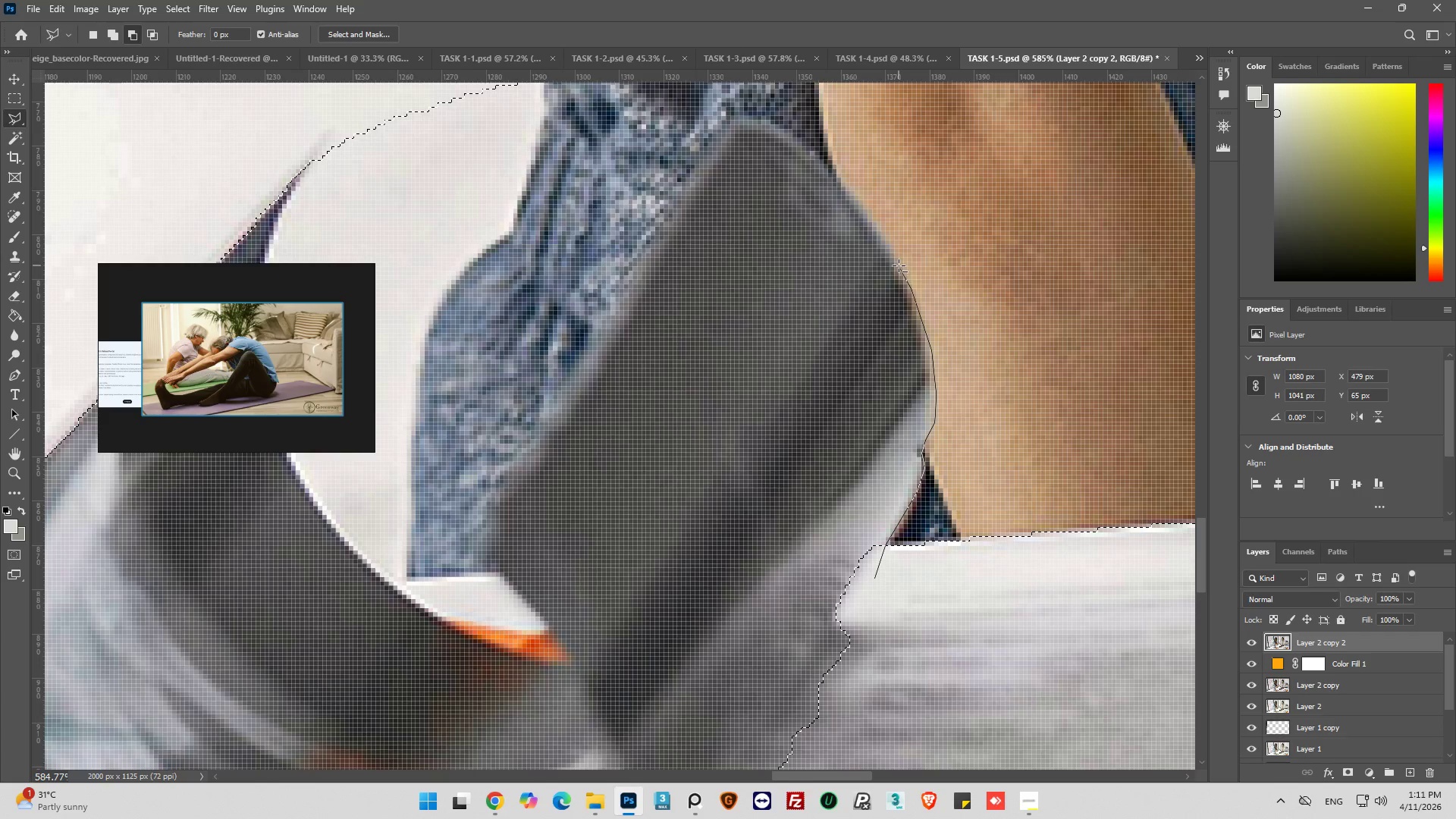 
left_click_drag(start_coordinate=[899, 265], to_coordinate=[897, 257])
 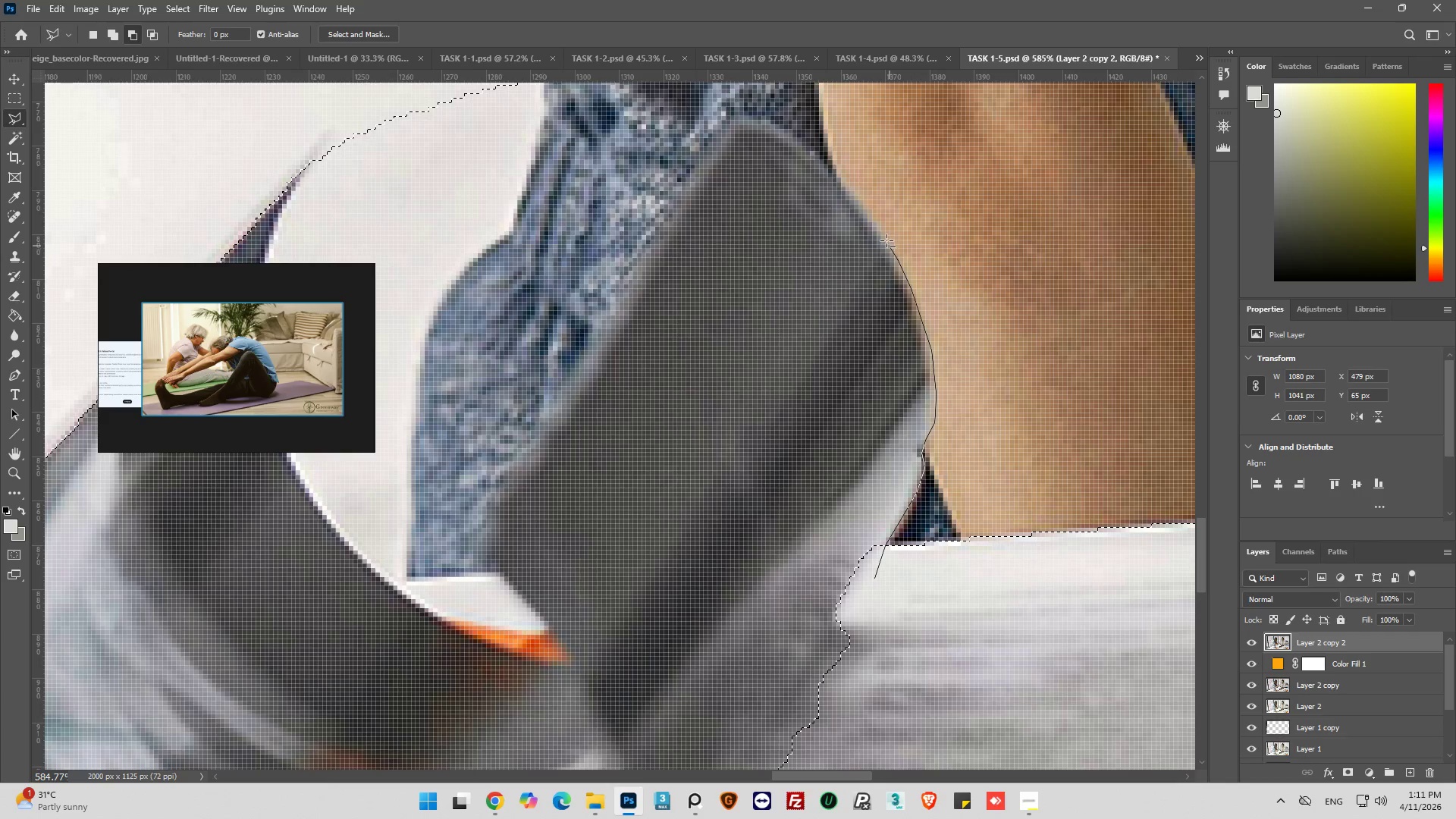 
left_click_drag(start_coordinate=[886, 239], to_coordinate=[883, 234])
 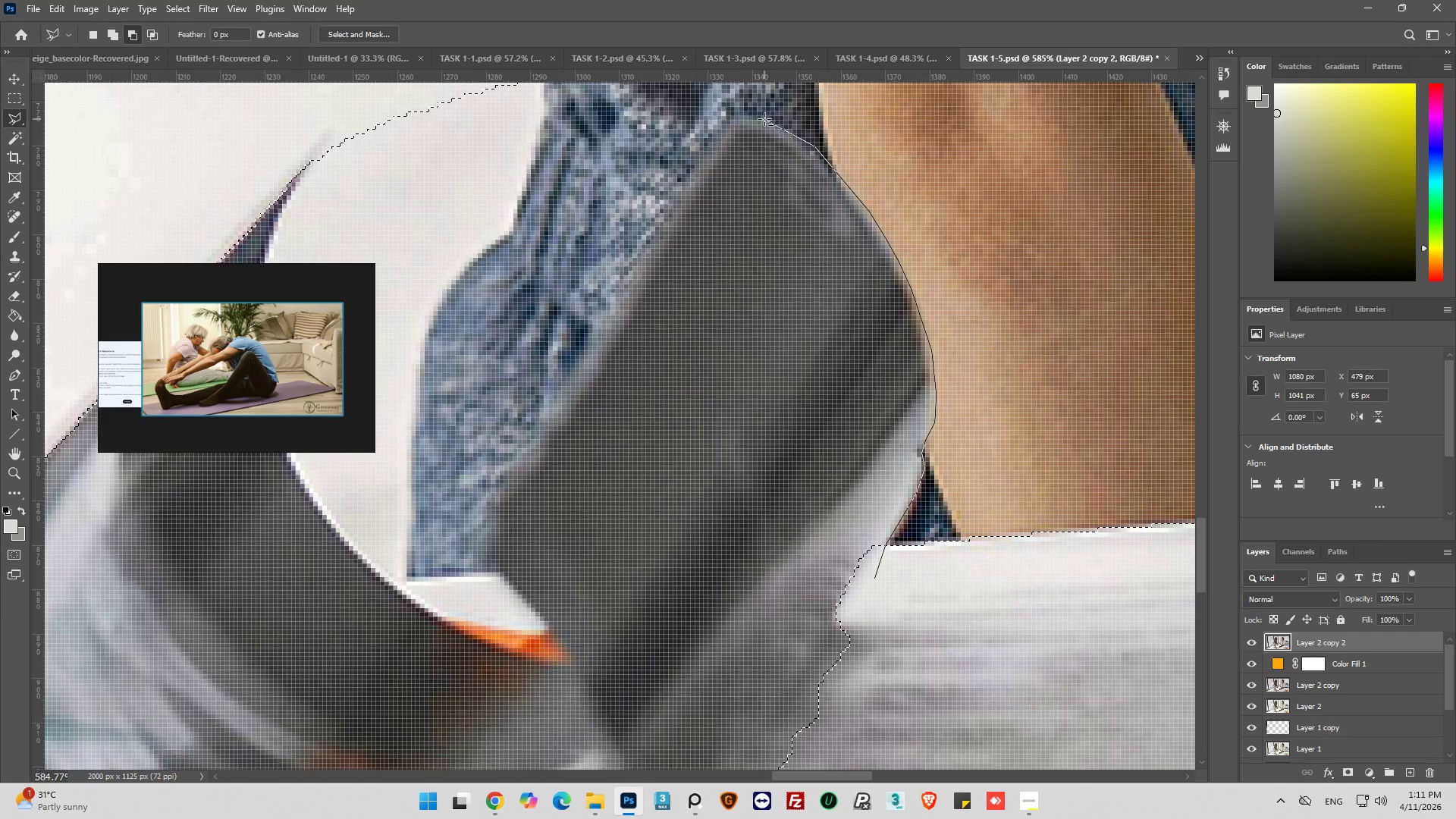 
left_click([739, 117])
 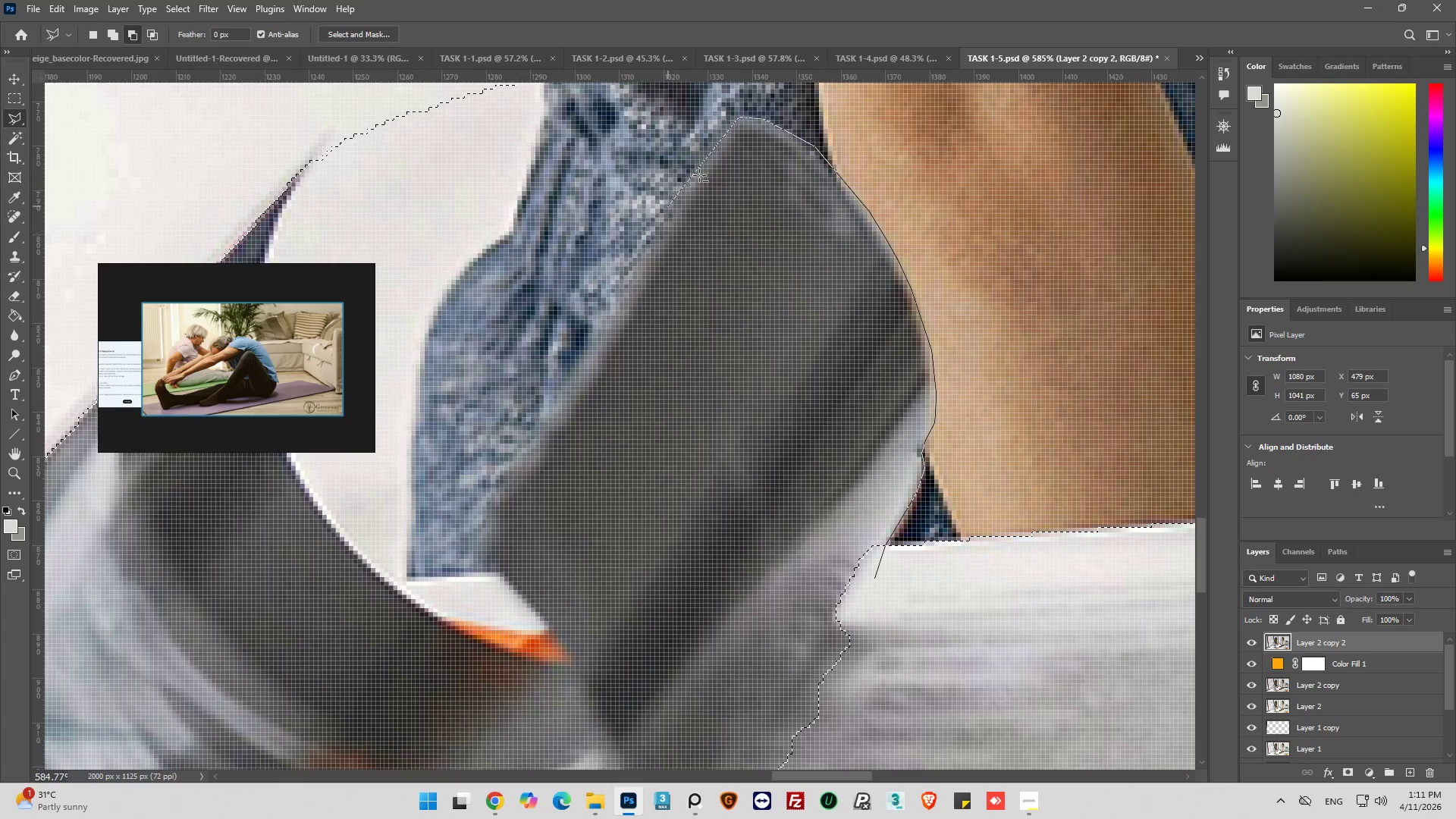 
left_click([711, 152])
 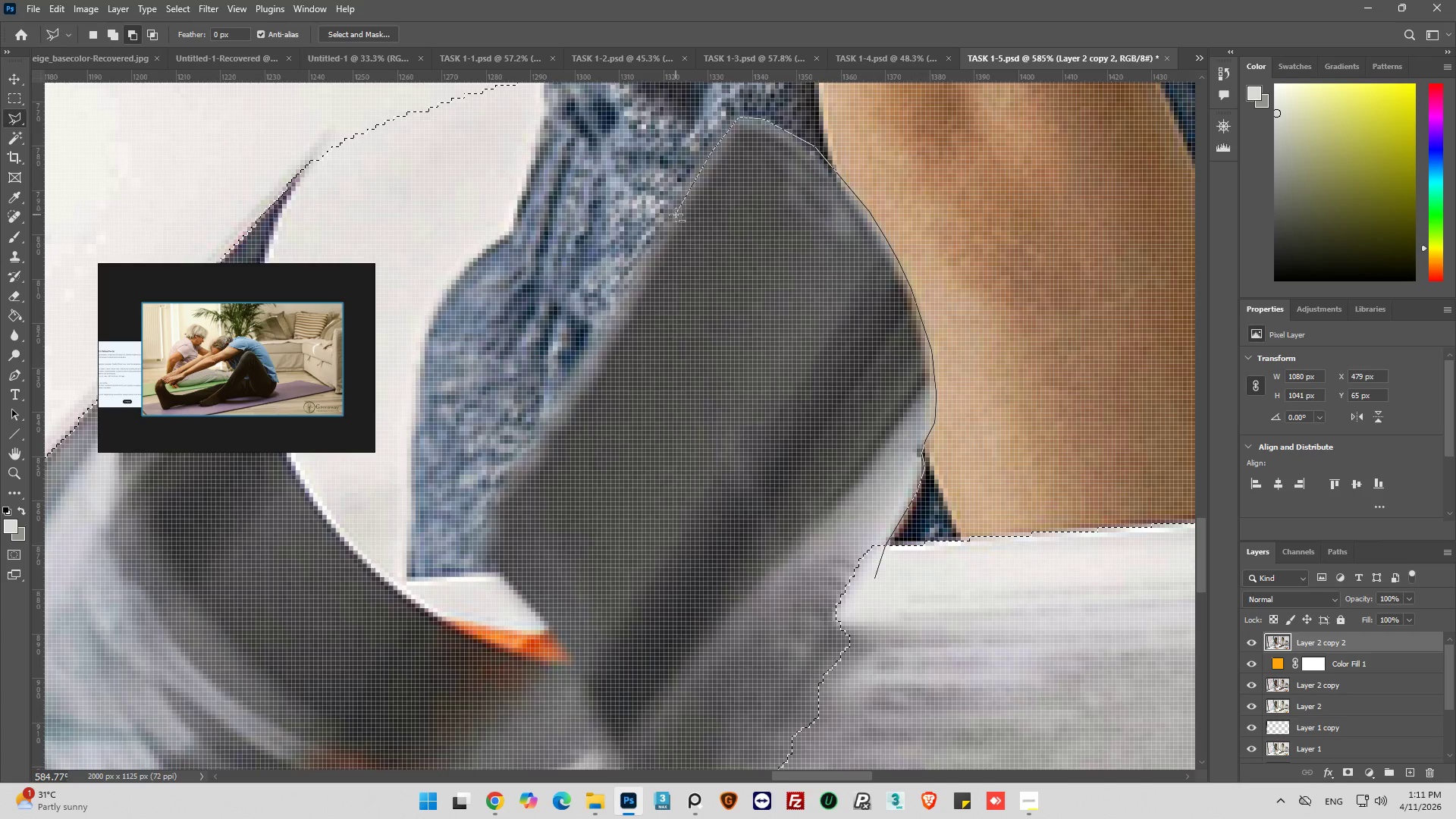 
left_click_drag(start_coordinate=[676, 215], to_coordinate=[673, 221])
 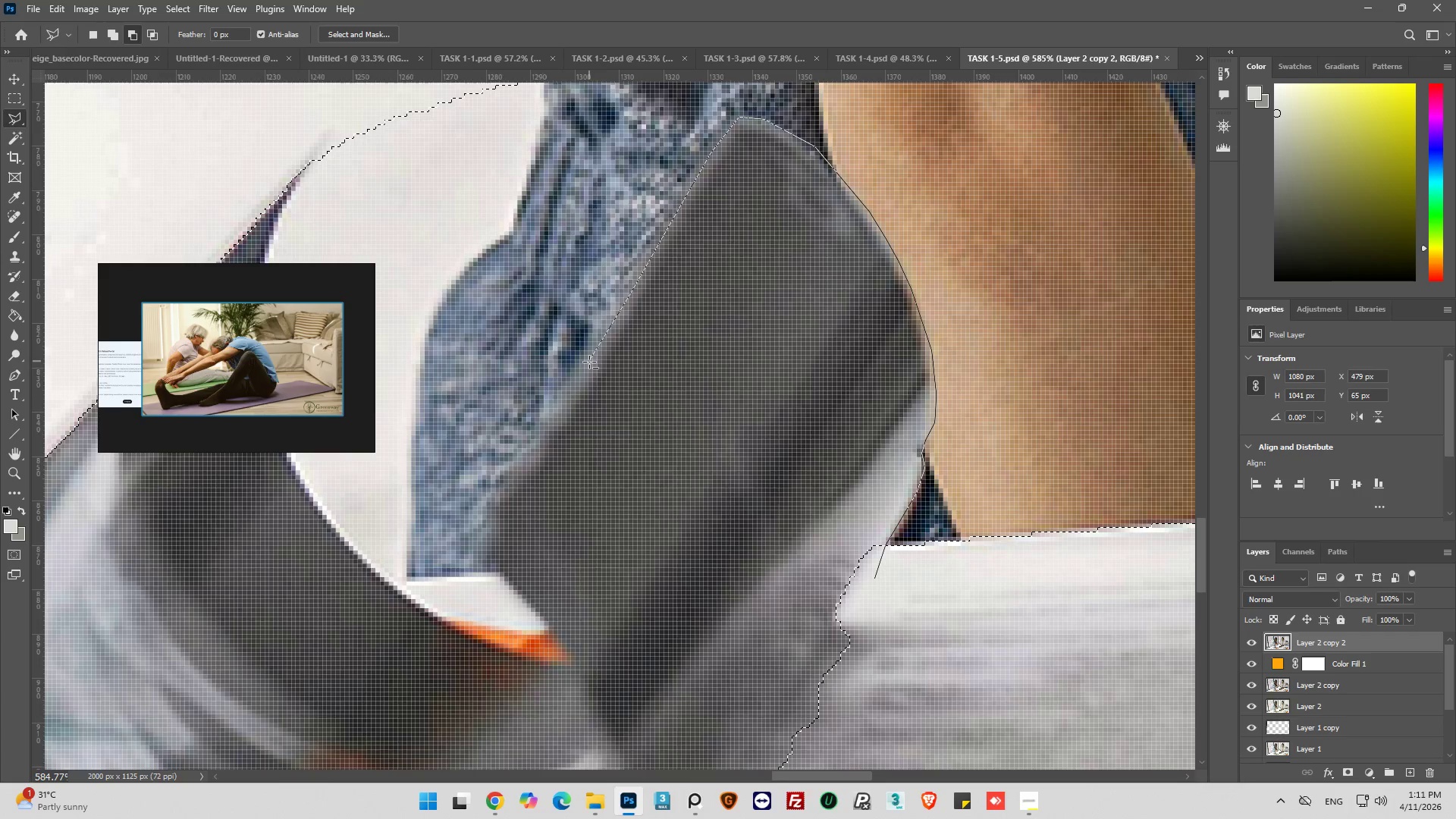 
left_click_drag(start_coordinate=[589, 362], to_coordinate=[585, 369])
 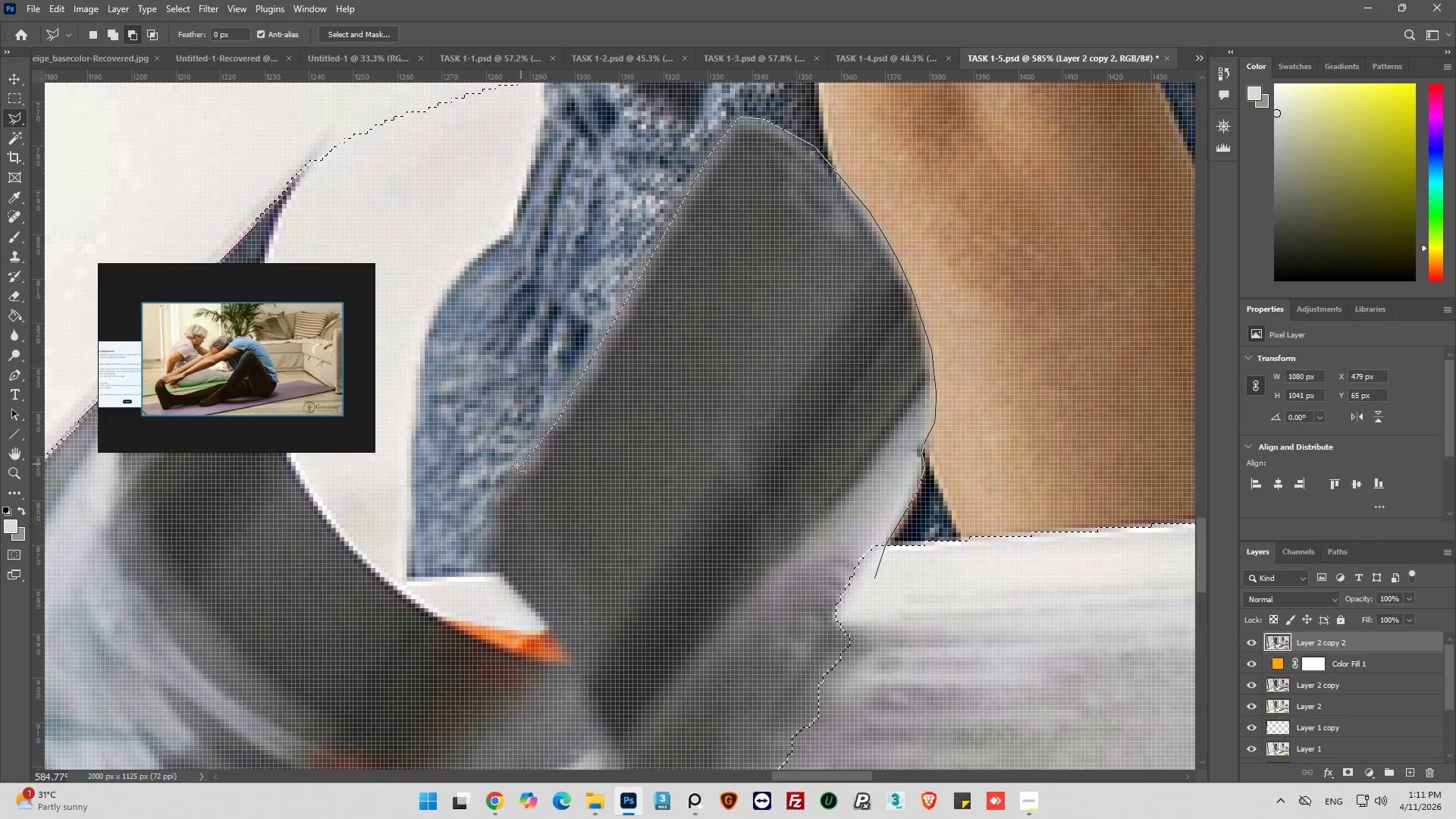 
left_click_drag(start_coordinate=[510, 469], to_coordinate=[508, 473])
 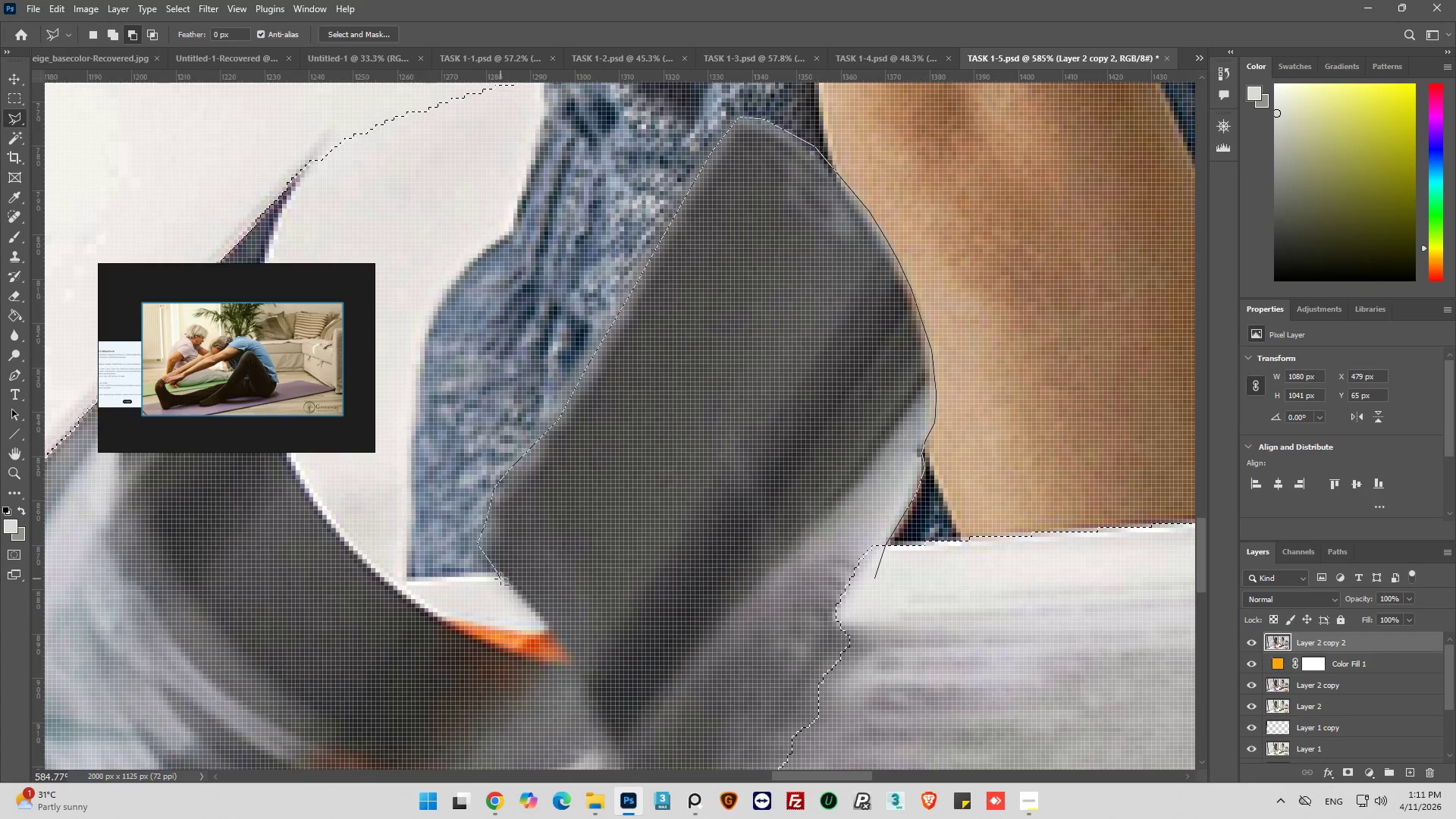 
wait(7.06)
 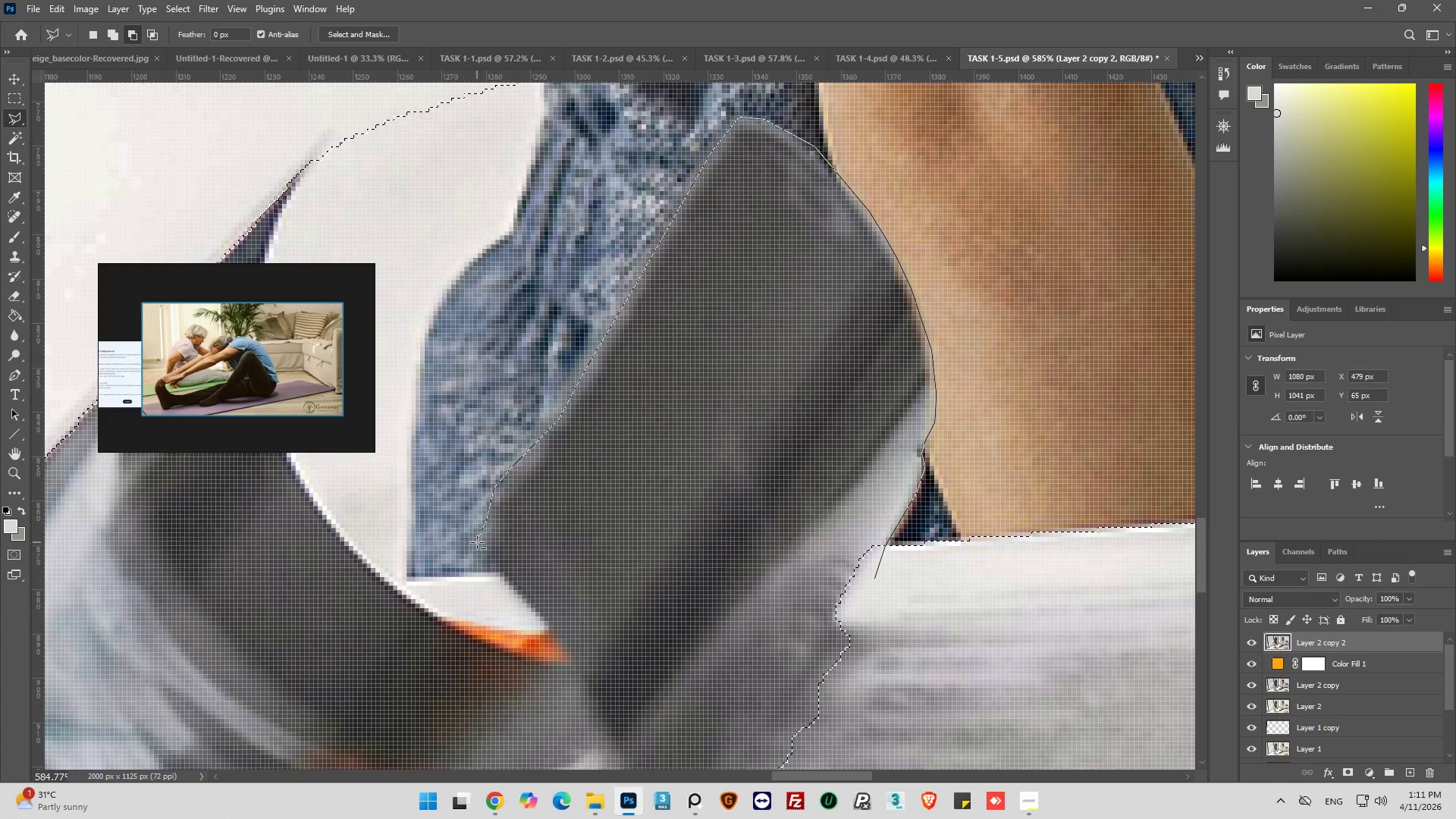 
left_click([410, 582])
 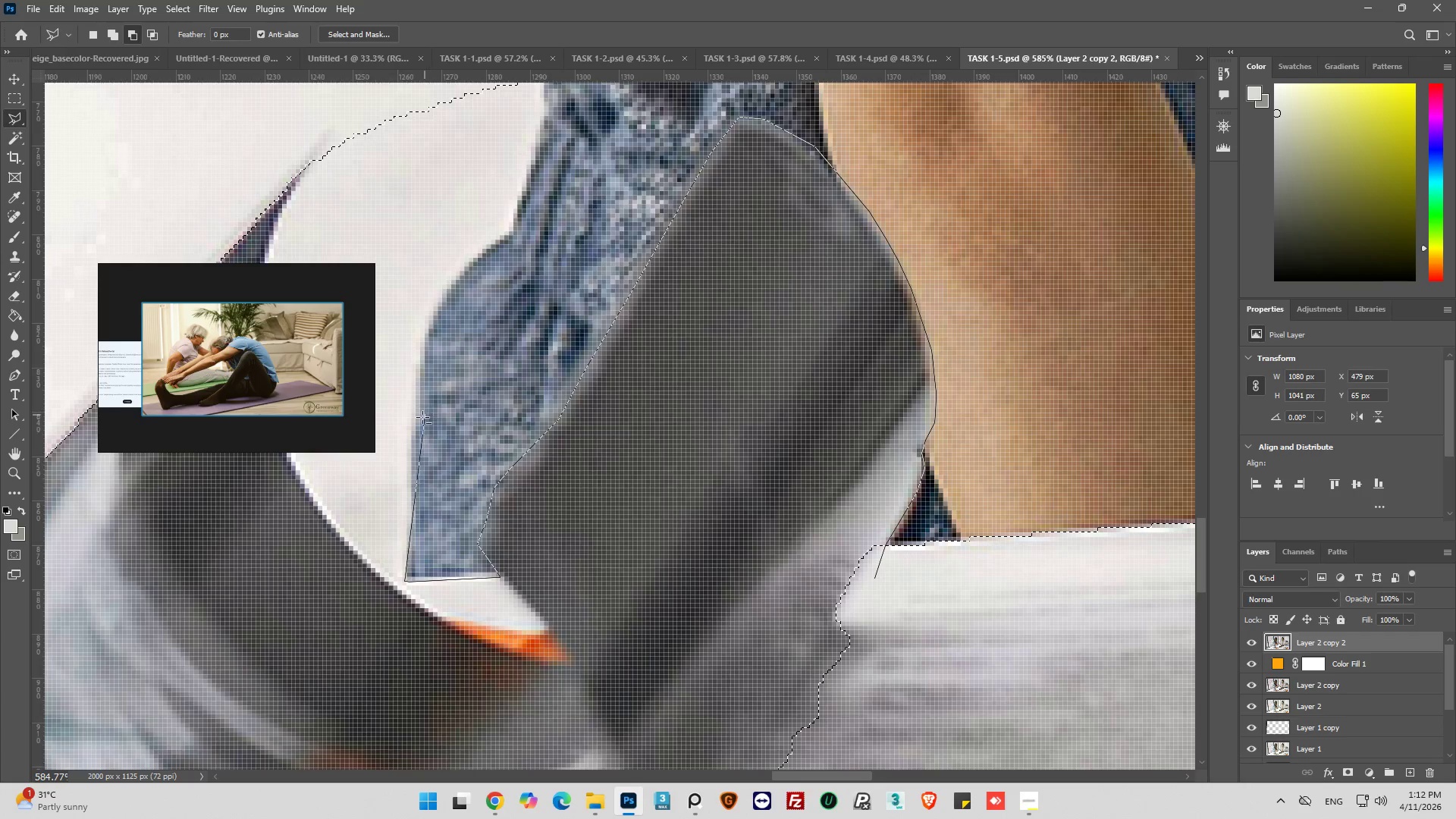 
left_click_drag(start_coordinate=[413, 427], to_coordinate=[416, 420])
 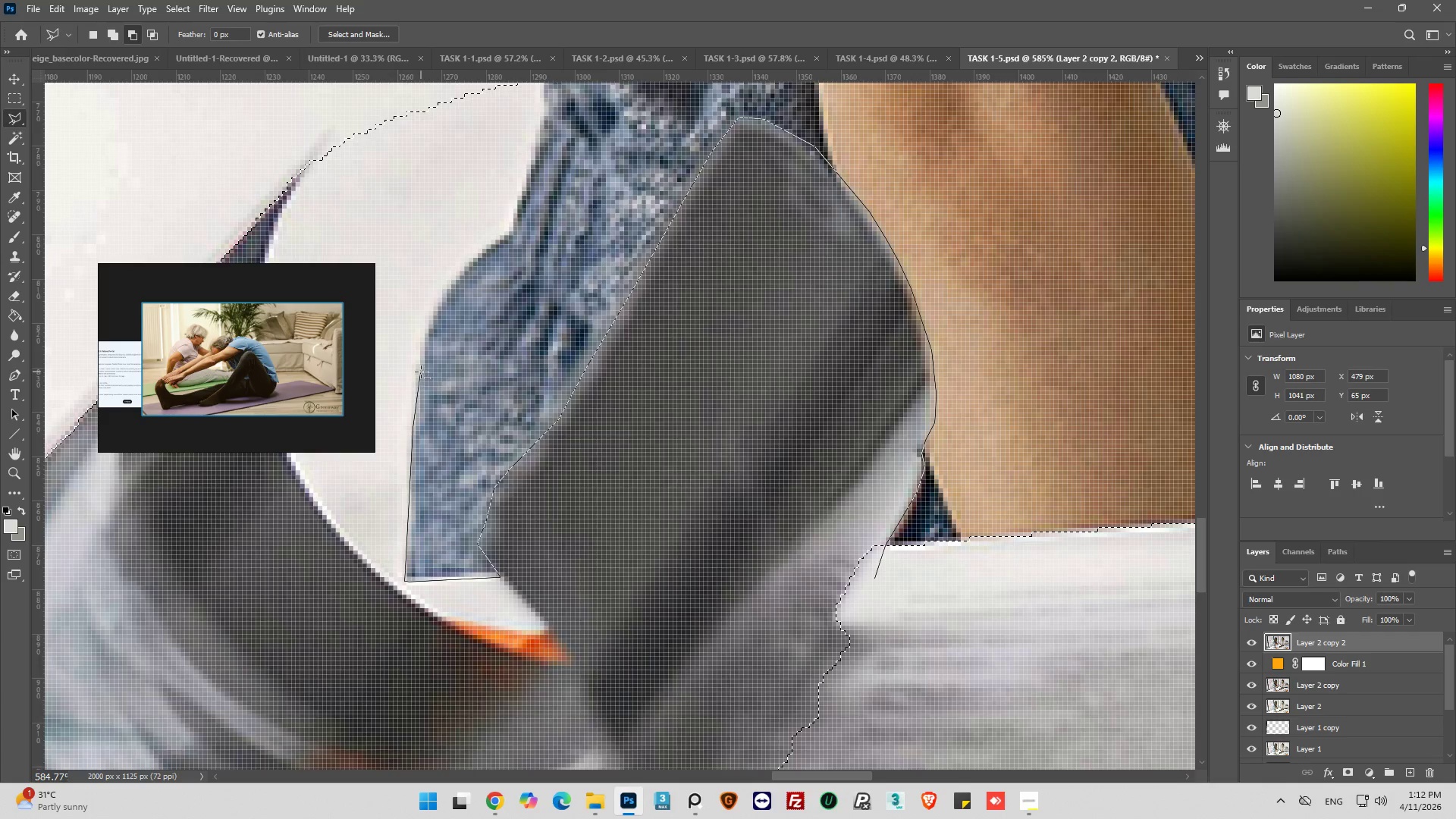 
left_click_drag(start_coordinate=[421, 372], to_coordinate=[421, 365])
 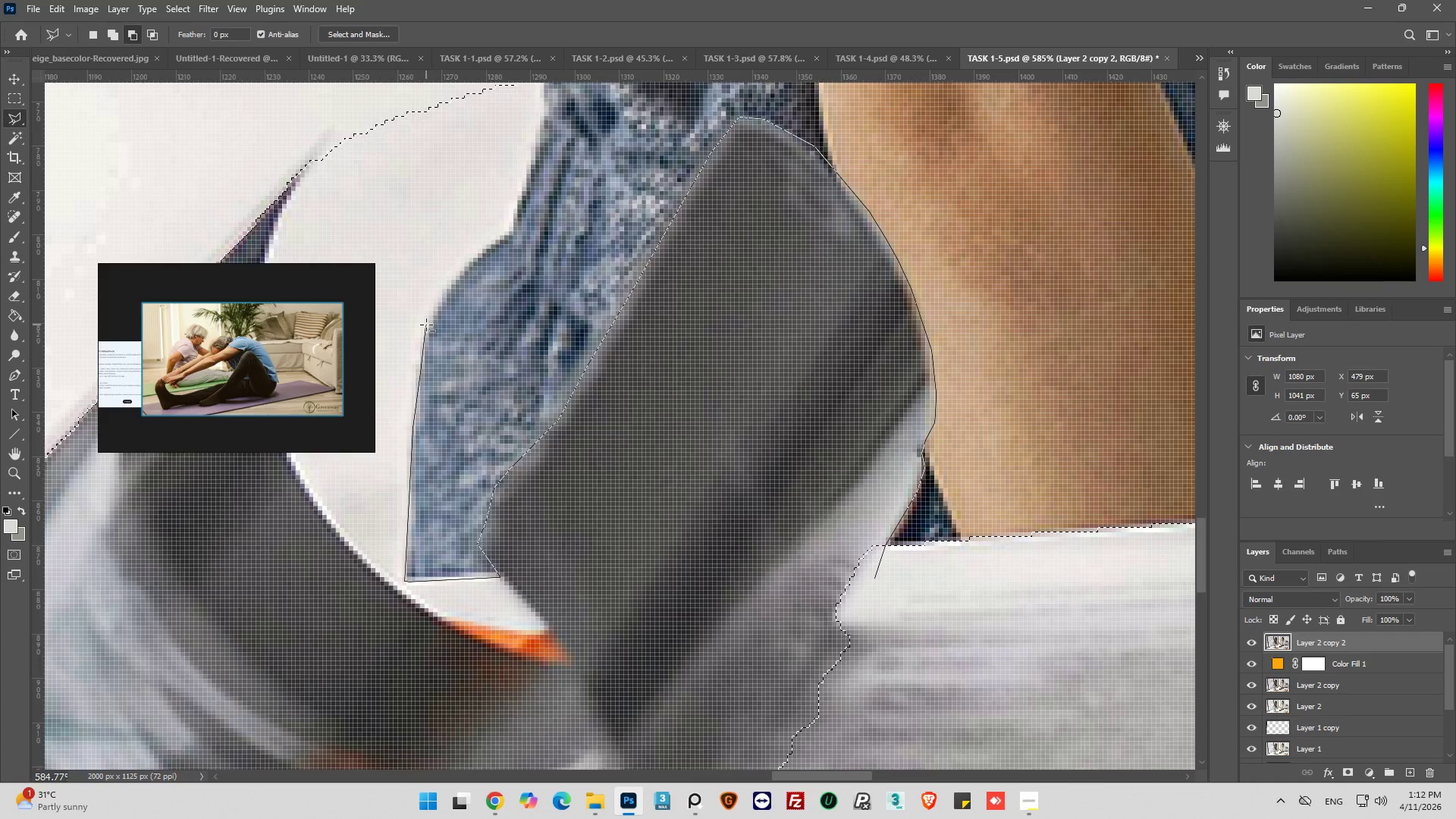 
left_click_drag(start_coordinate=[426, 324], to_coordinate=[432, 315])
 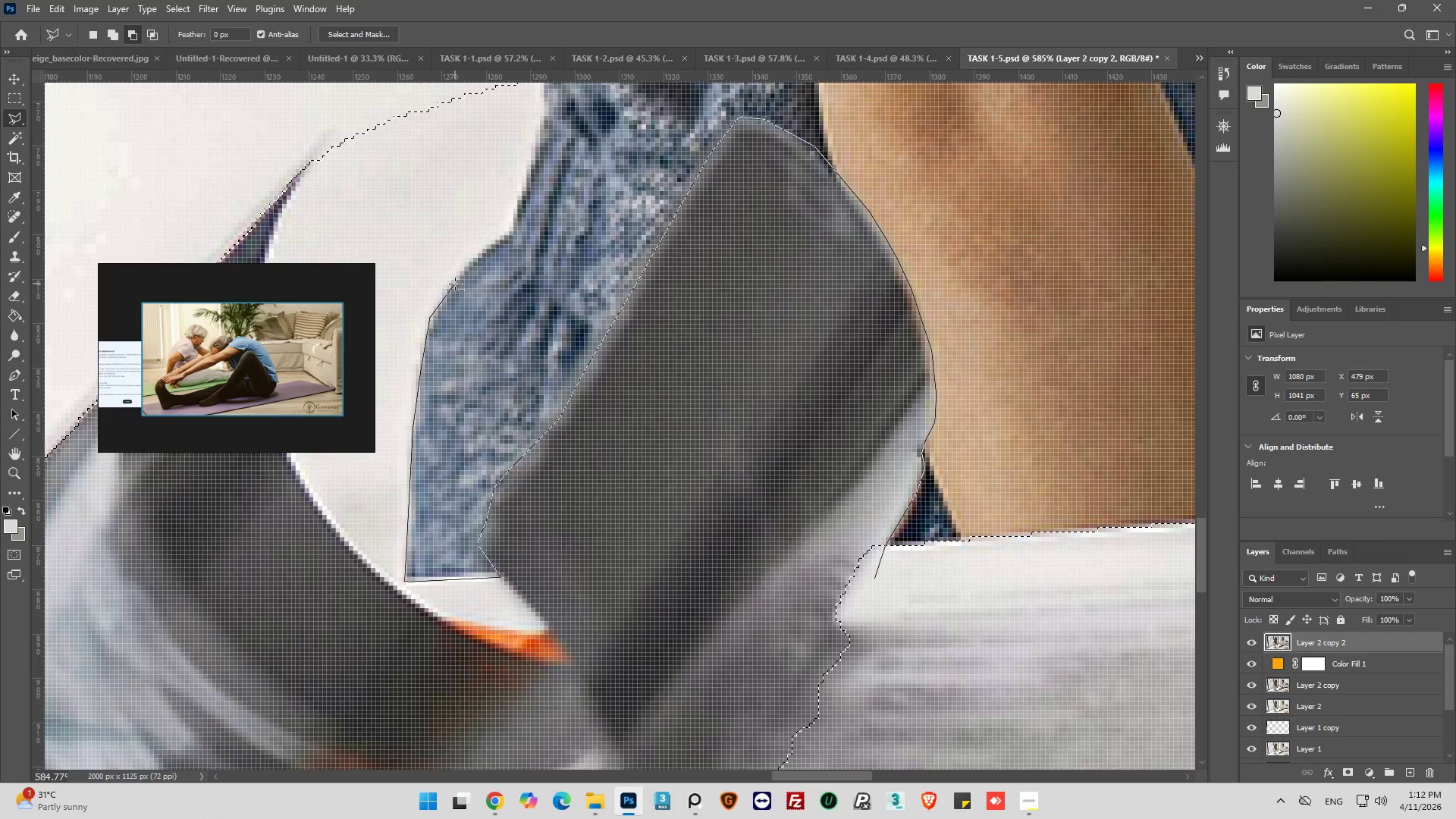 
left_click_drag(start_coordinate=[455, 282], to_coordinate=[460, 274])
 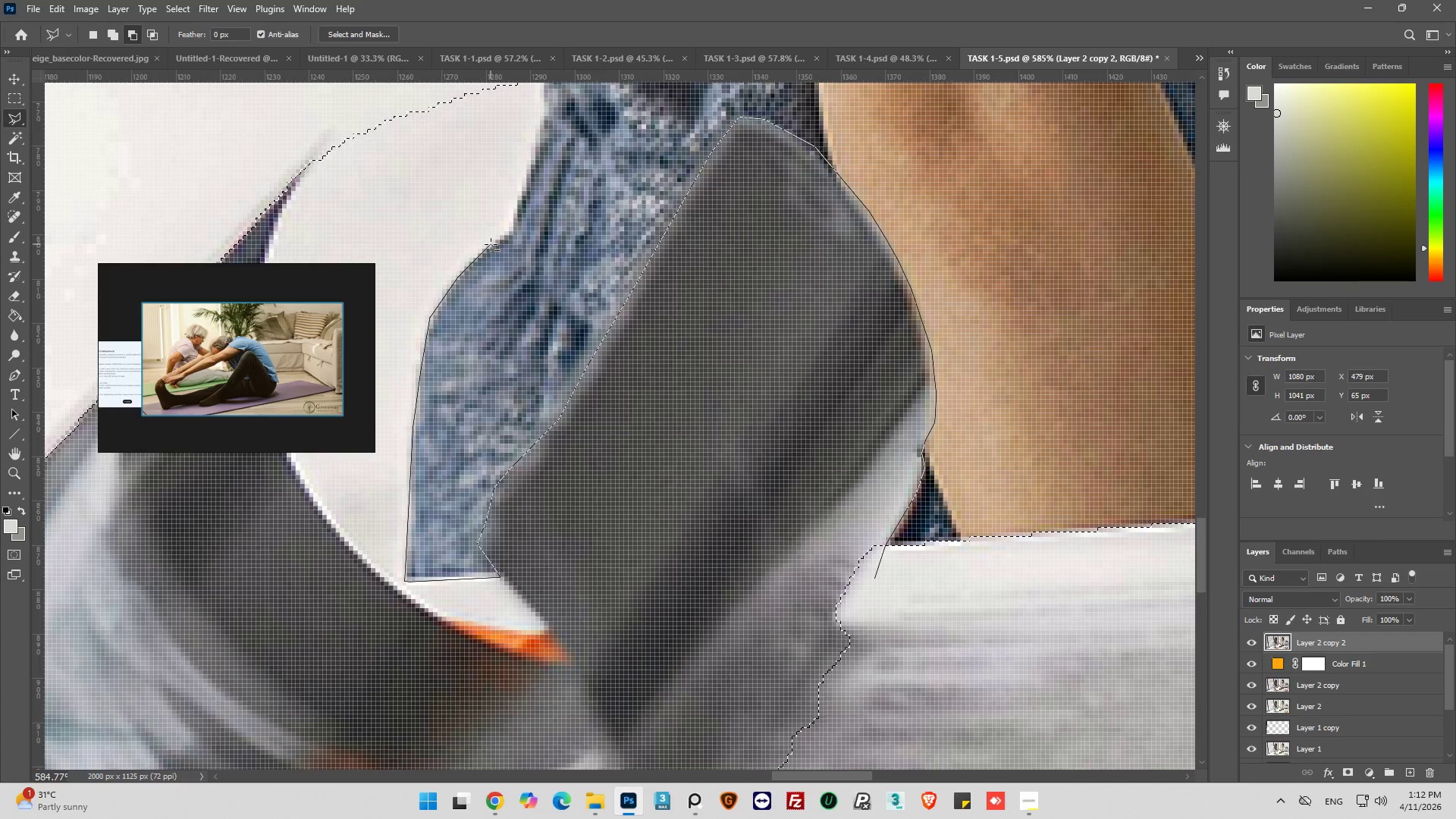 
left_click_drag(start_coordinate=[491, 244], to_coordinate=[491, 240])
 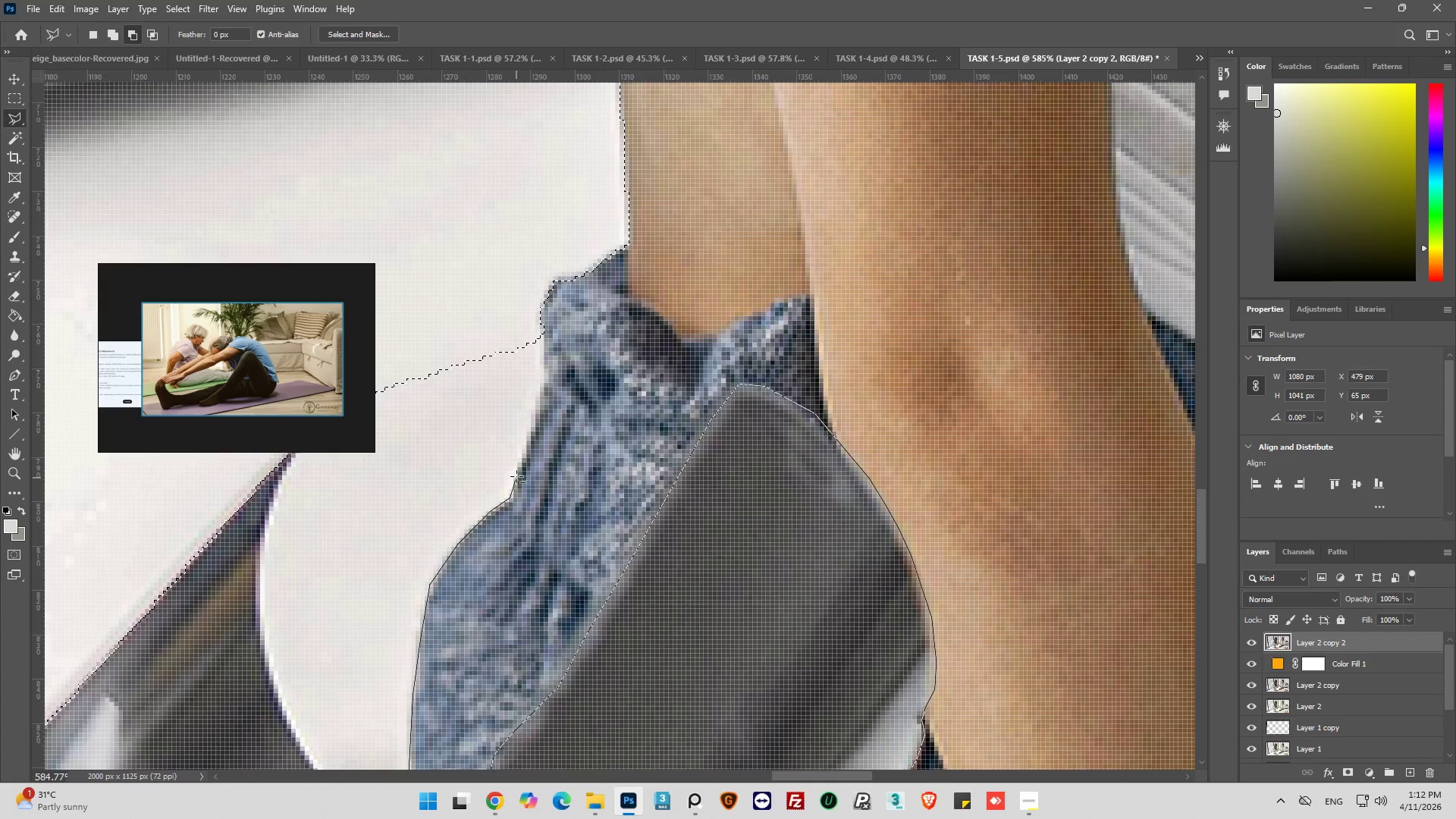 
left_click_drag(start_coordinate=[526, 446], to_coordinate=[530, 439])
 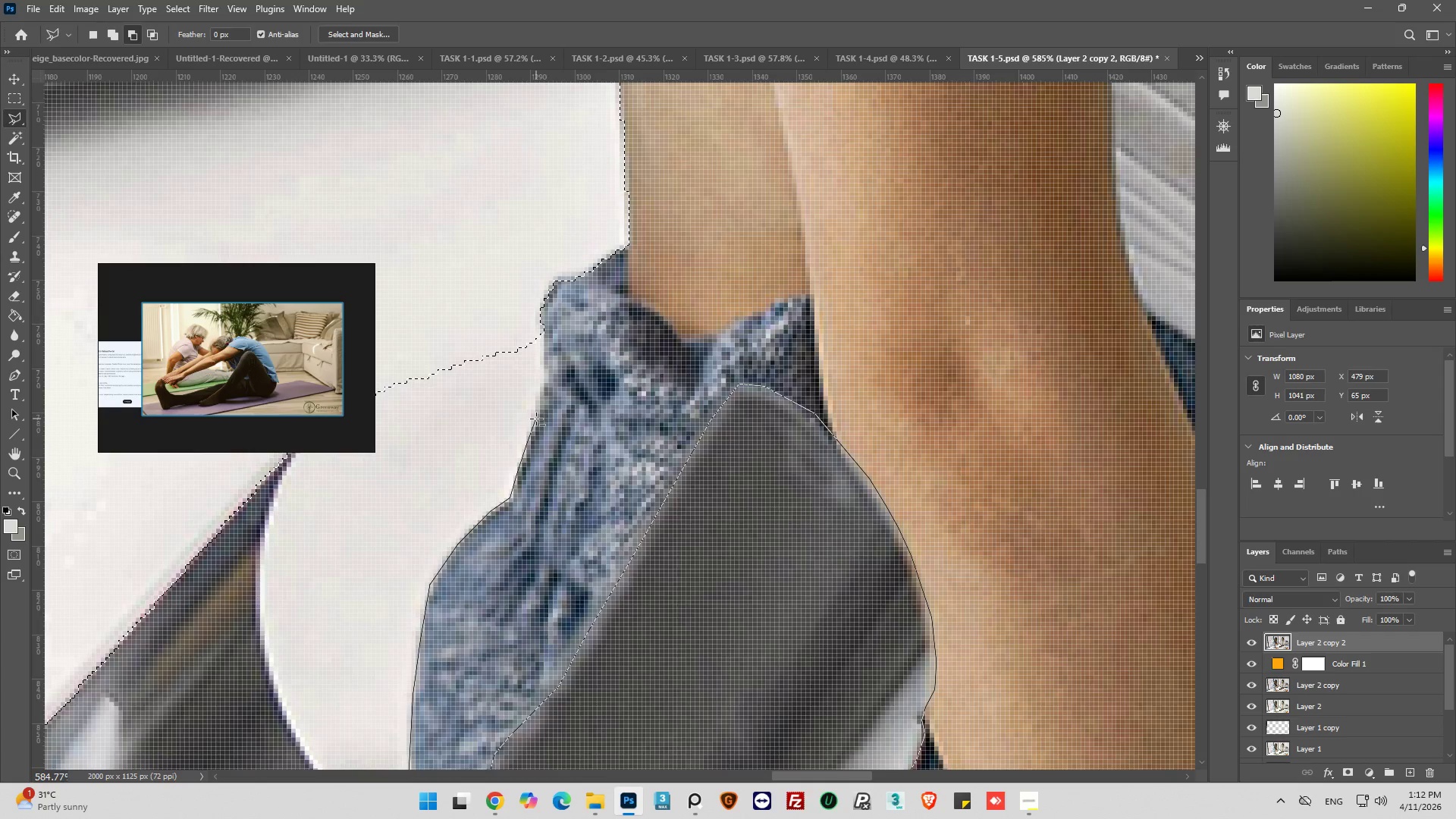 
left_click_drag(start_coordinate=[536, 418], to_coordinate=[538, 413])
 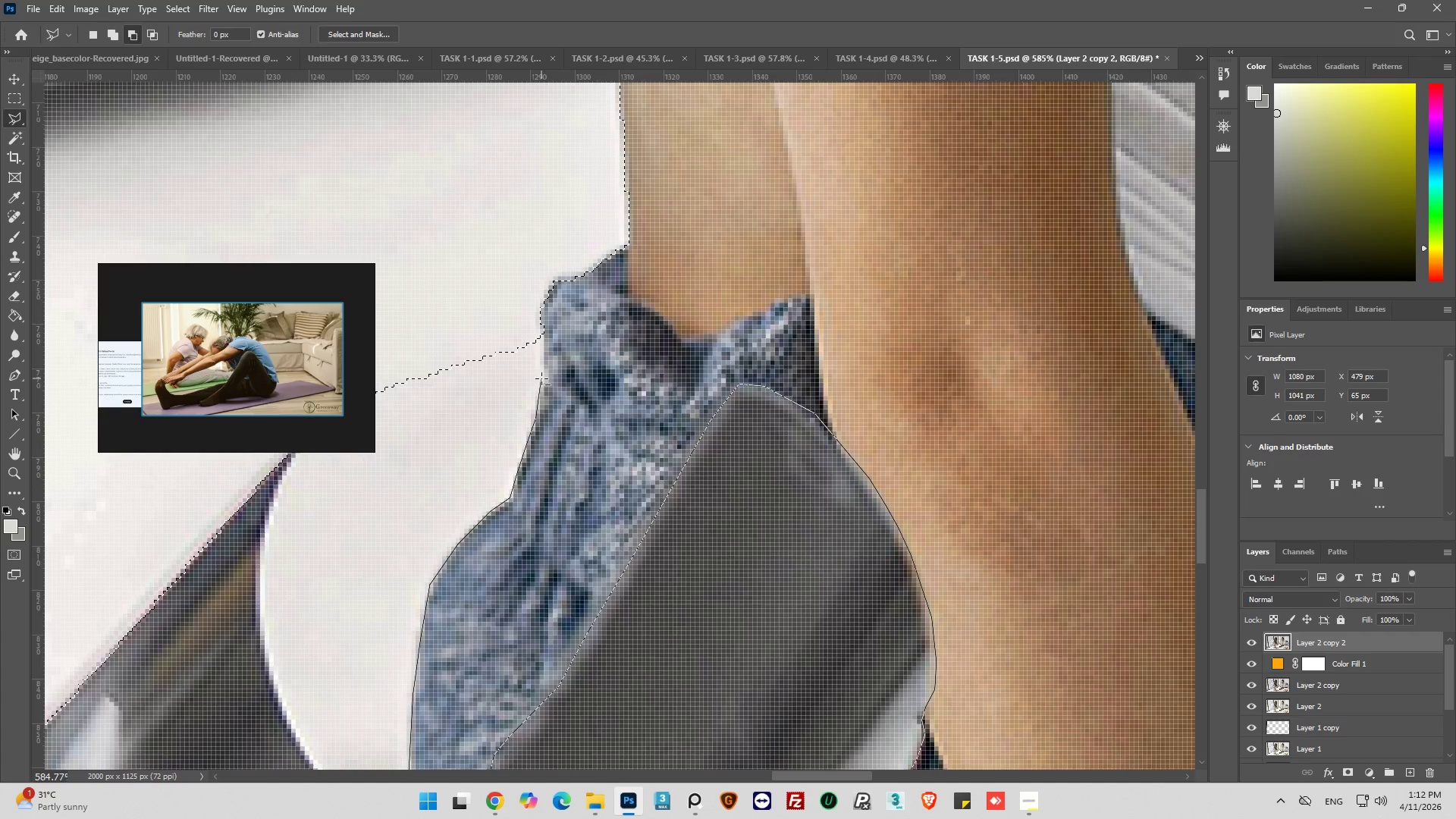 
left_click_drag(start_coordinate=[541, 378], to_coordinate=[541, 366])
 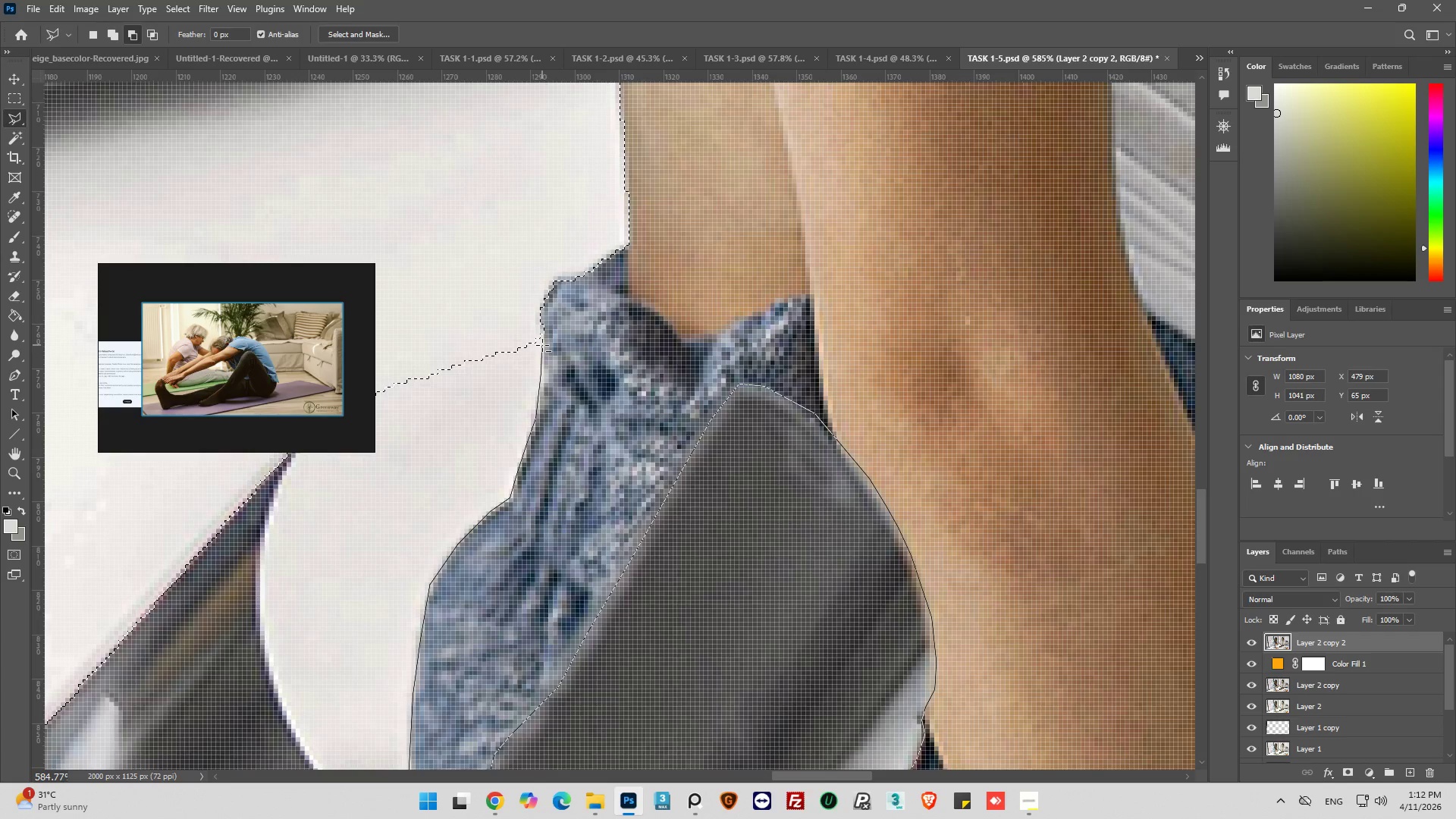 
left_click([542, 344])
 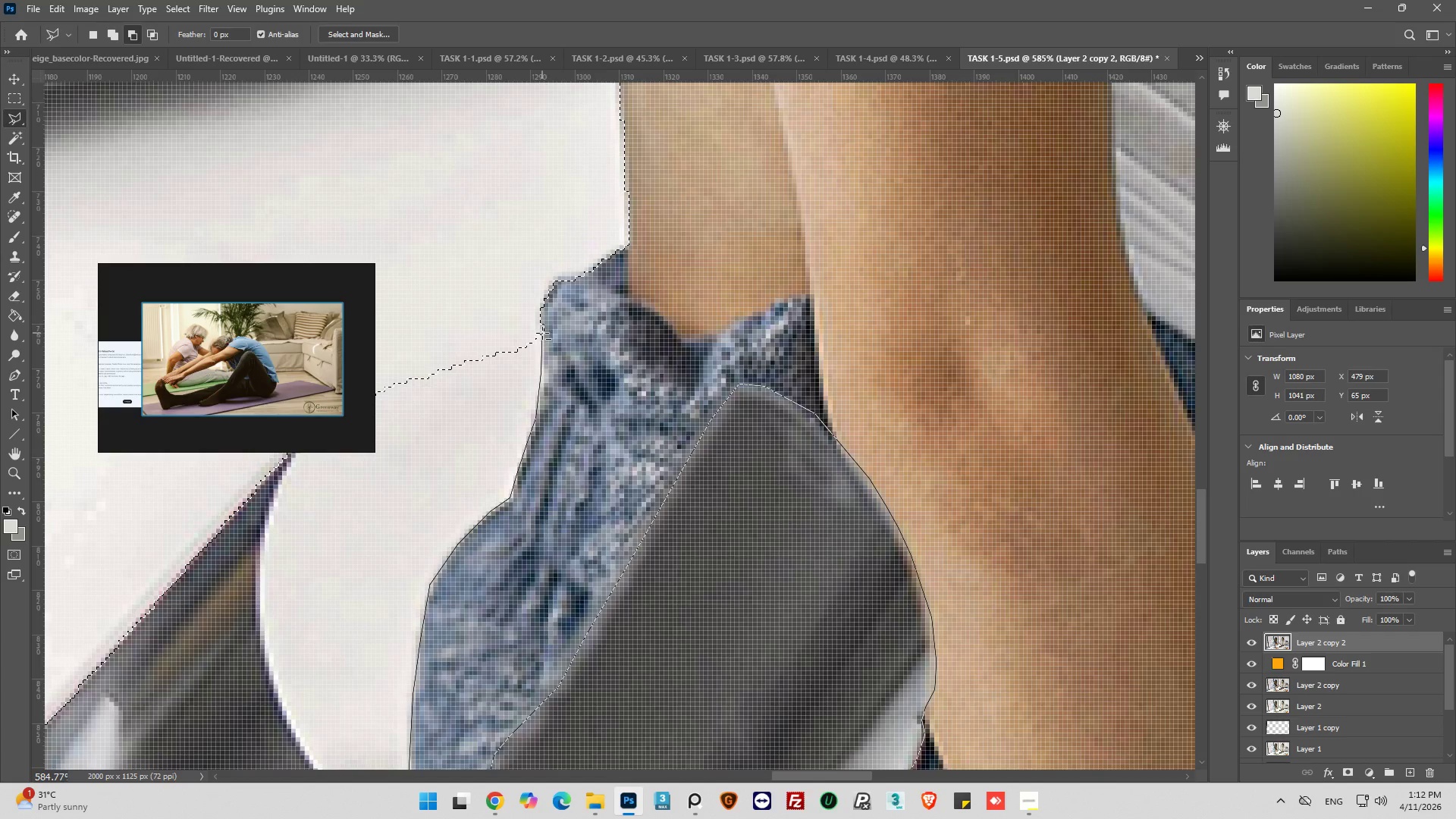 
left_click_drag(start_coordinate=[541, 331], to_coordinate=[516, 318])
 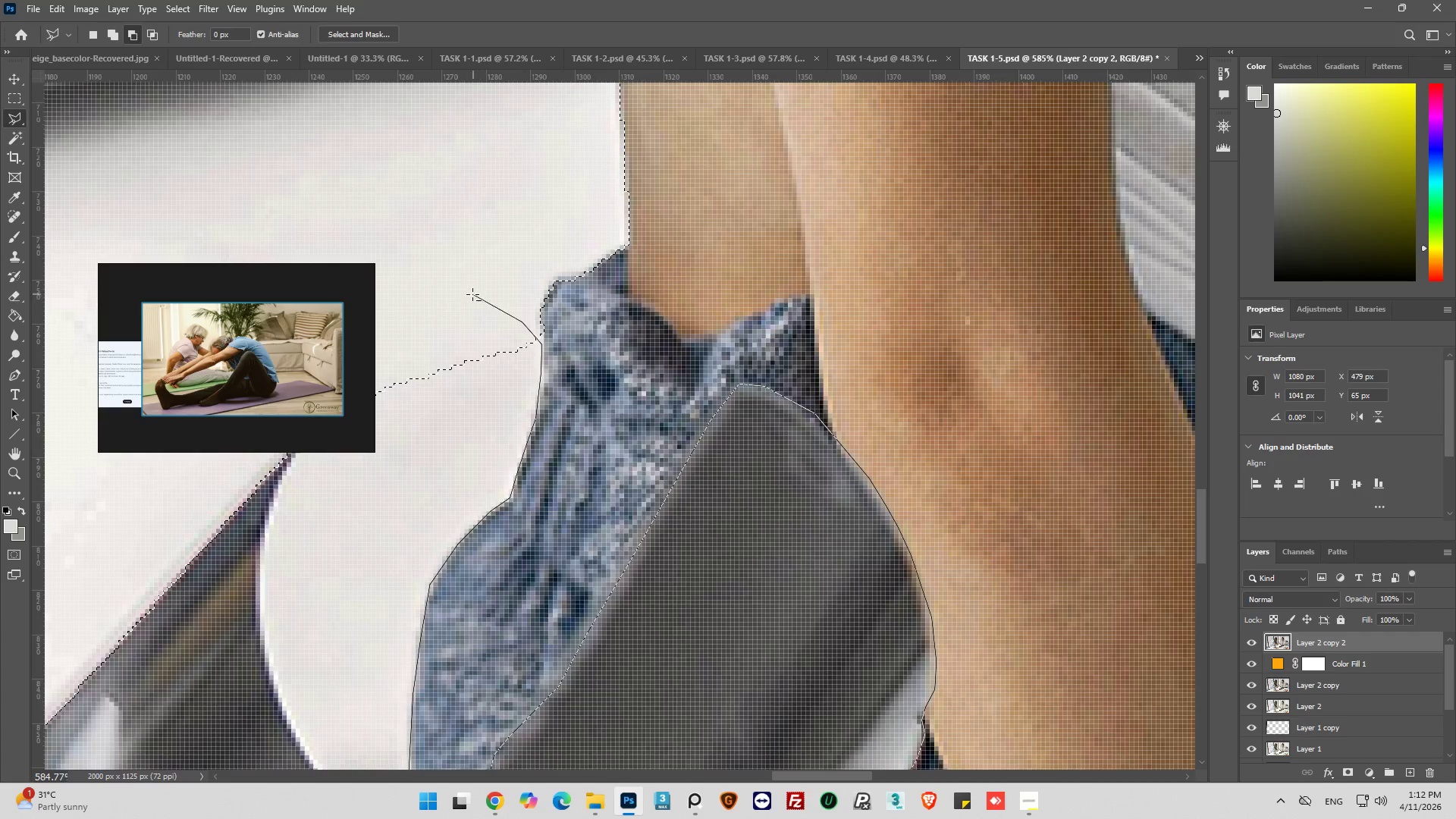 
left_click_drag(start_coordinate=[472, 294], to_coordinate=[456, 284])
 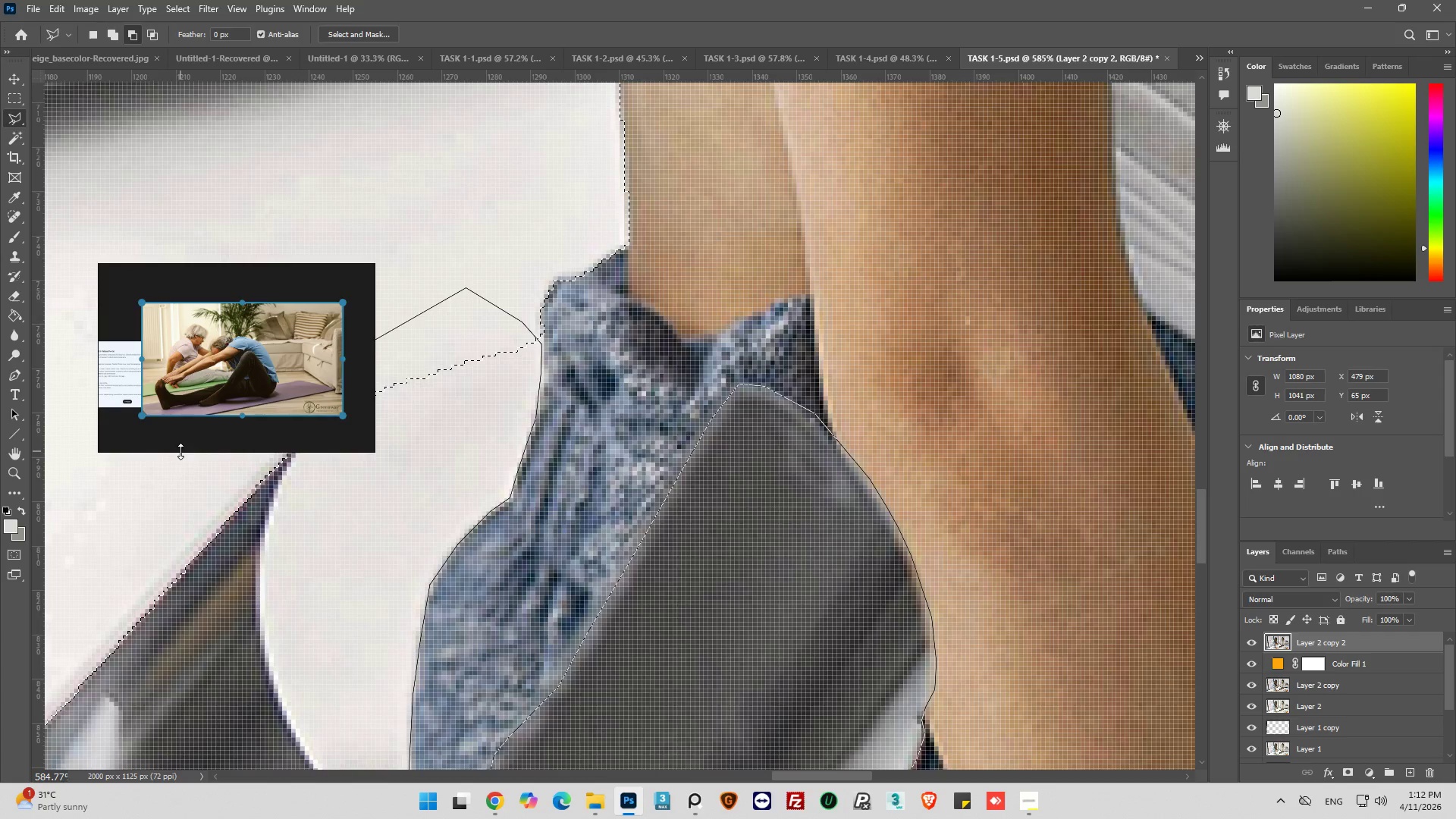 
left_click([166, 444])
 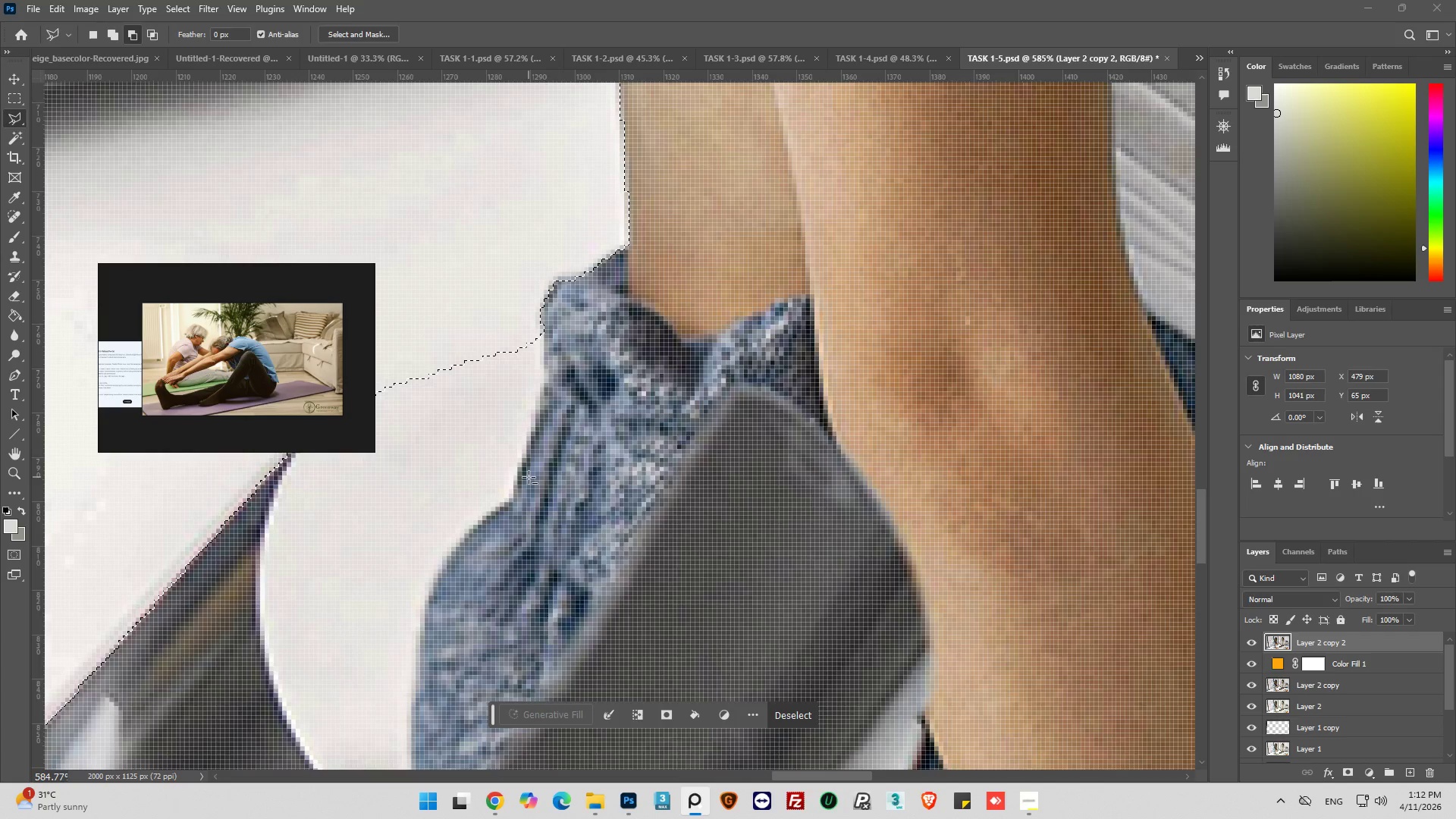 
hold_key(key=AltLeft, duration=0.7)
scroll: coordinate [532, 467], scroll_direction: down, amount: 9.0
 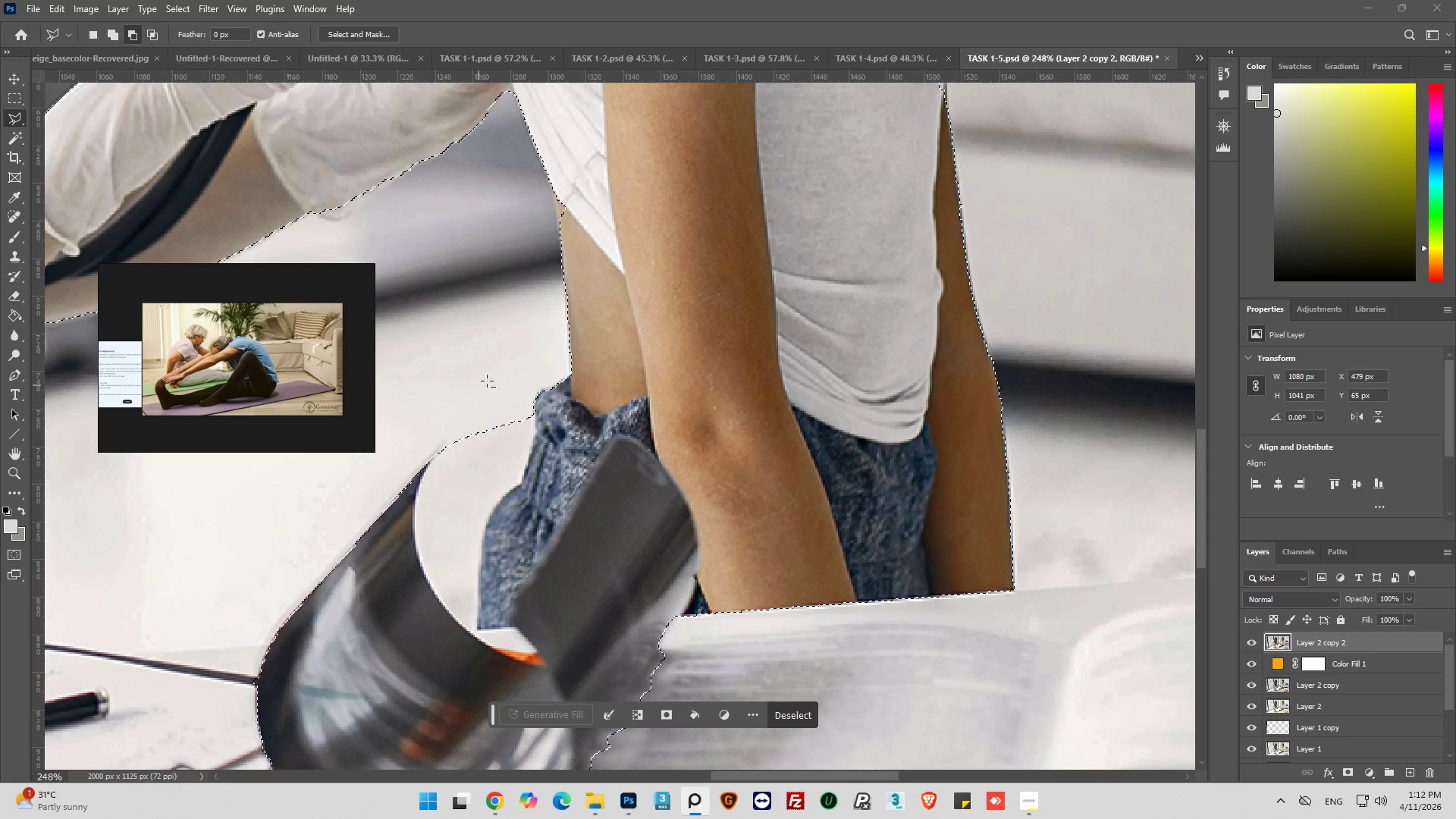 
hold_key(key=AltLeft, duration=0.45)
scroll: coordinate [611, 384], scroll_direction: down, amount: 6.0
 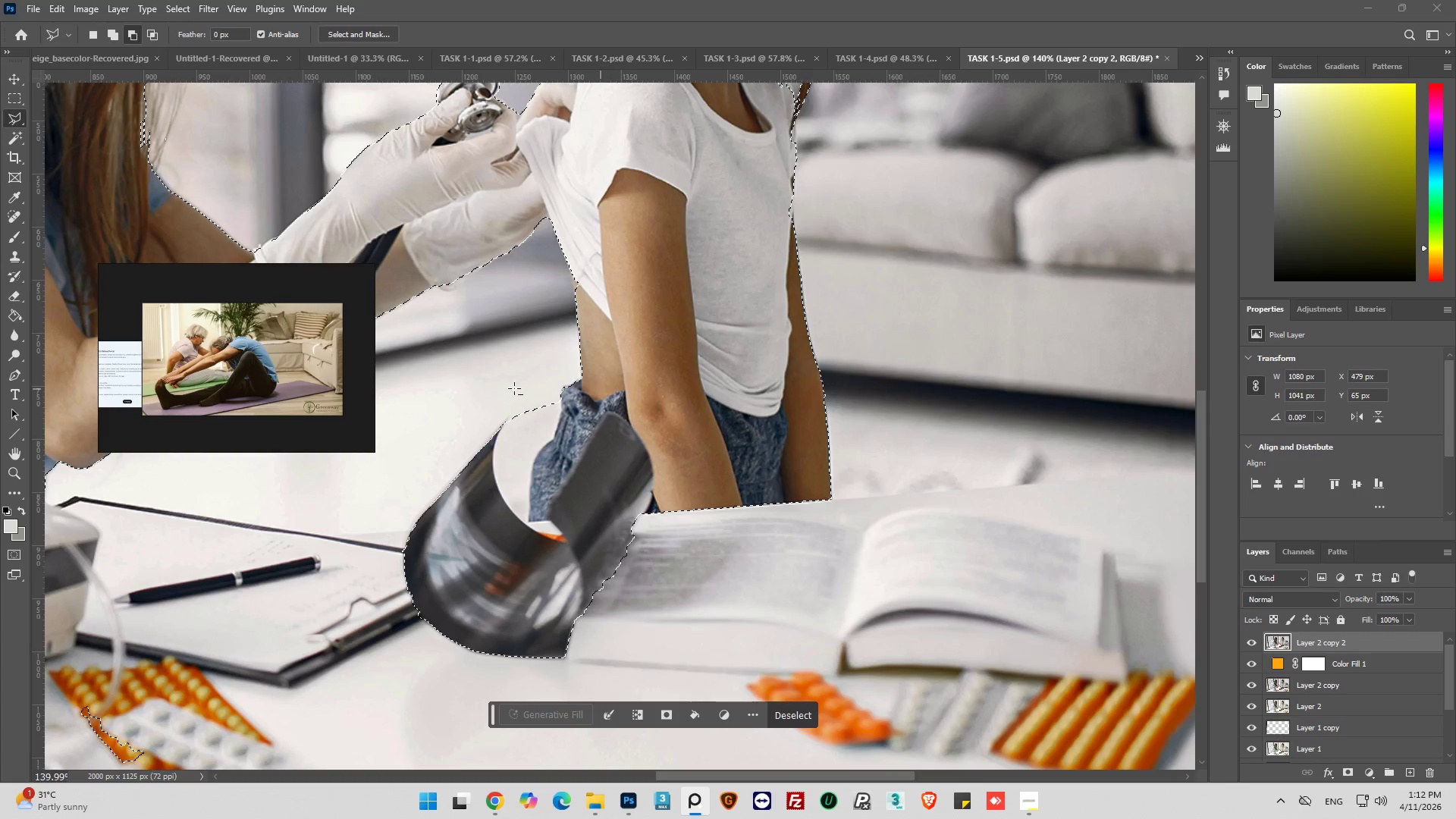 
left_click([513, 385])
 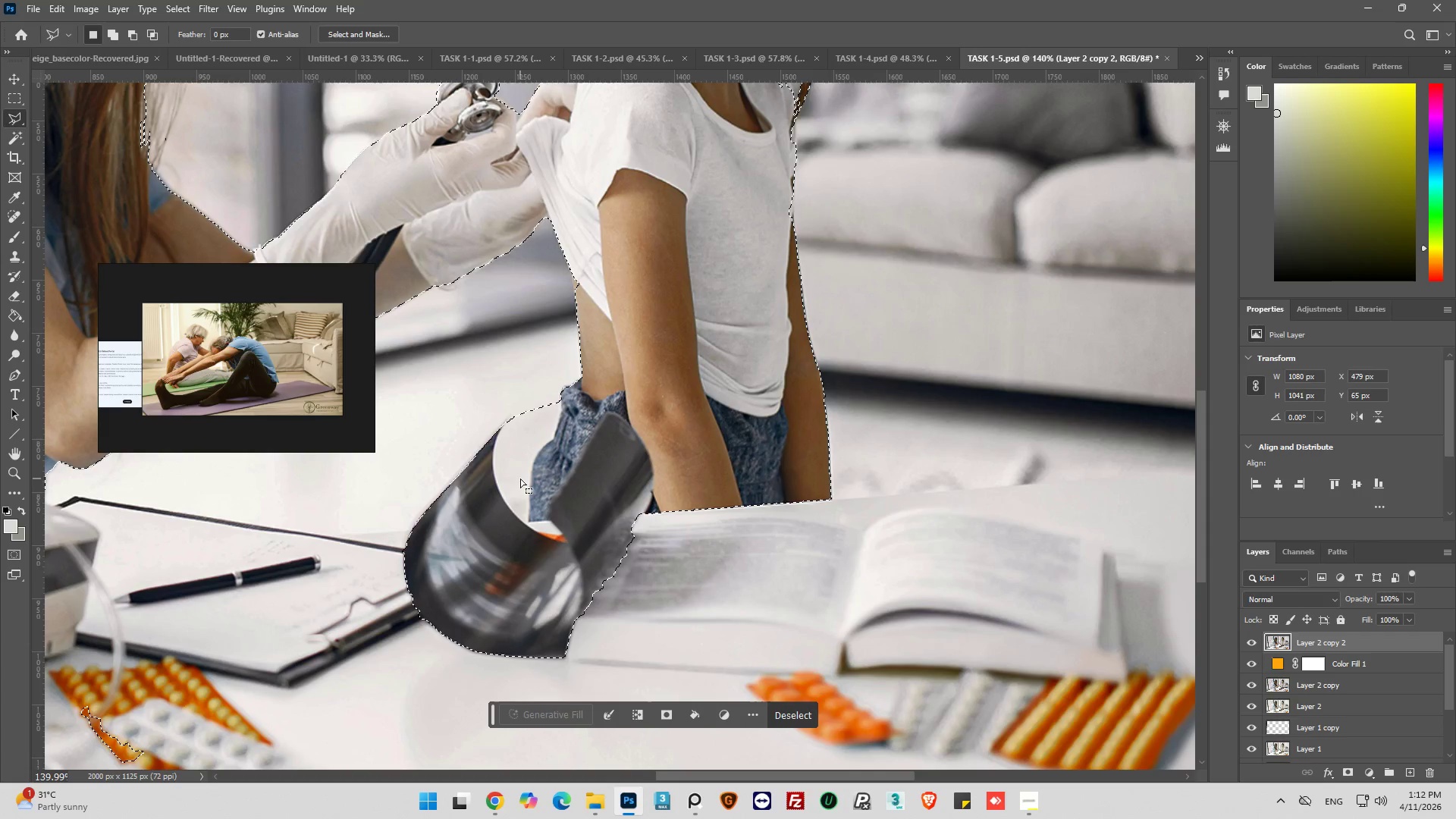 
key(Control+Z)
 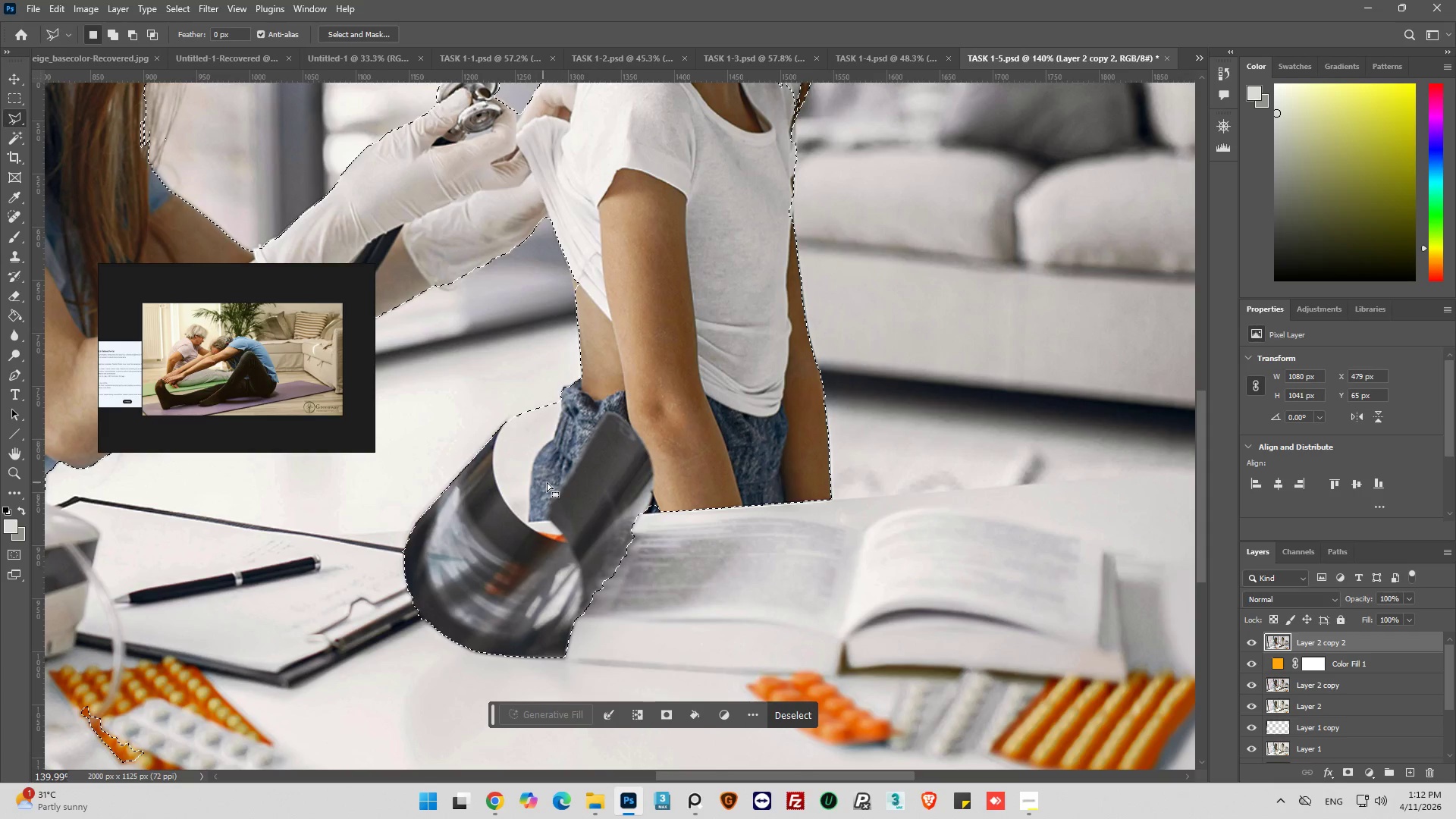 
key(Control+Z)
 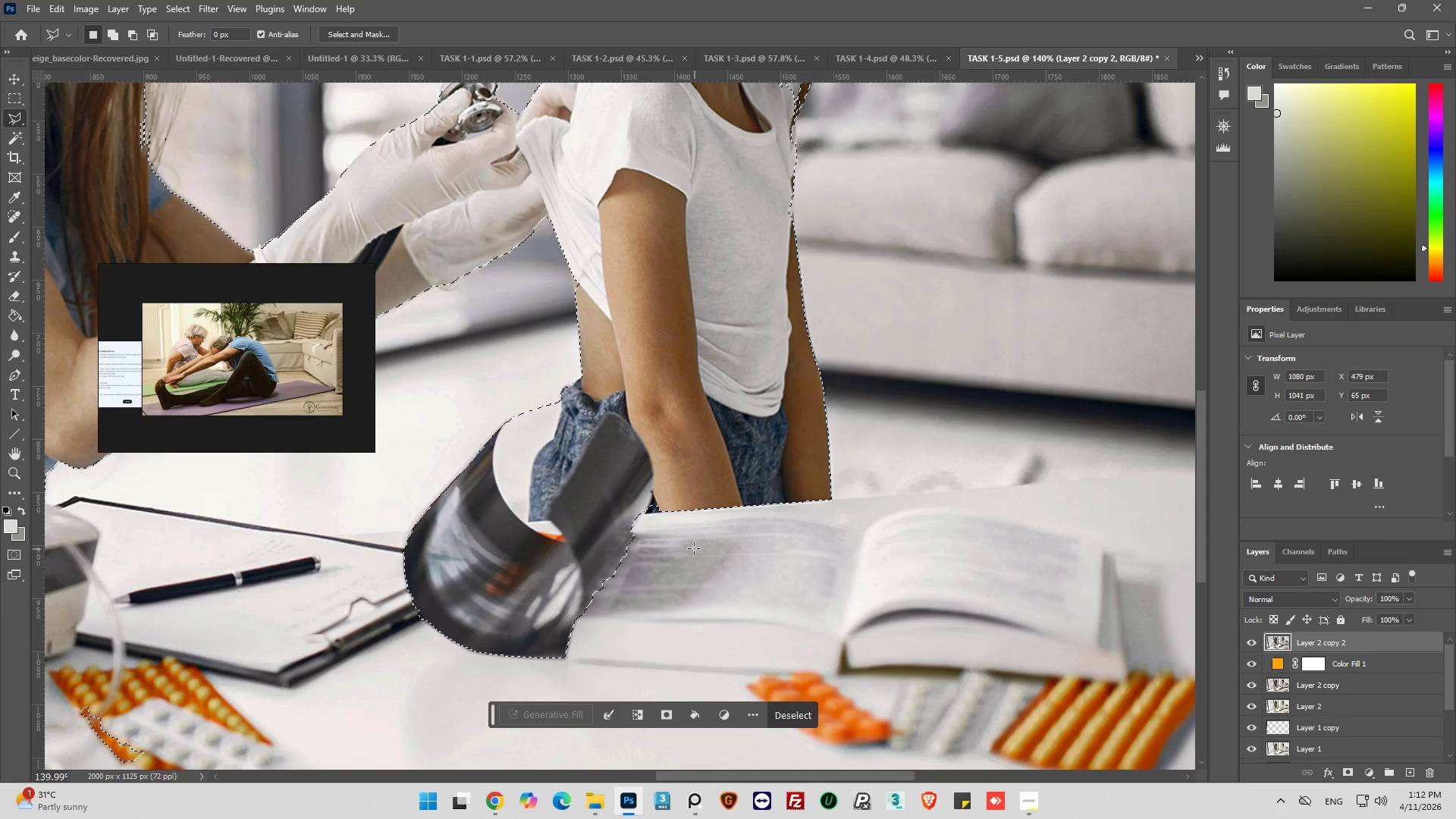 
hold_key(key=AltLeft, duration=0.61)
hold_key(key=AltLeft, duration=0.91)
scroll: coordinate [534, 576], scroll_direction: up, amount: 5.0
 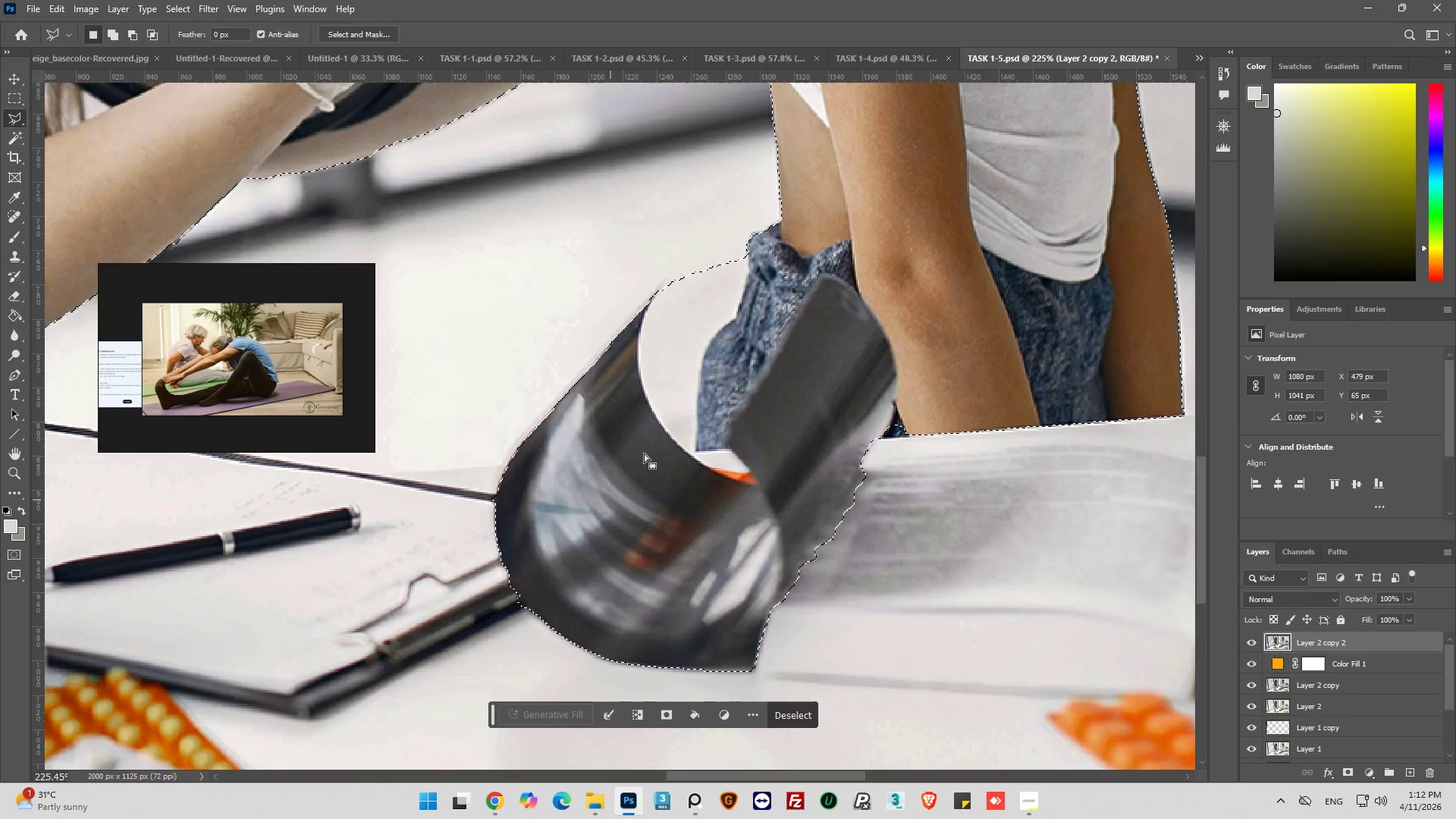 
hold_key(key=AltLeft, duration=1.27)
left_click([582, 228])
 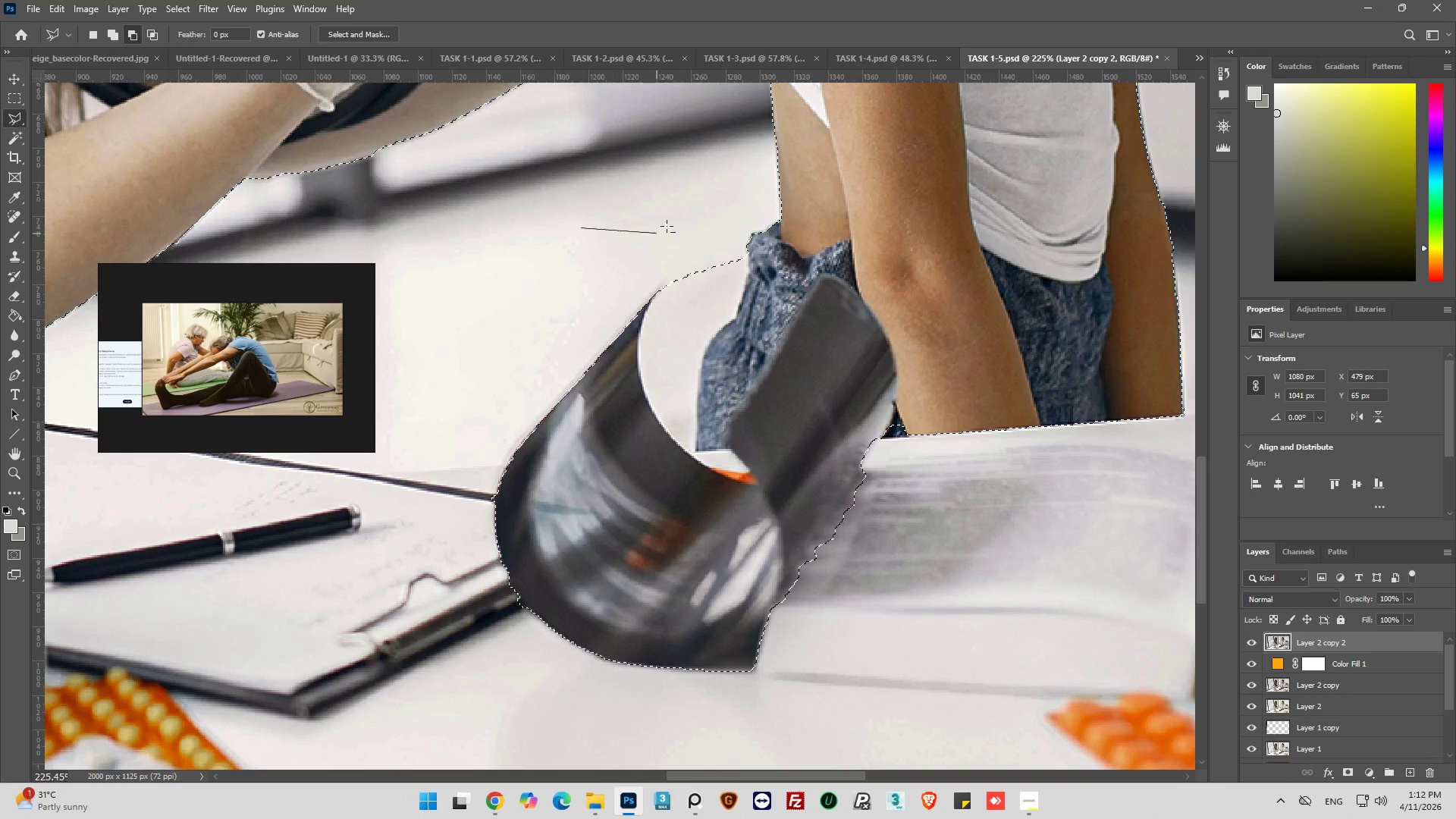 
left_click_drag(start_coordinate=[679, 225], to_coordinate=[688, 237])
 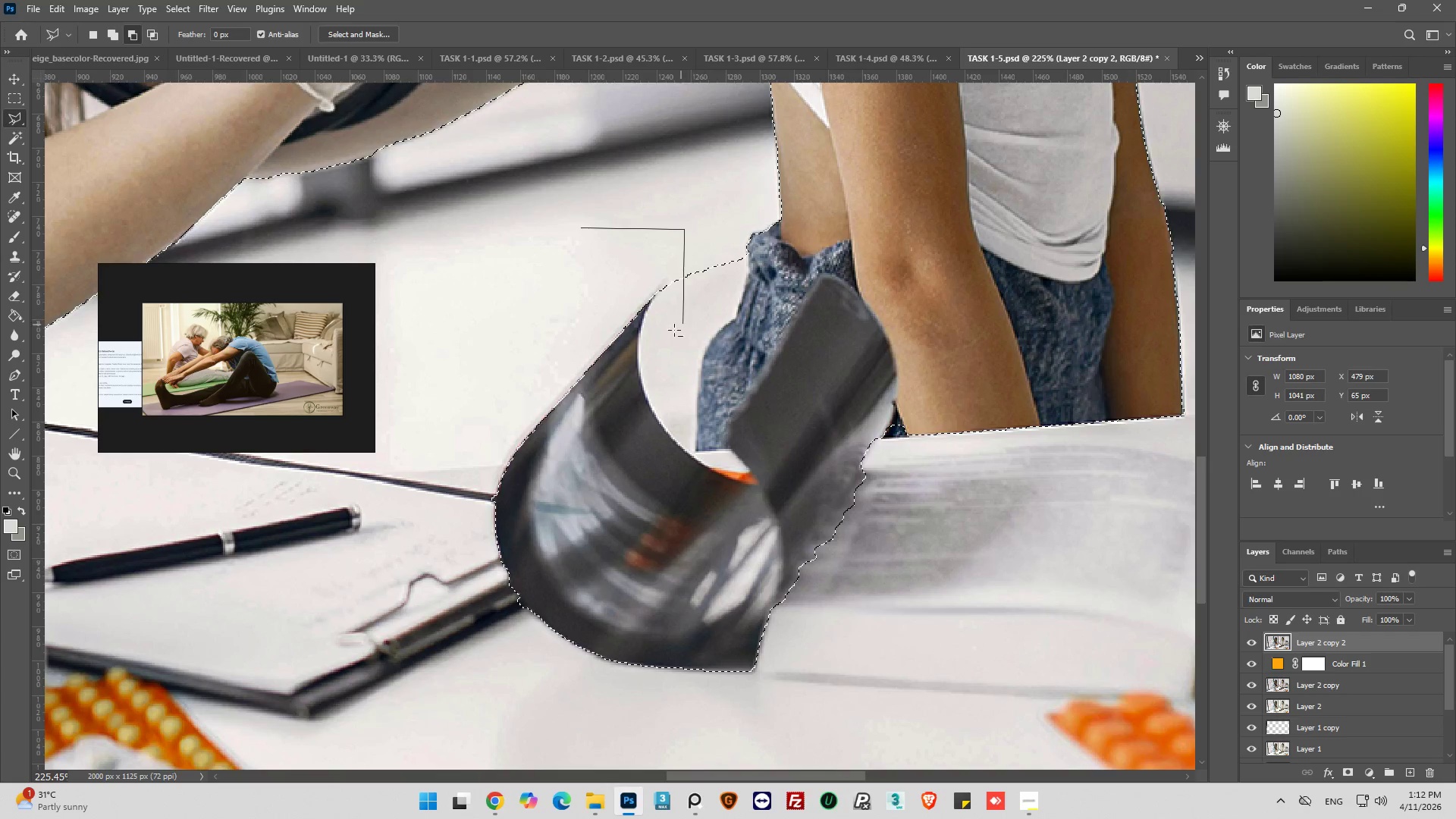 
left_click_drag(start_coordinate=[672, 332], to_coordinate=[659, 351])
 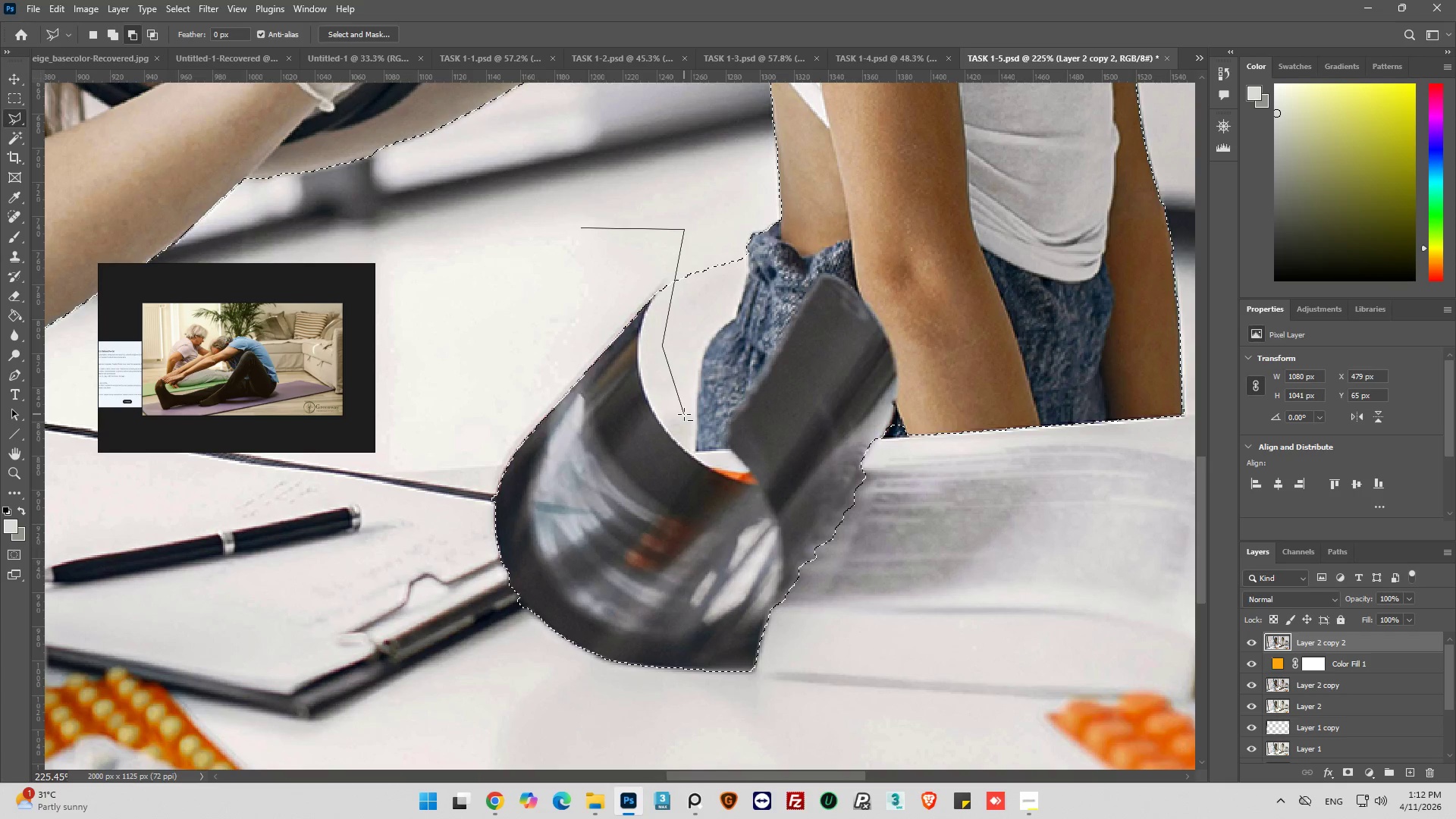 
left_click_drag(start_coordinate=[684, 419], to_coordinate=[686, 426])
 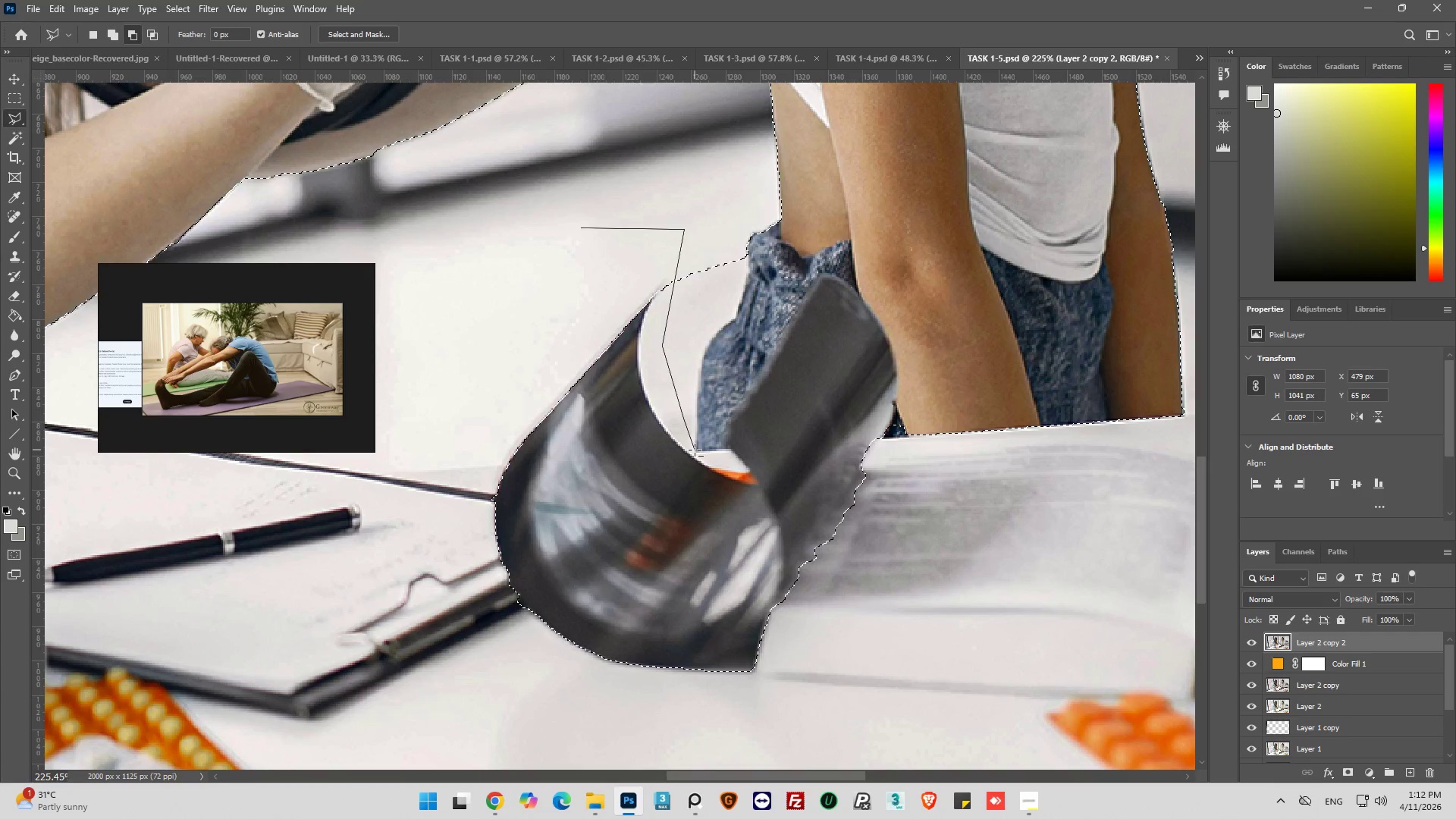 
left_click([695, 450])
 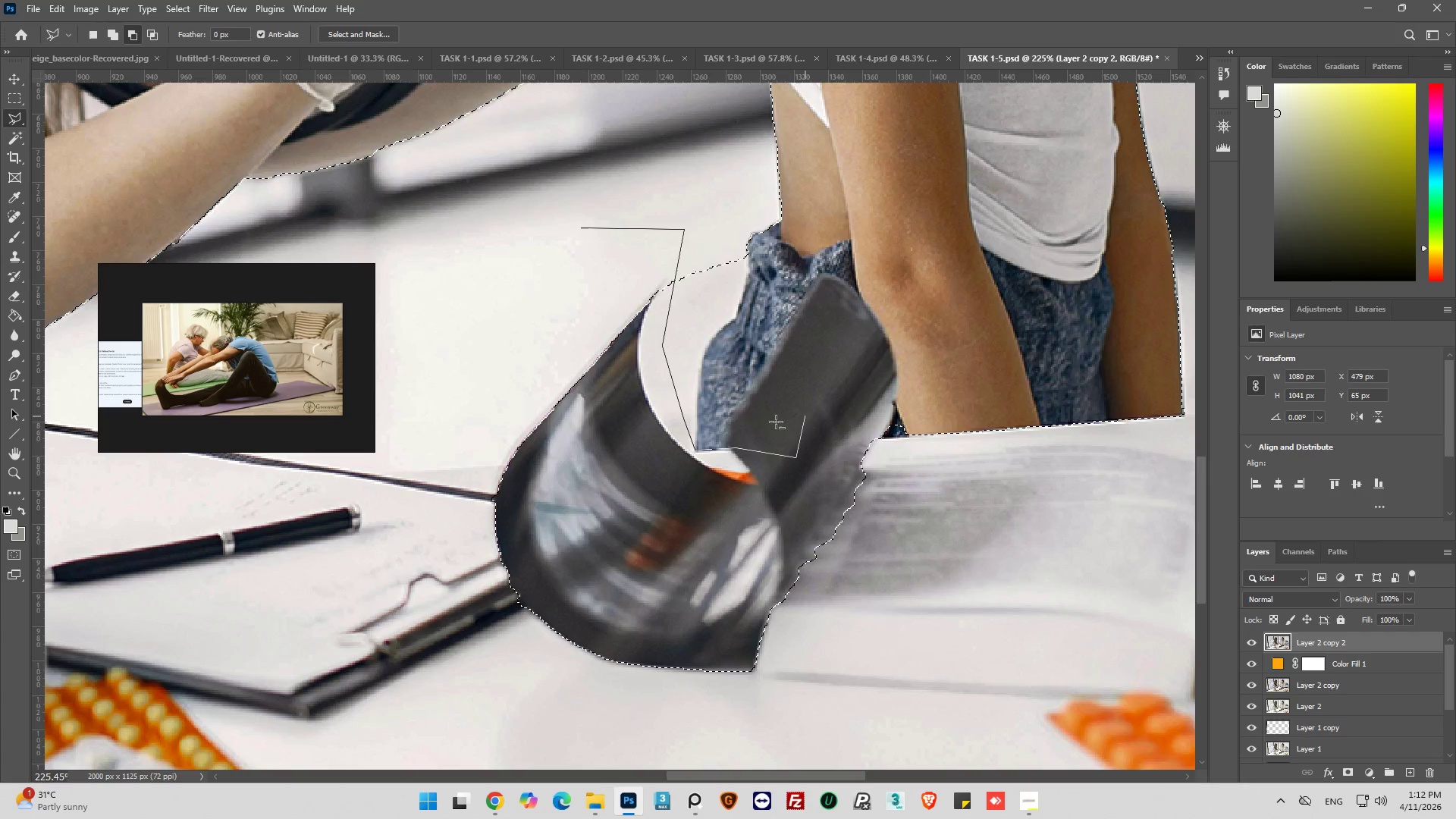 
left_click_drag(start_coordinate=[862, 599], to_coordinate=[888, 661])
 